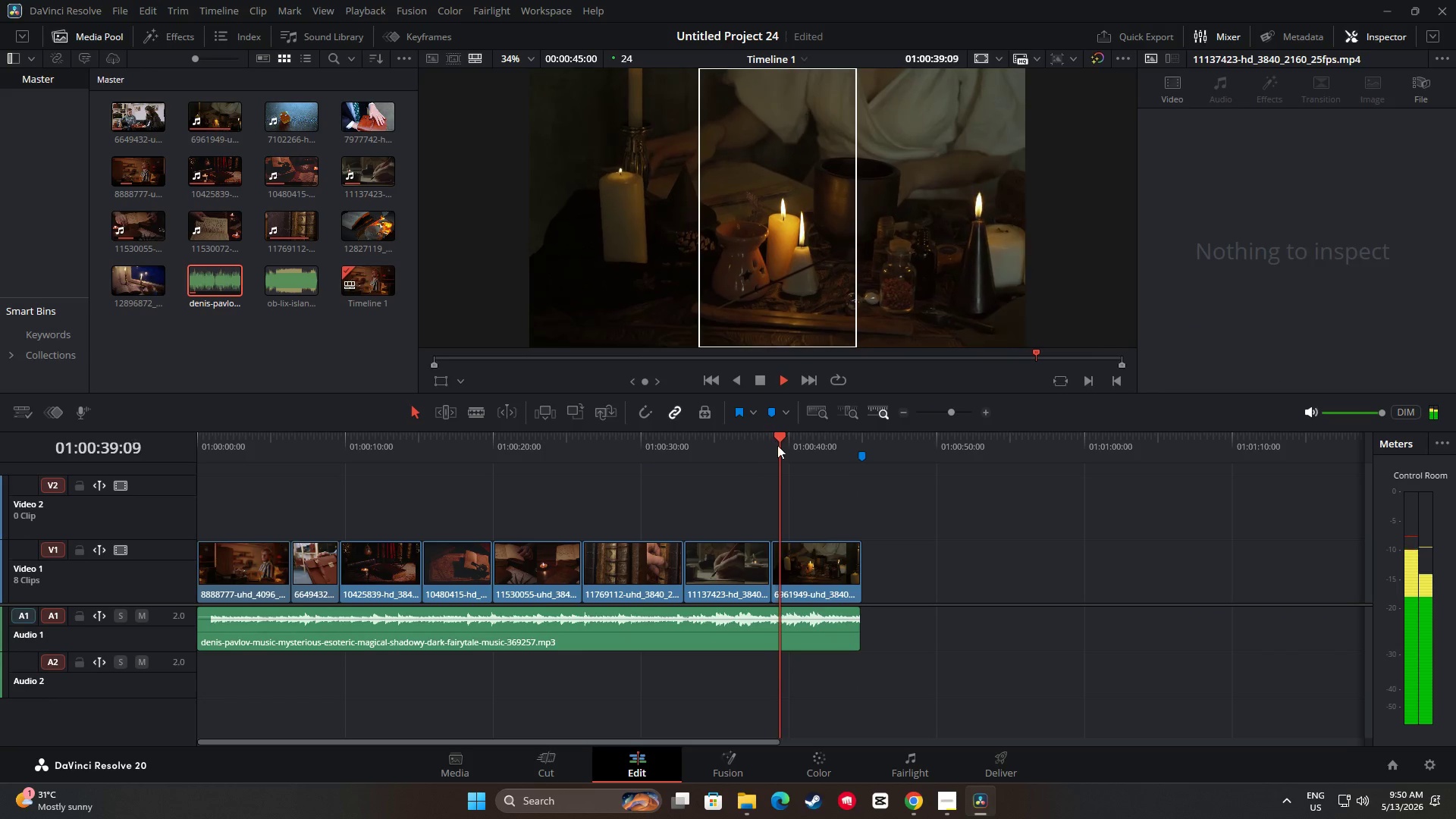 
left_click_drag(start_coordinate=[791, 439], to_coordinate=[680, 455])
 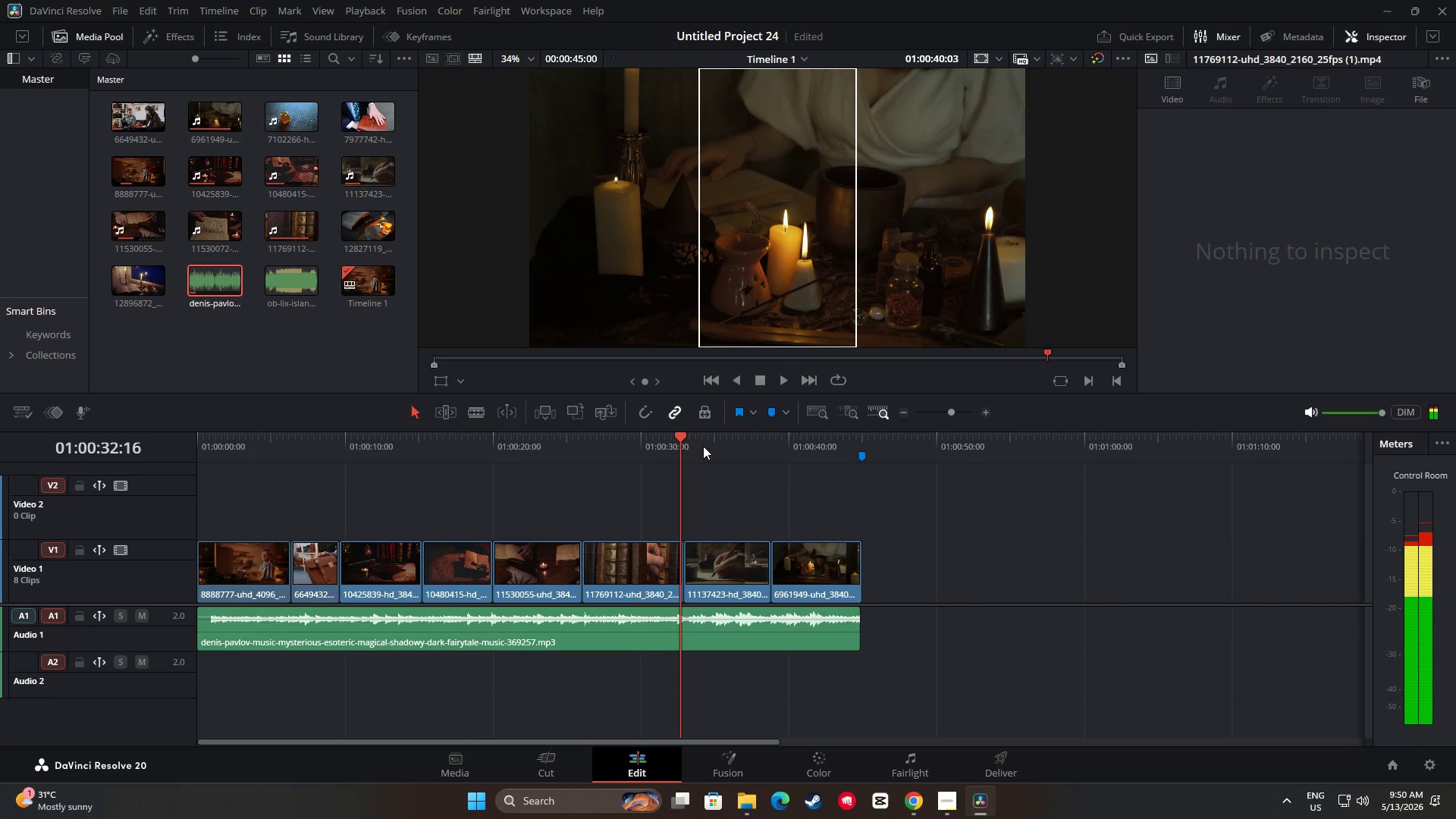 
left_click_drag(start_coordinate=[679, 441], to_coordinate=[653, 446])
 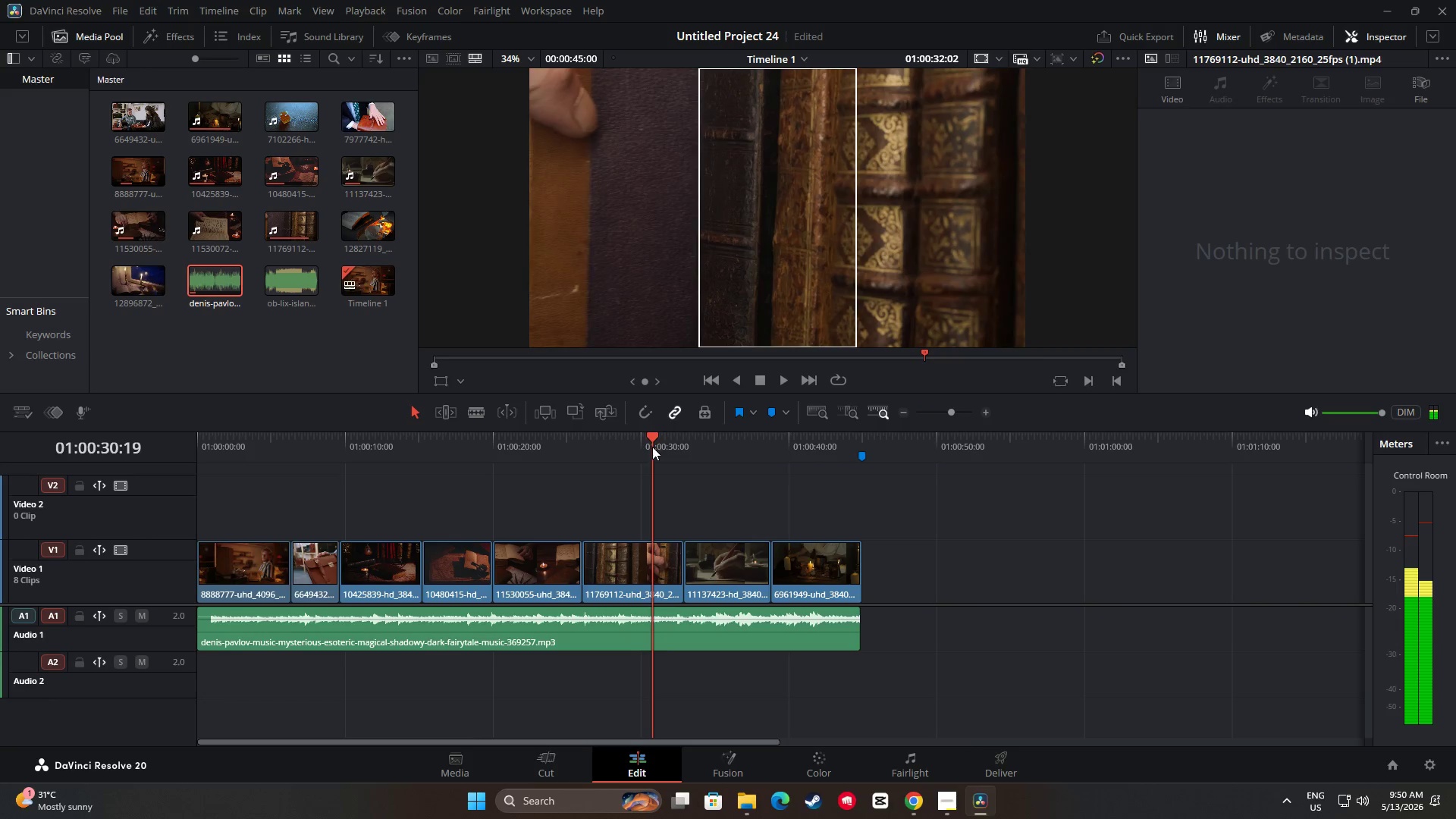 
key(Space)
 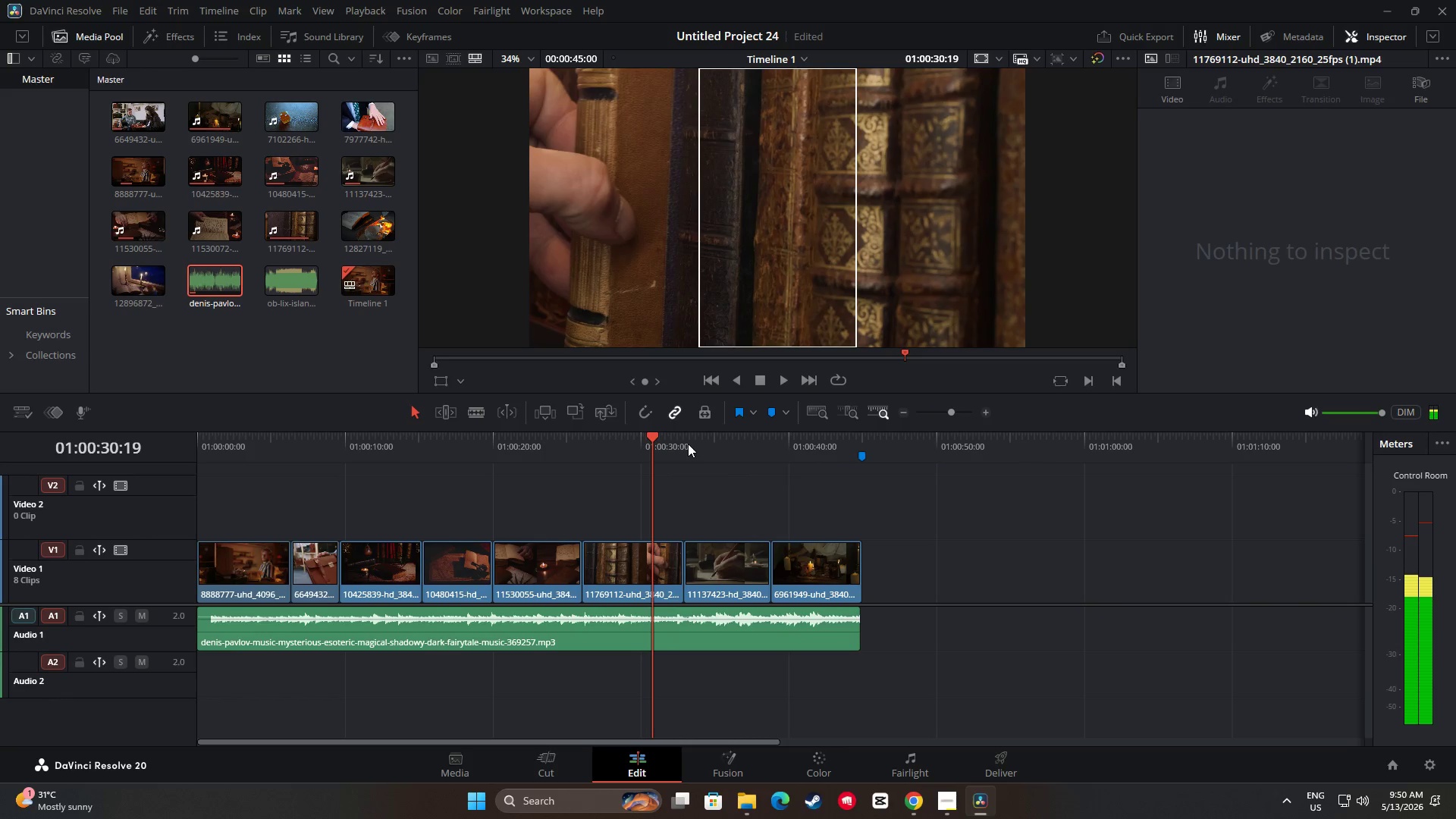 
key(Space)
 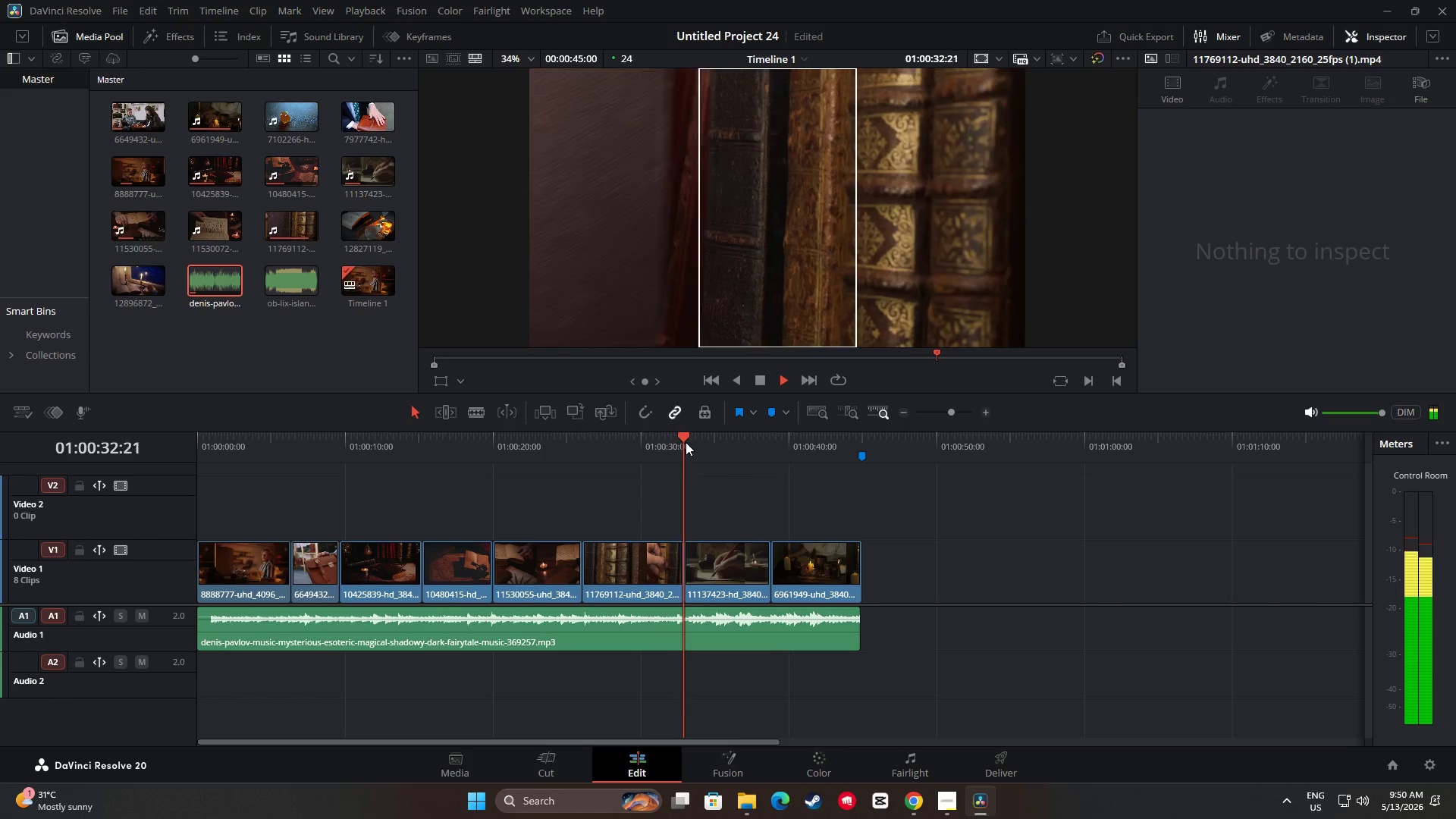 
key(Space)
 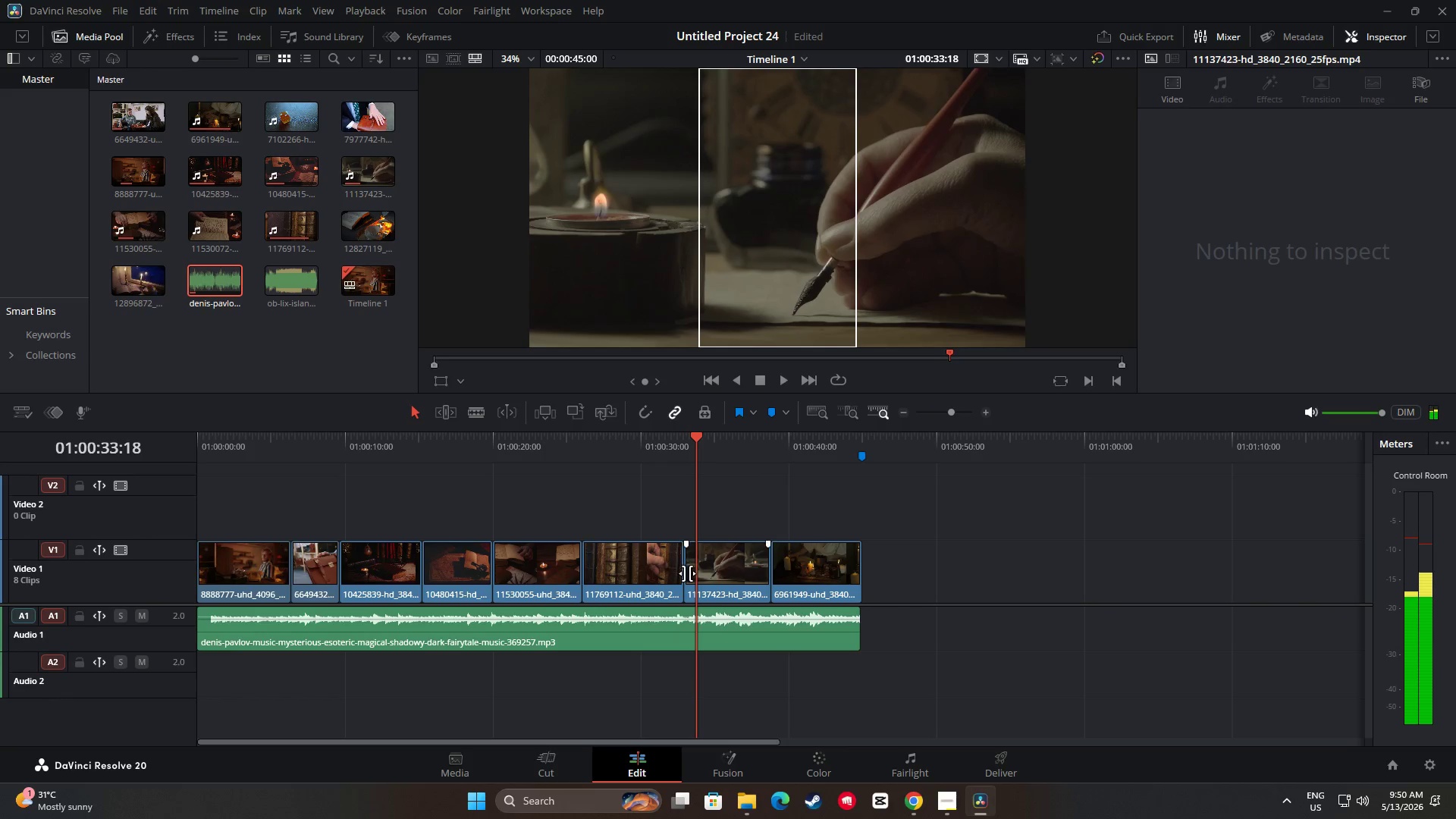 
left_click_drag(start_coordinate=[687, 573], to_coordinate=[682, 573])
 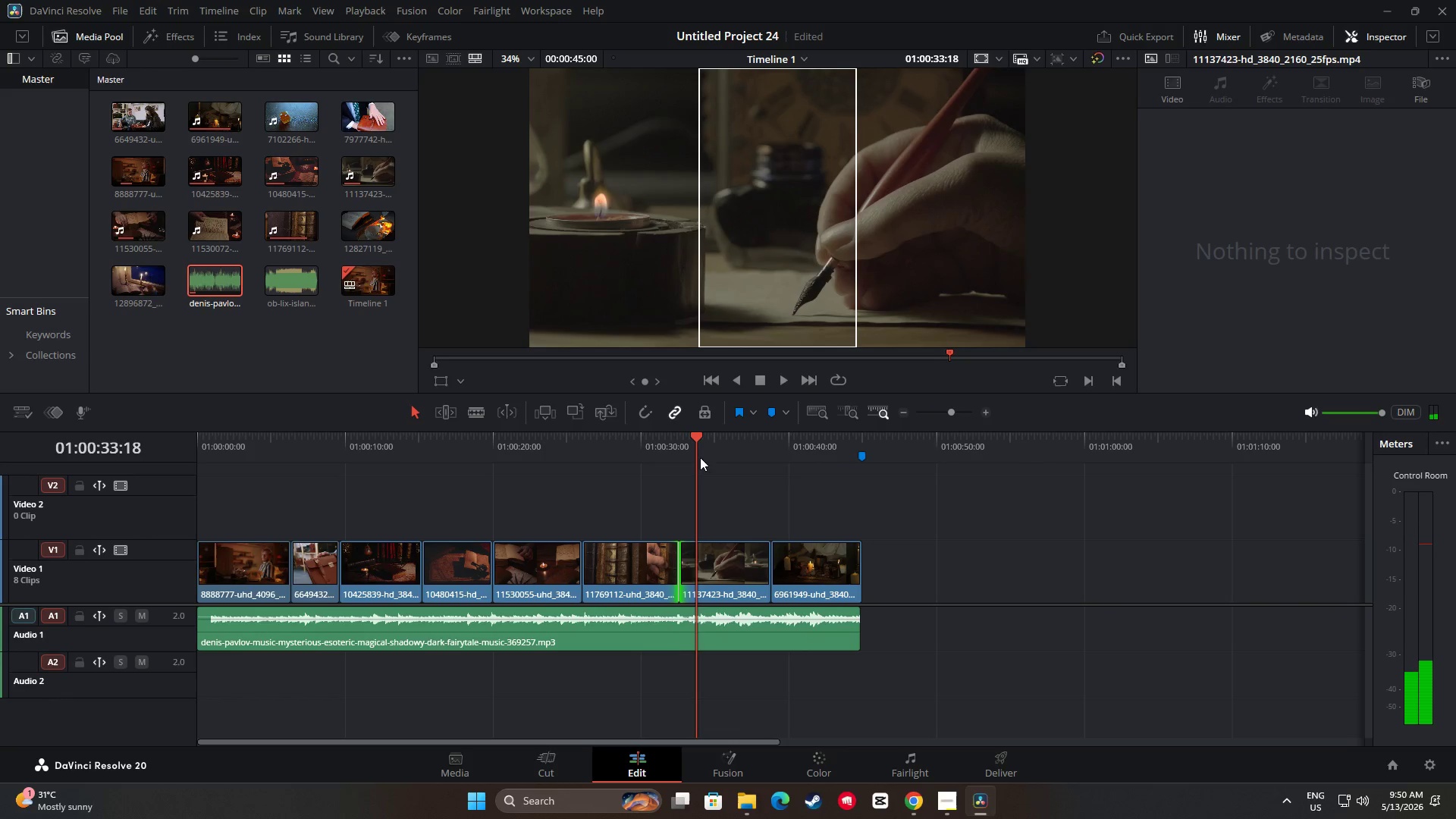 
left_click_drag(start_coordinate=[698, 447], to_coordinate=[667, 449])
 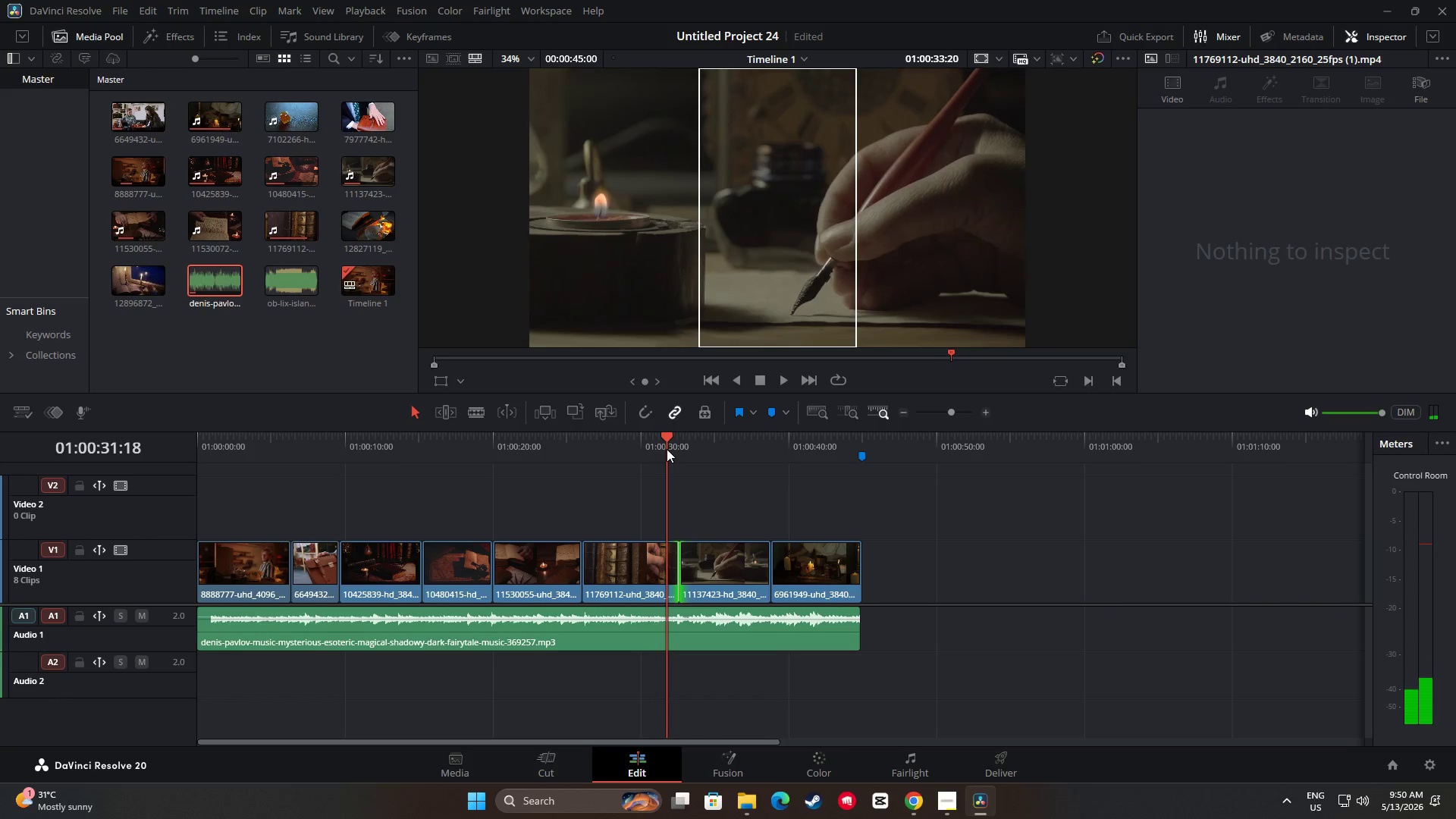 
key(Space)
 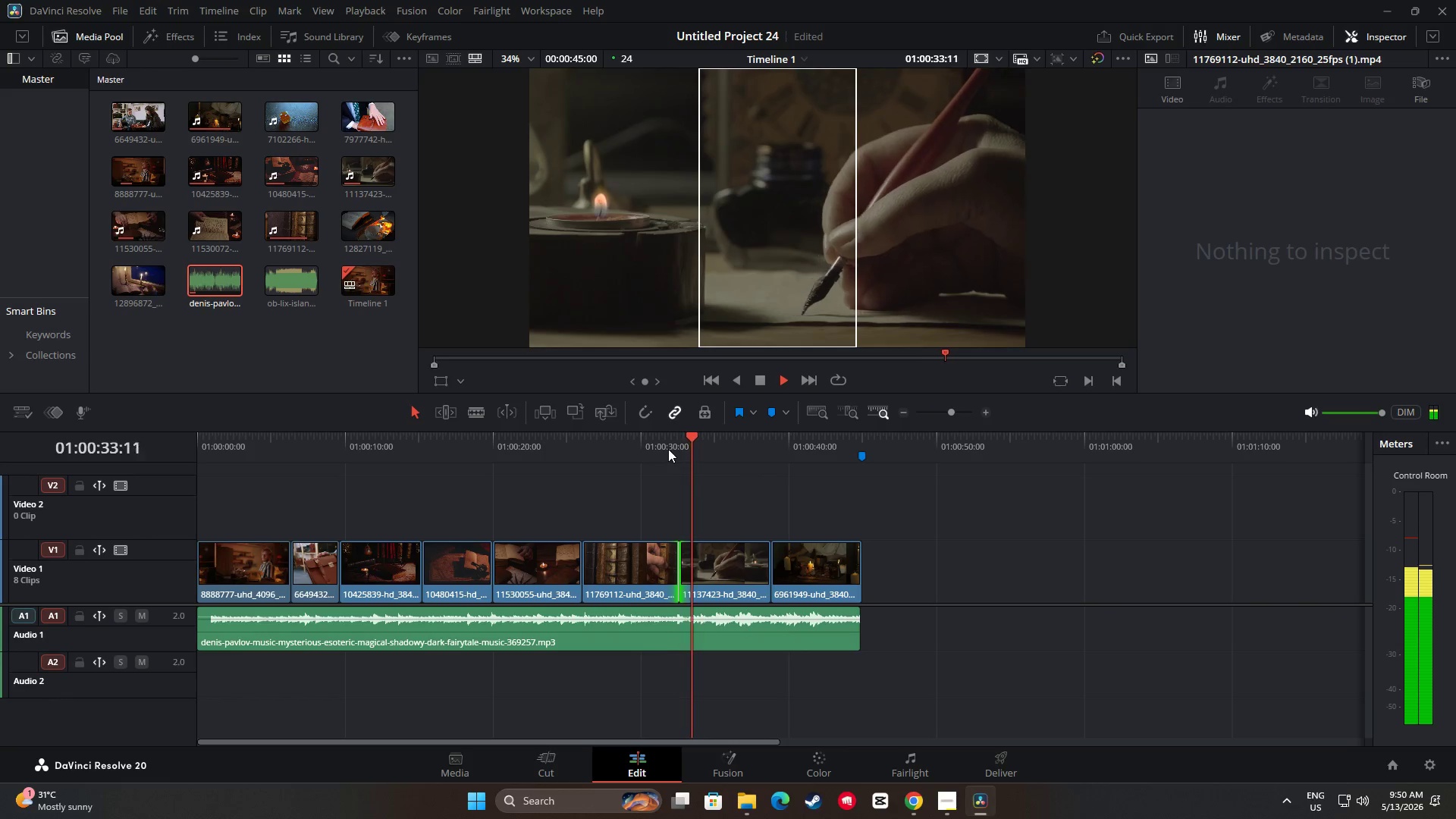 
key(Space)
 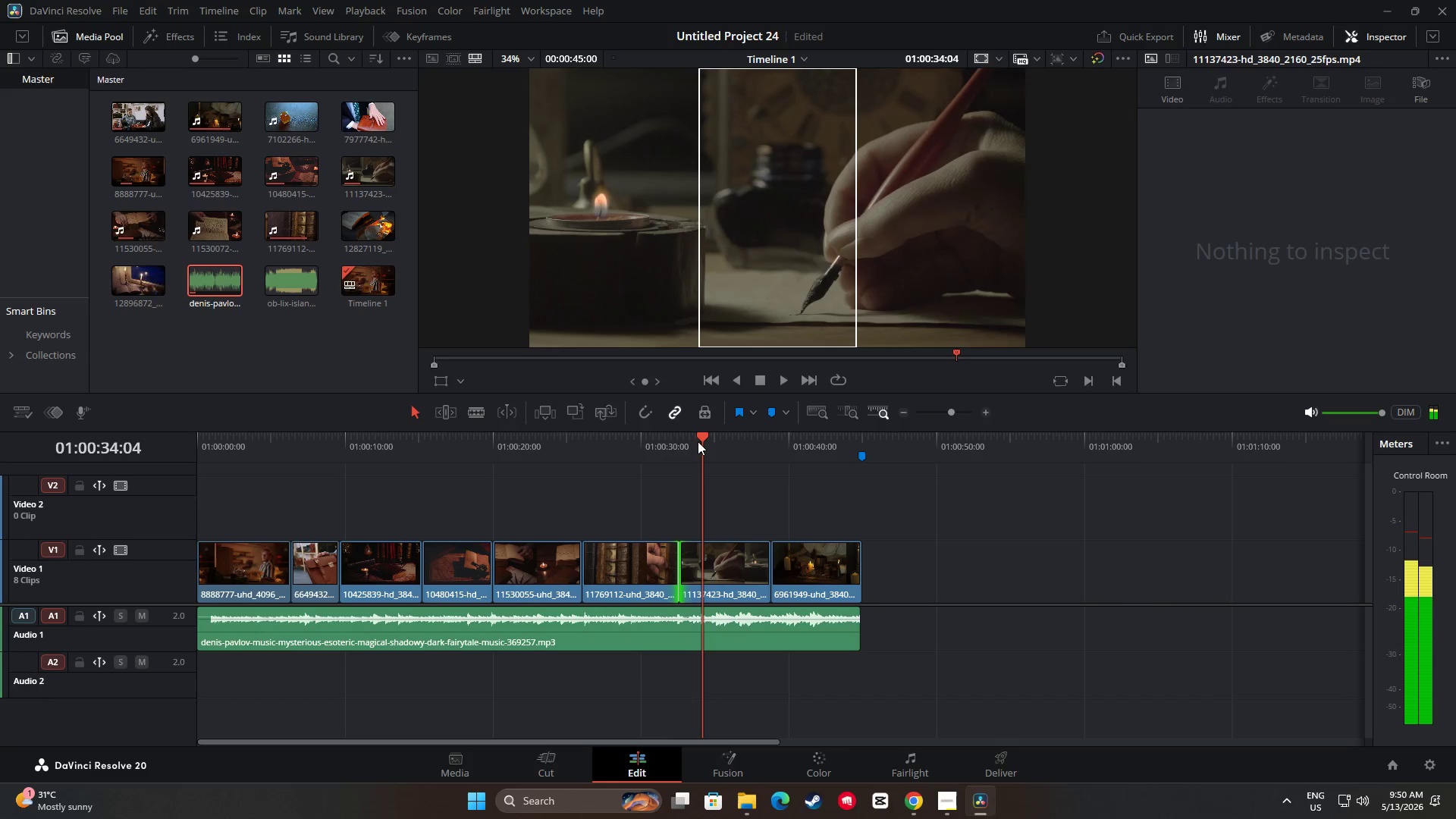 
left_click_drag(start_coordinate=[702, 441], to_coordinate=[566, 460])
 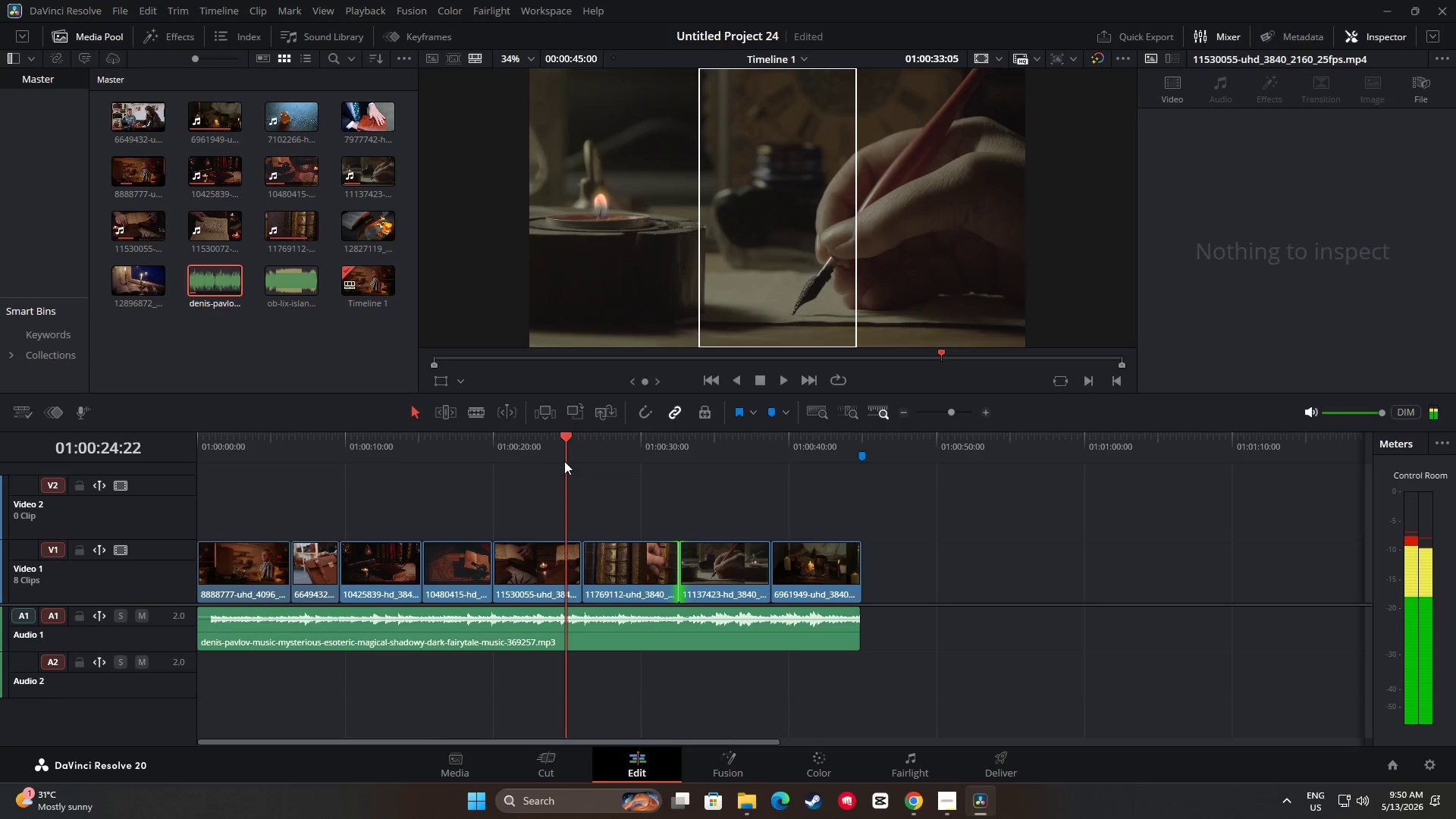 
key(Space)
 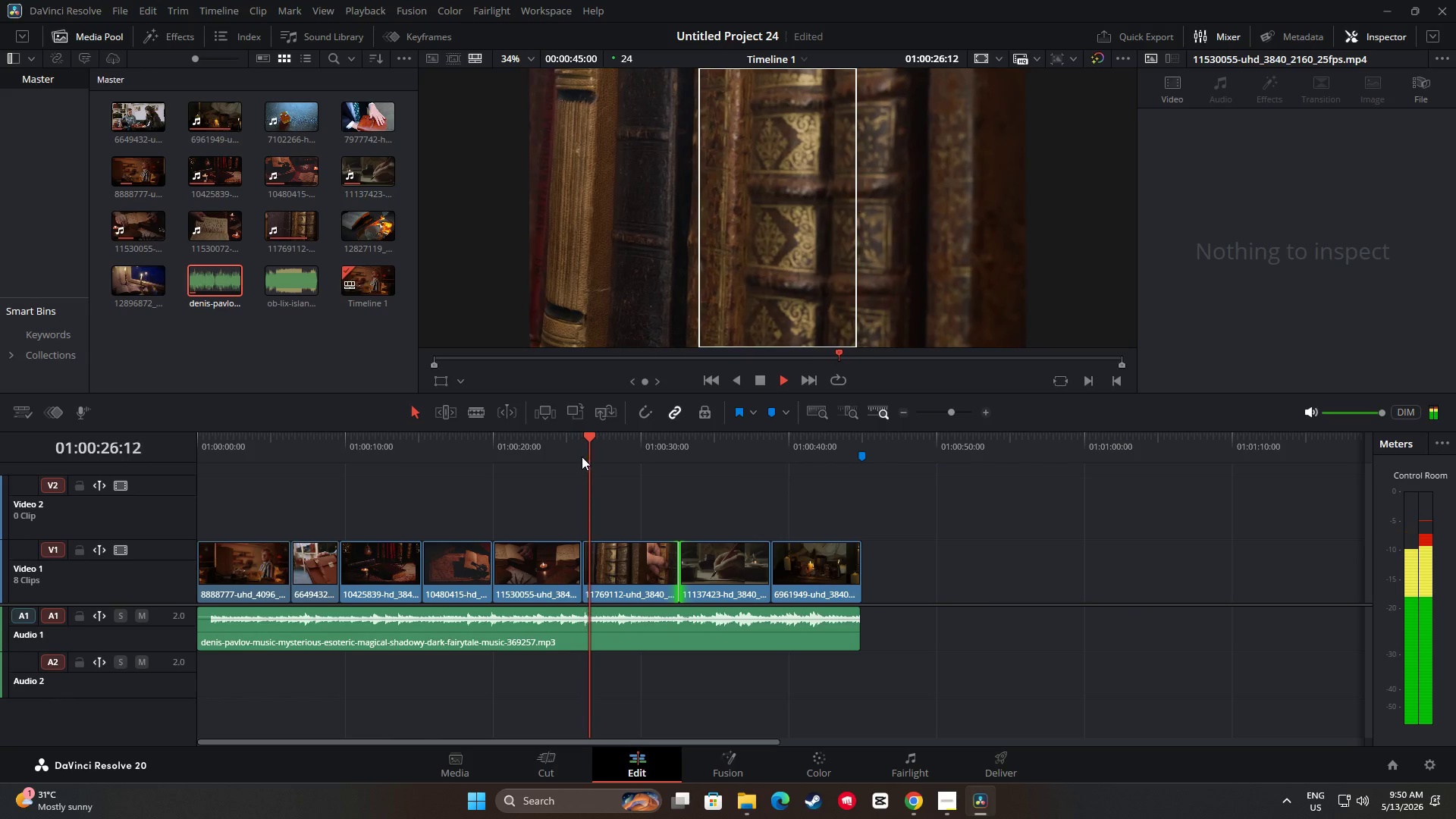 
key(Space)
 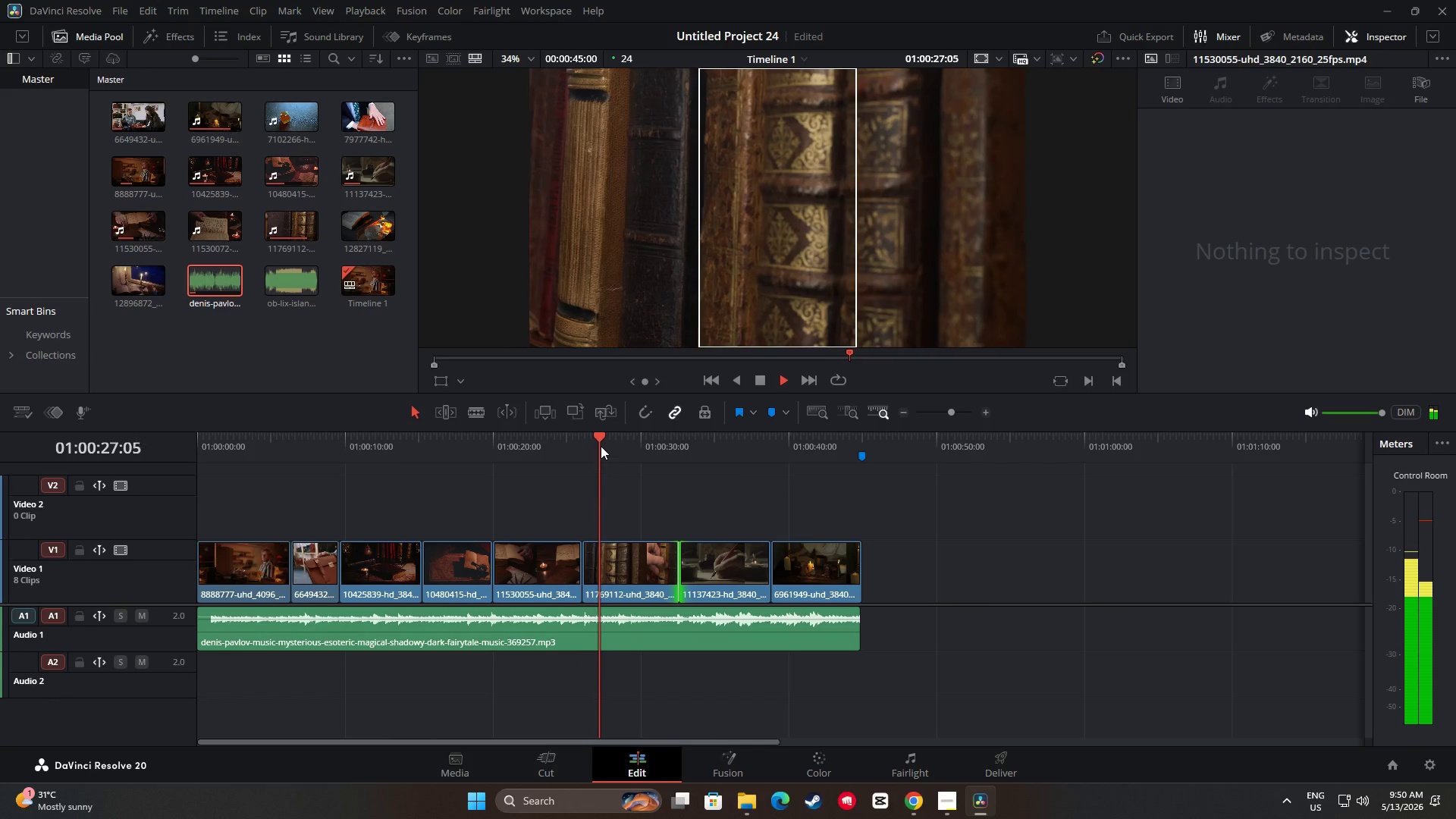 
left_click_drag(start_coordinate=[601, 442], to_coordinate=[485, 453])
 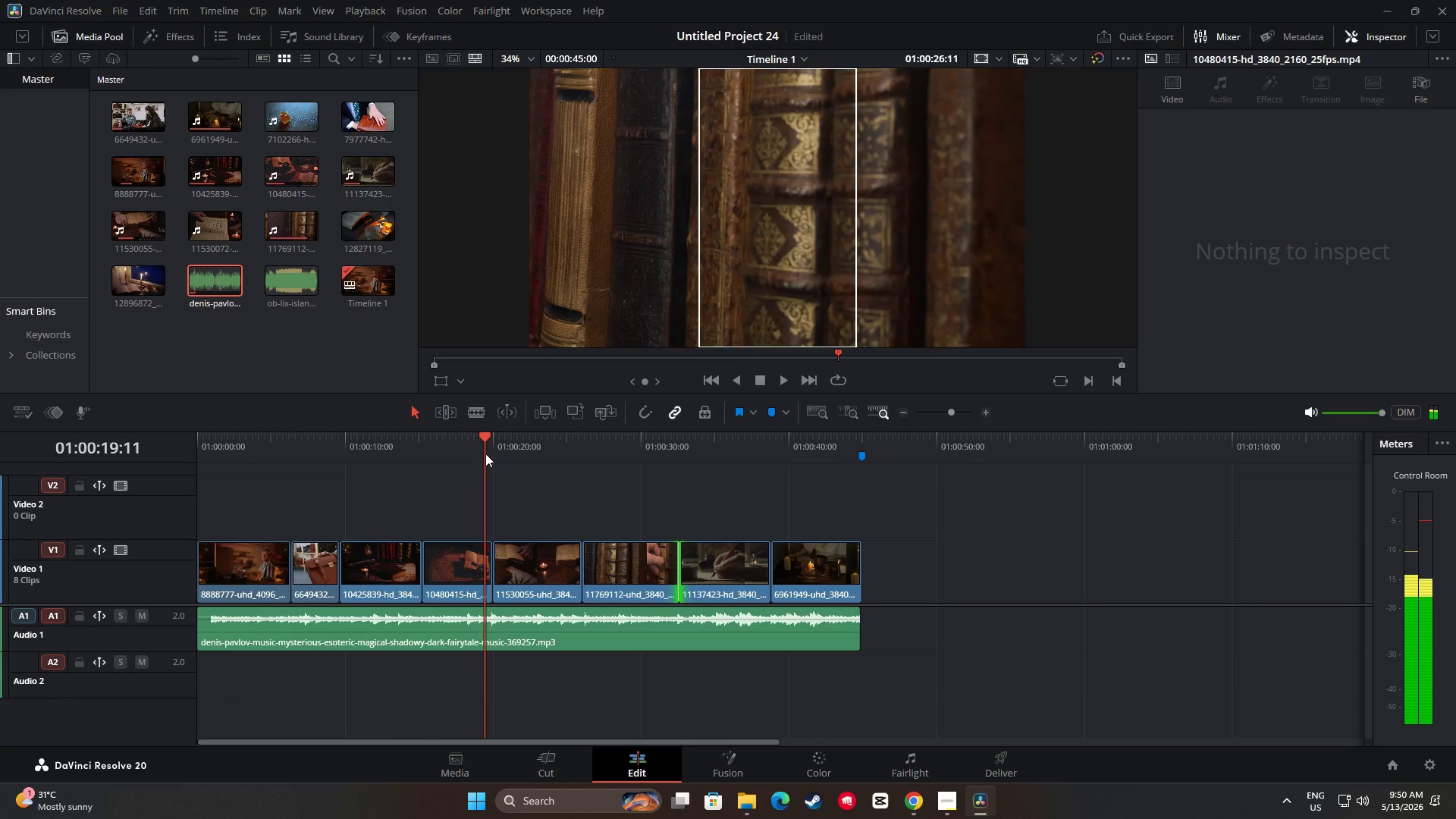 
key(Space)
 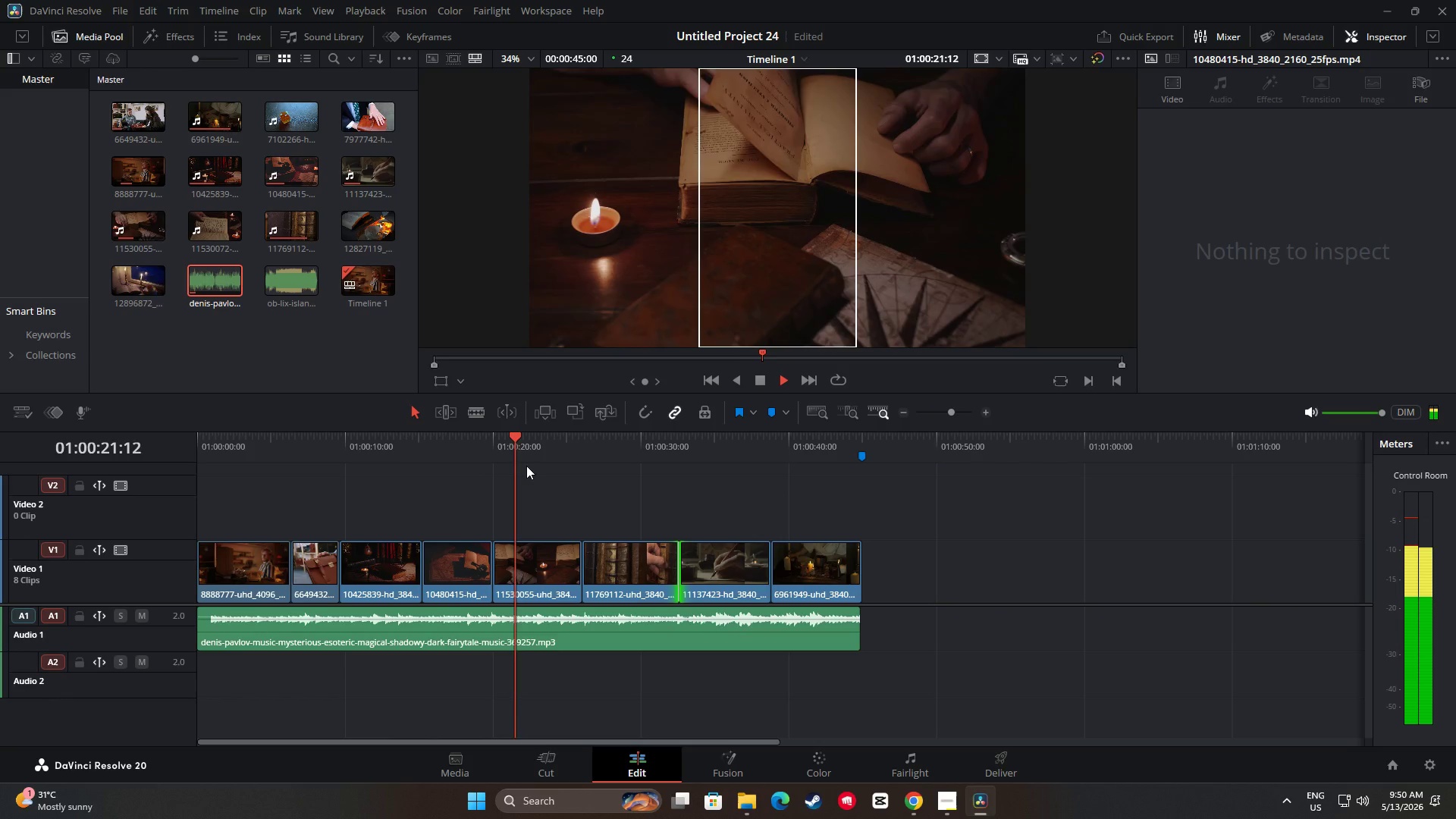 
left_click_drag(start_coordinate=[530, 441], to_coordinate=[400, 447])
 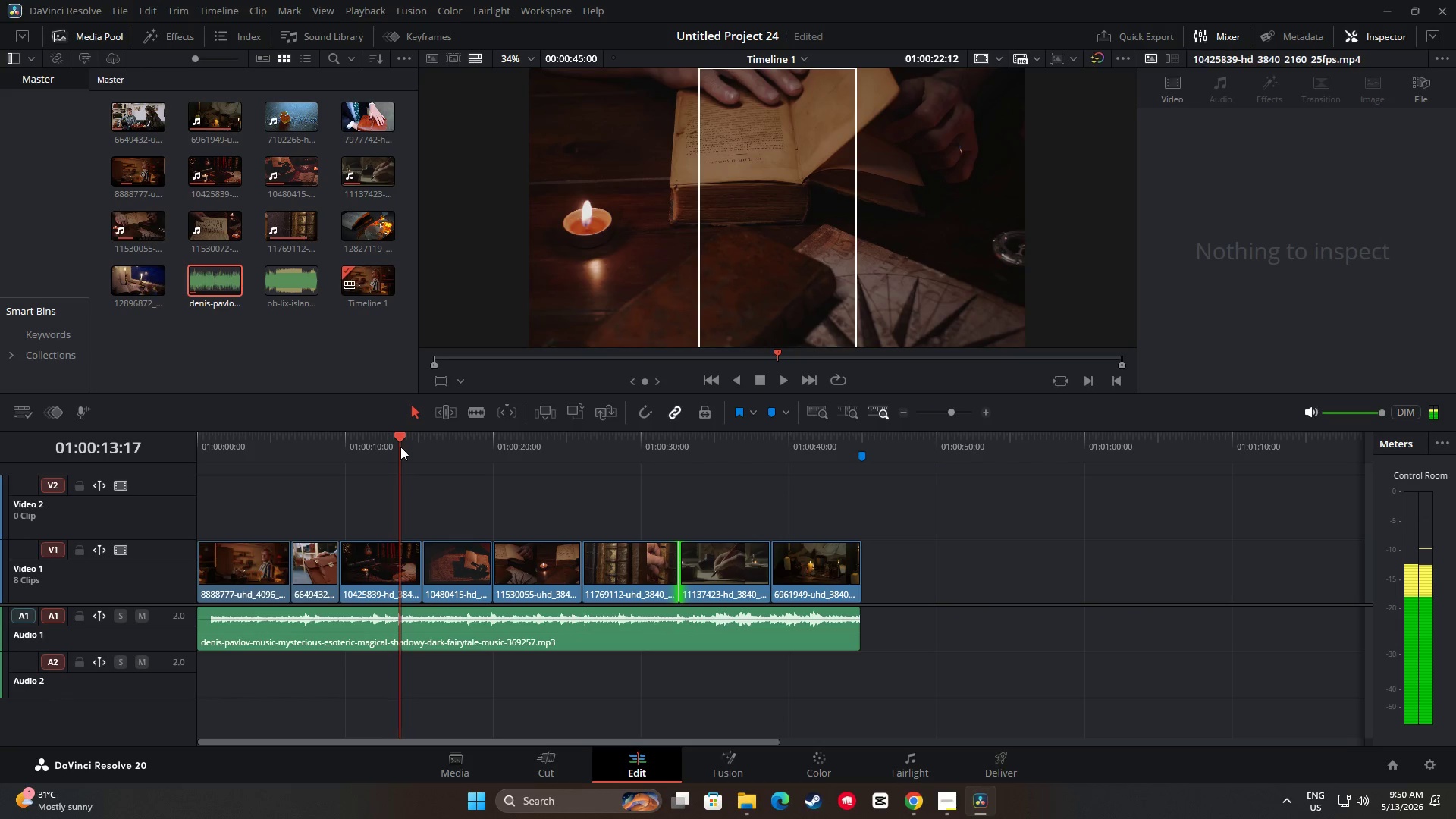 
key(Space)
 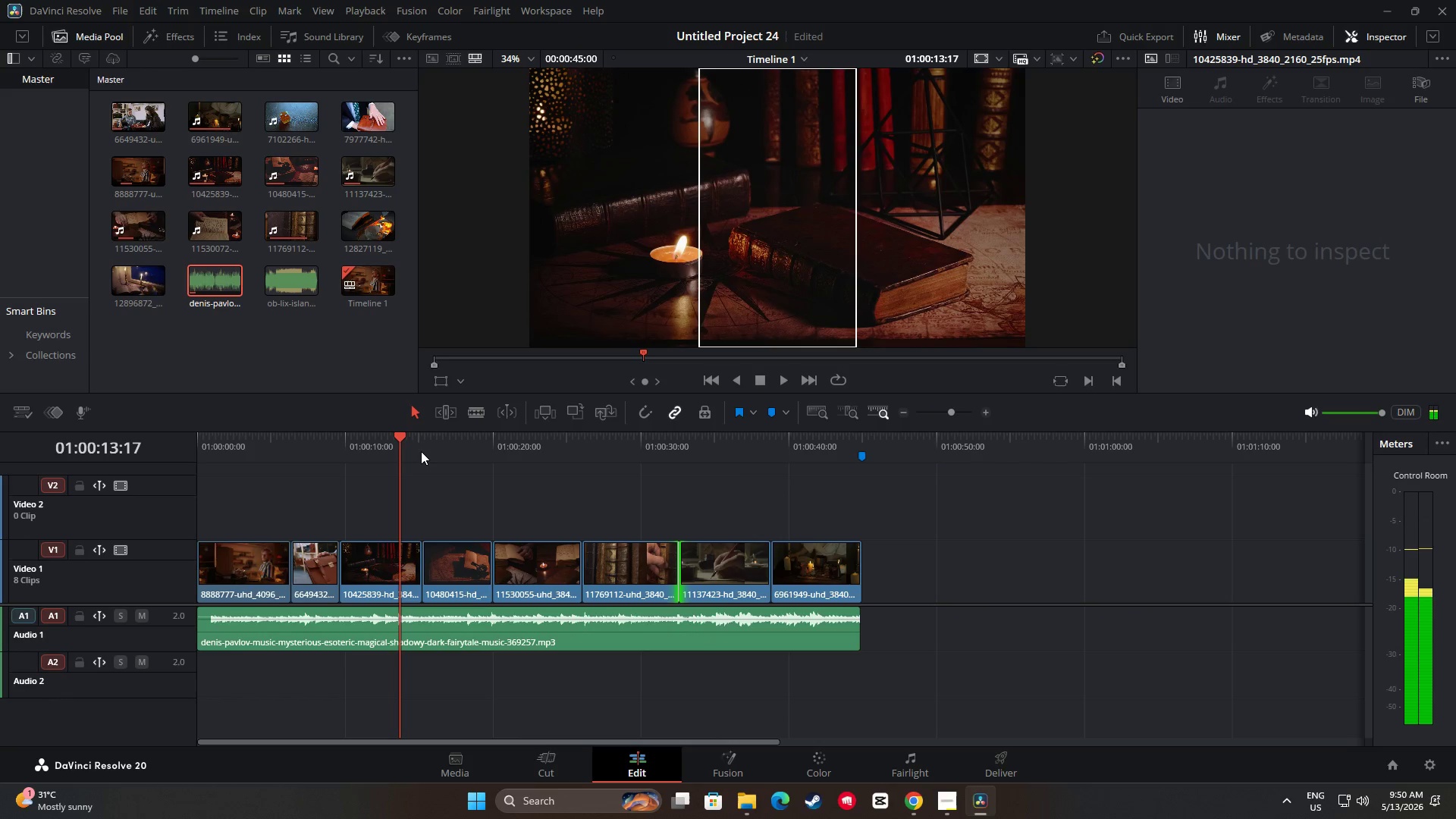 
key(Space)
 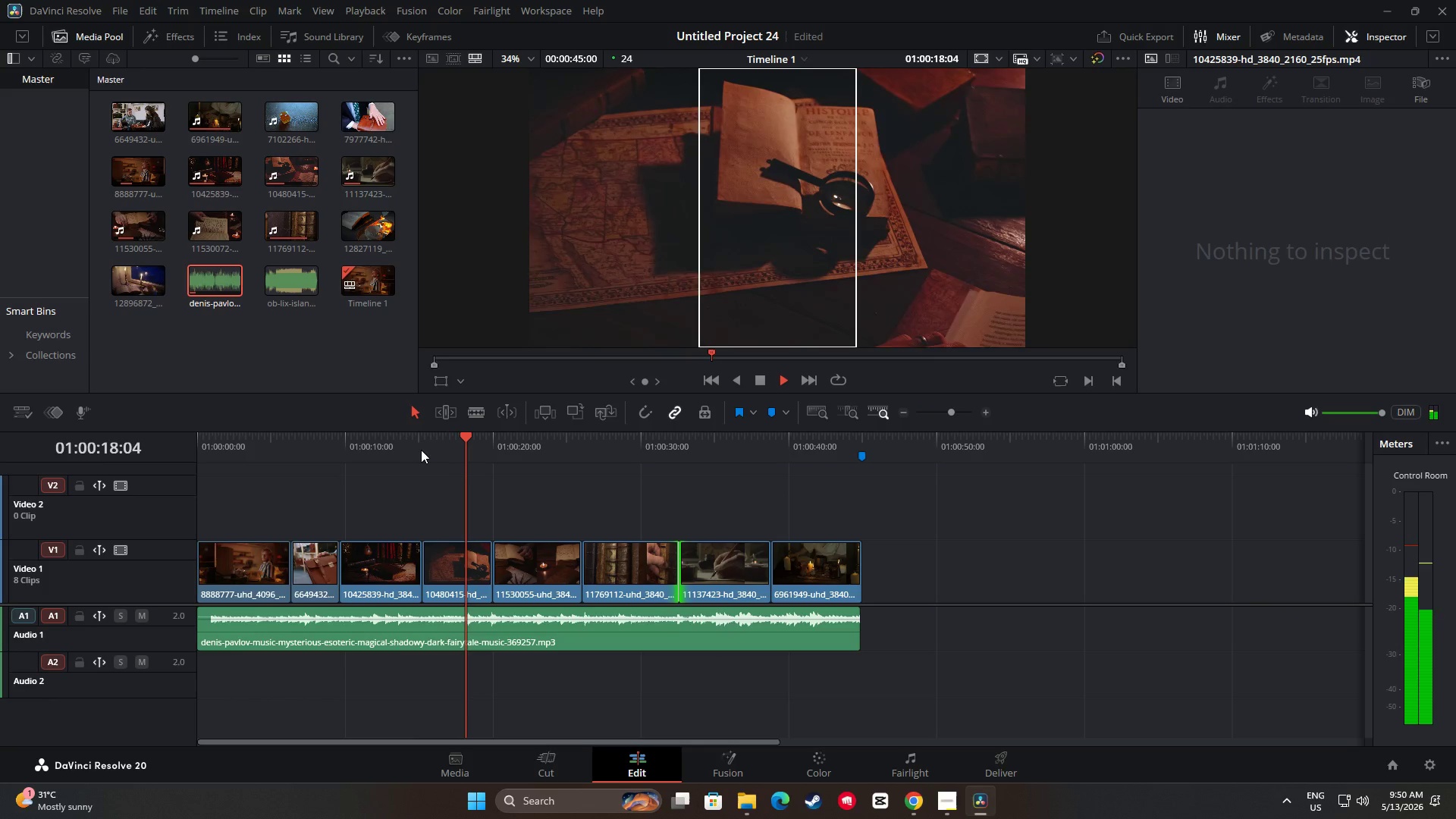 
wait(9.55)
 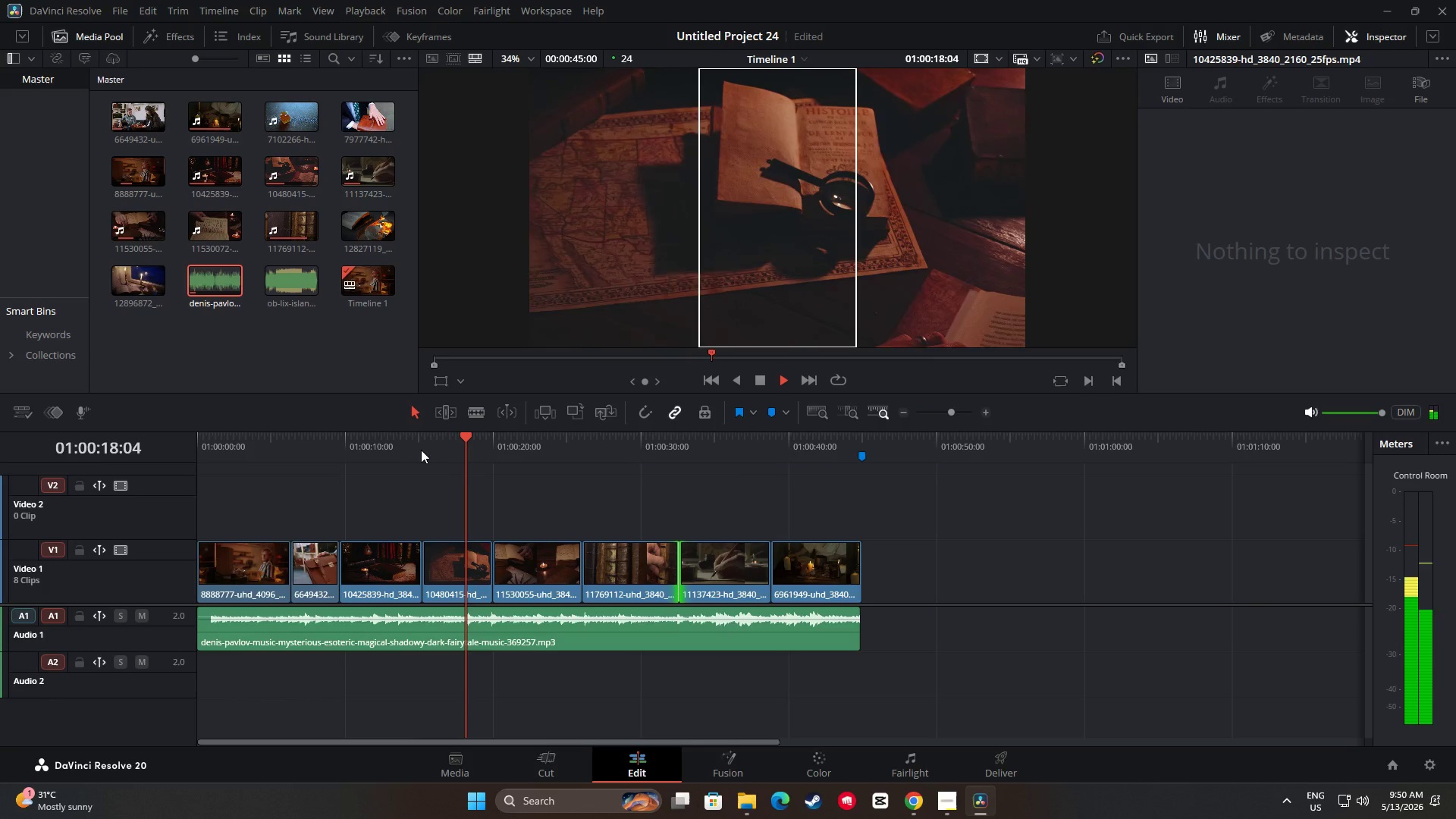 
key(Space)
 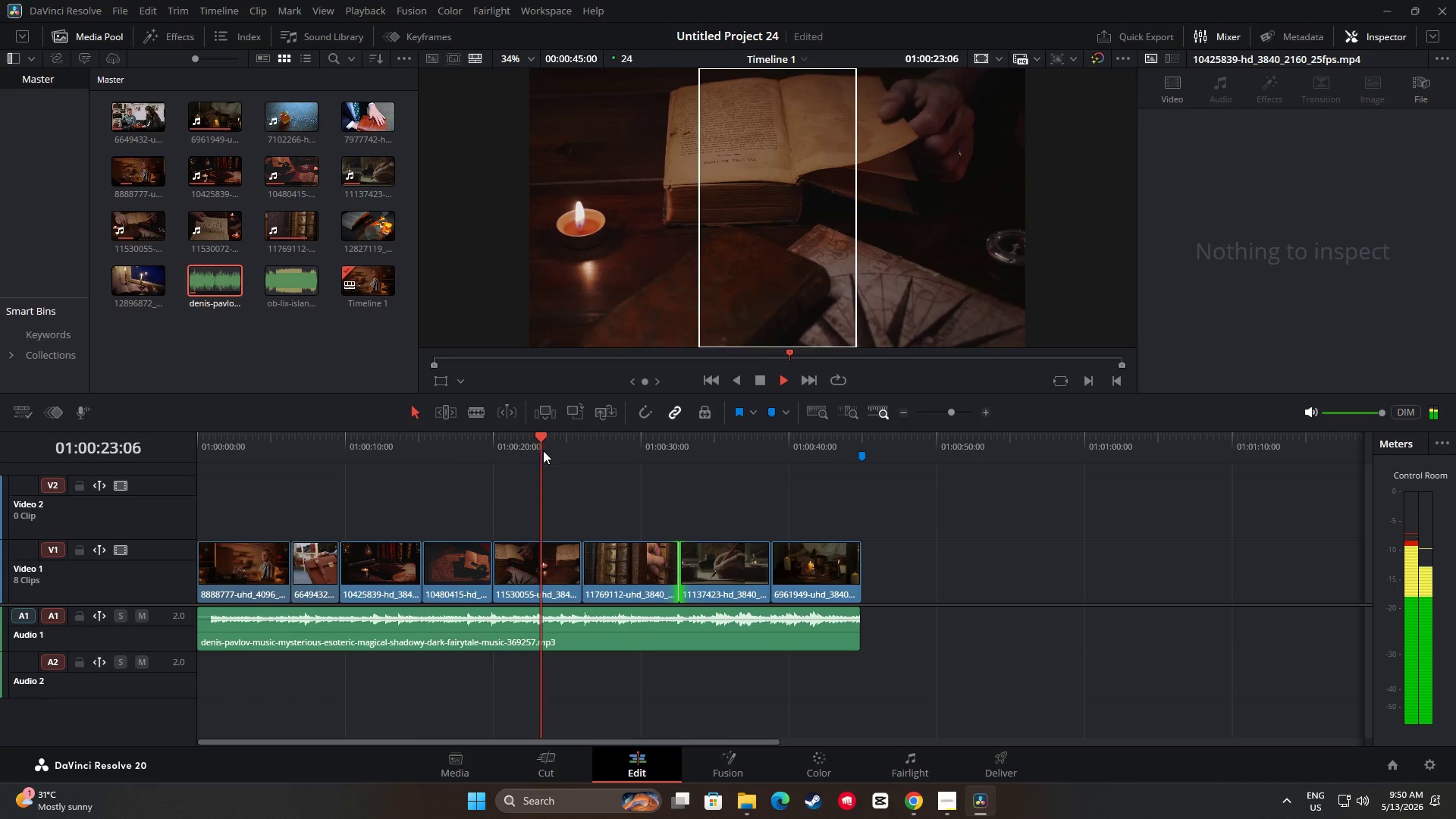 
left_click_drag(start_coordinate=[541, 440], to_coordinate=[246, 442])
 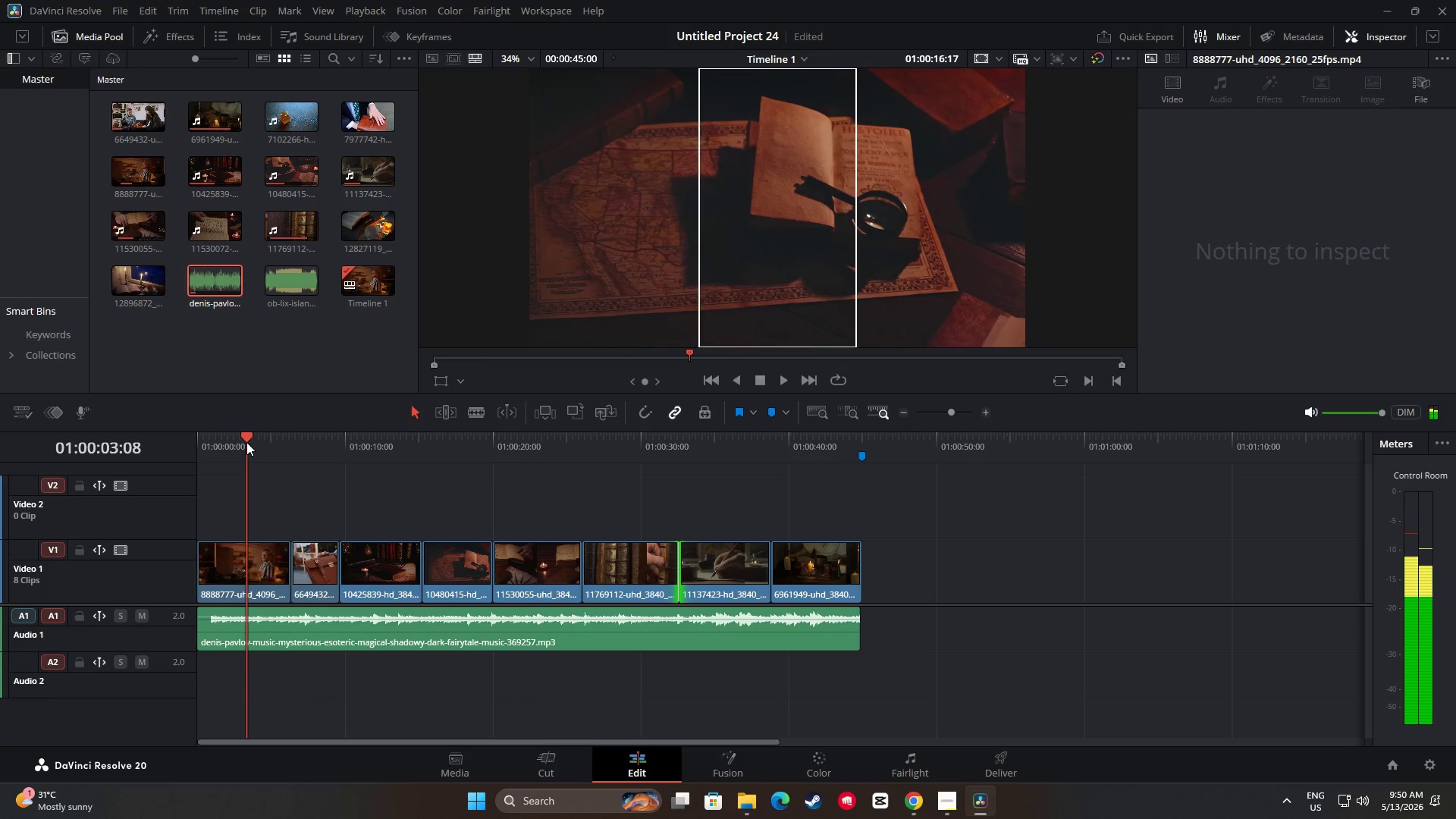 
key(Space)
 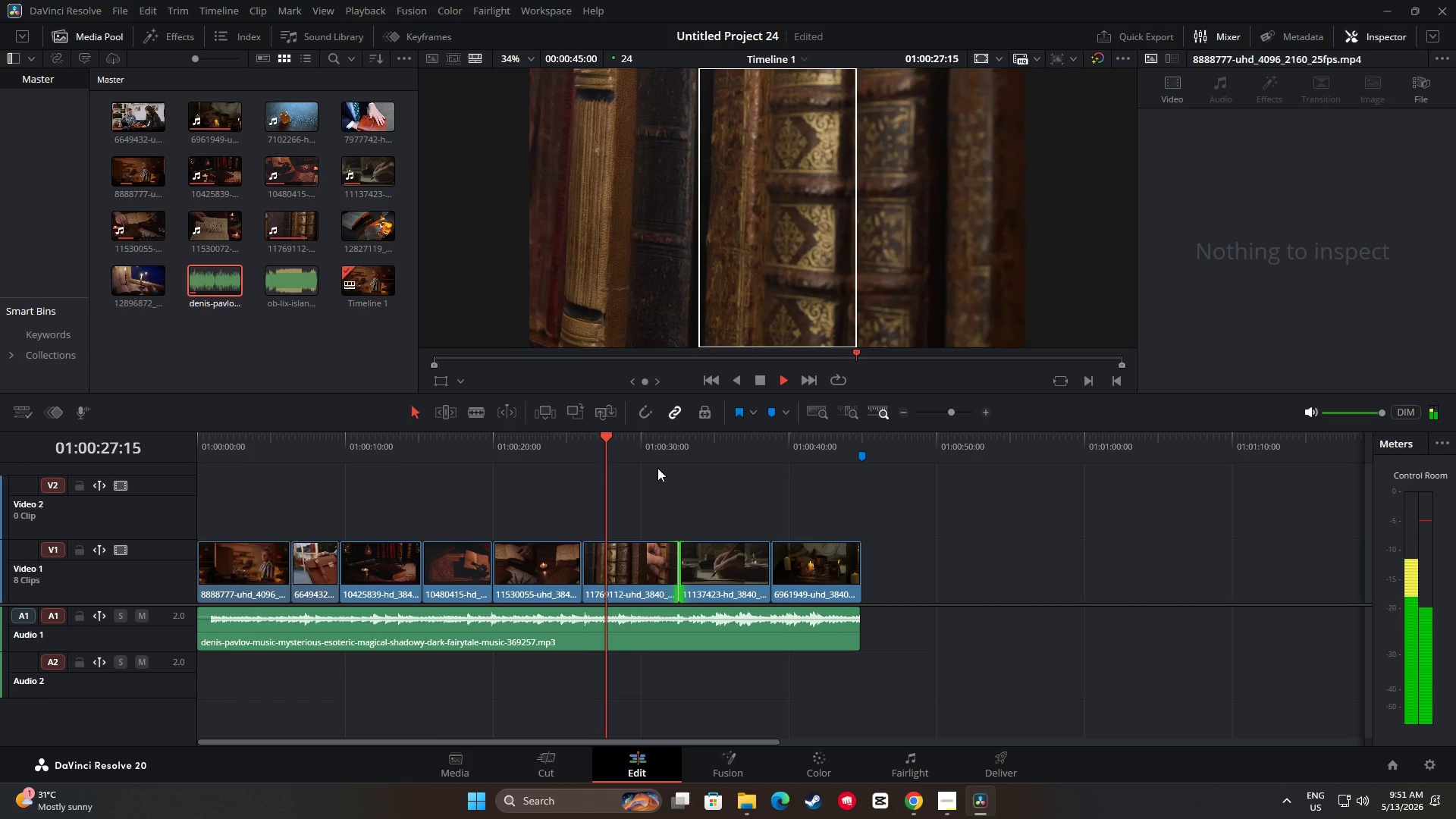 
wait(29.56)
 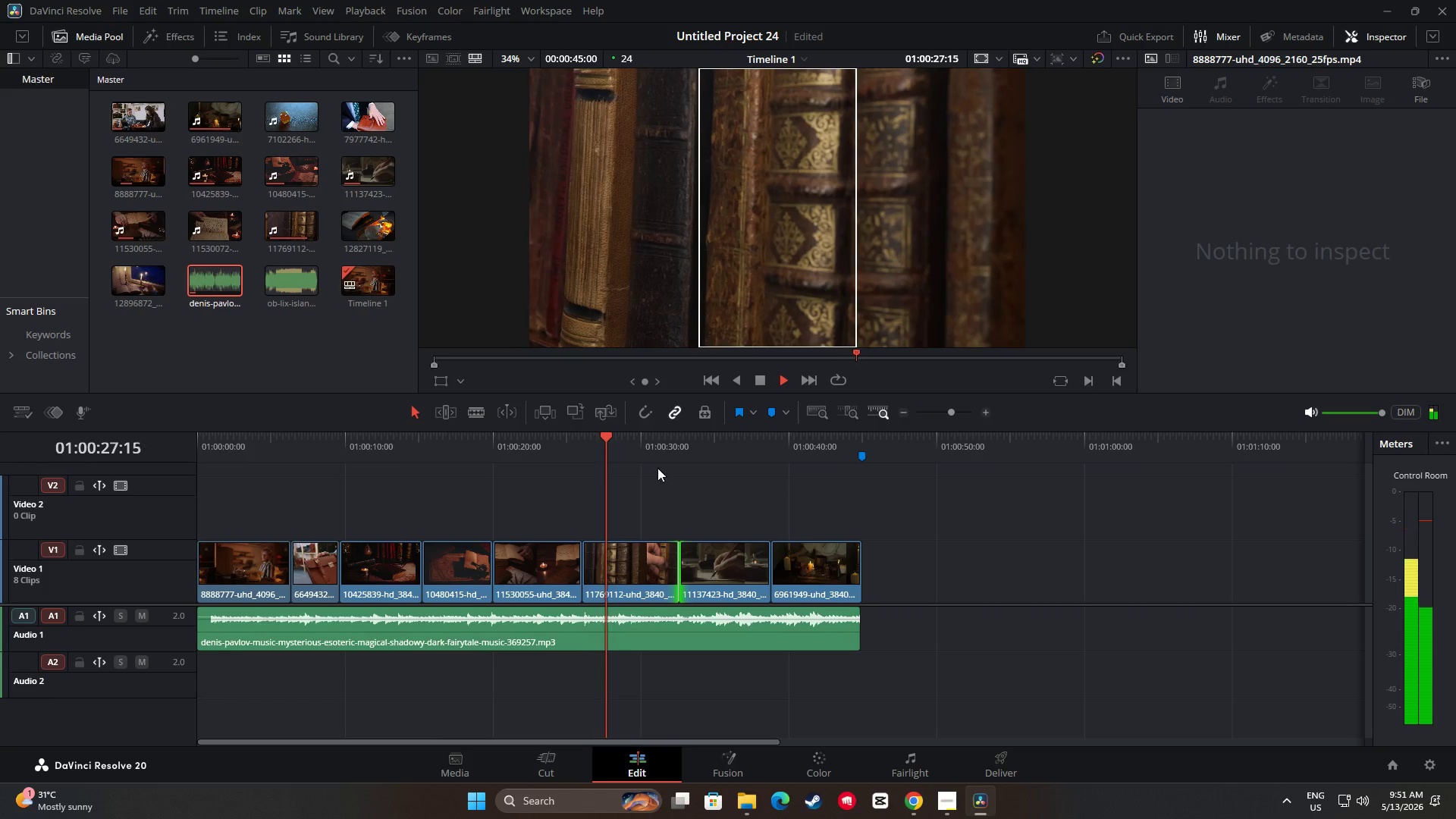 
key(Space)
 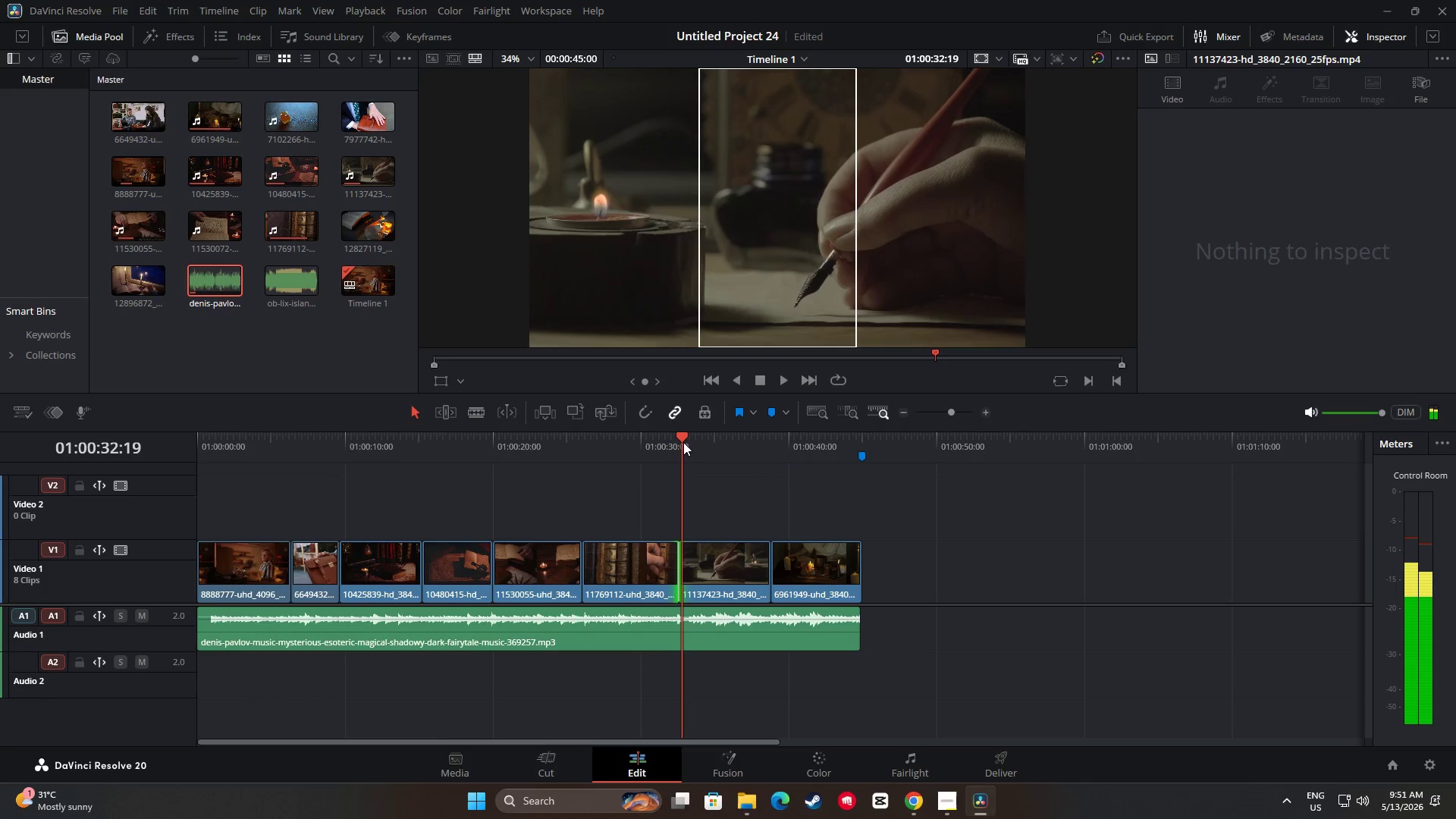 
left_click_drag(start_coordinate=[680, 441], to_coordinate=[156, 481])
 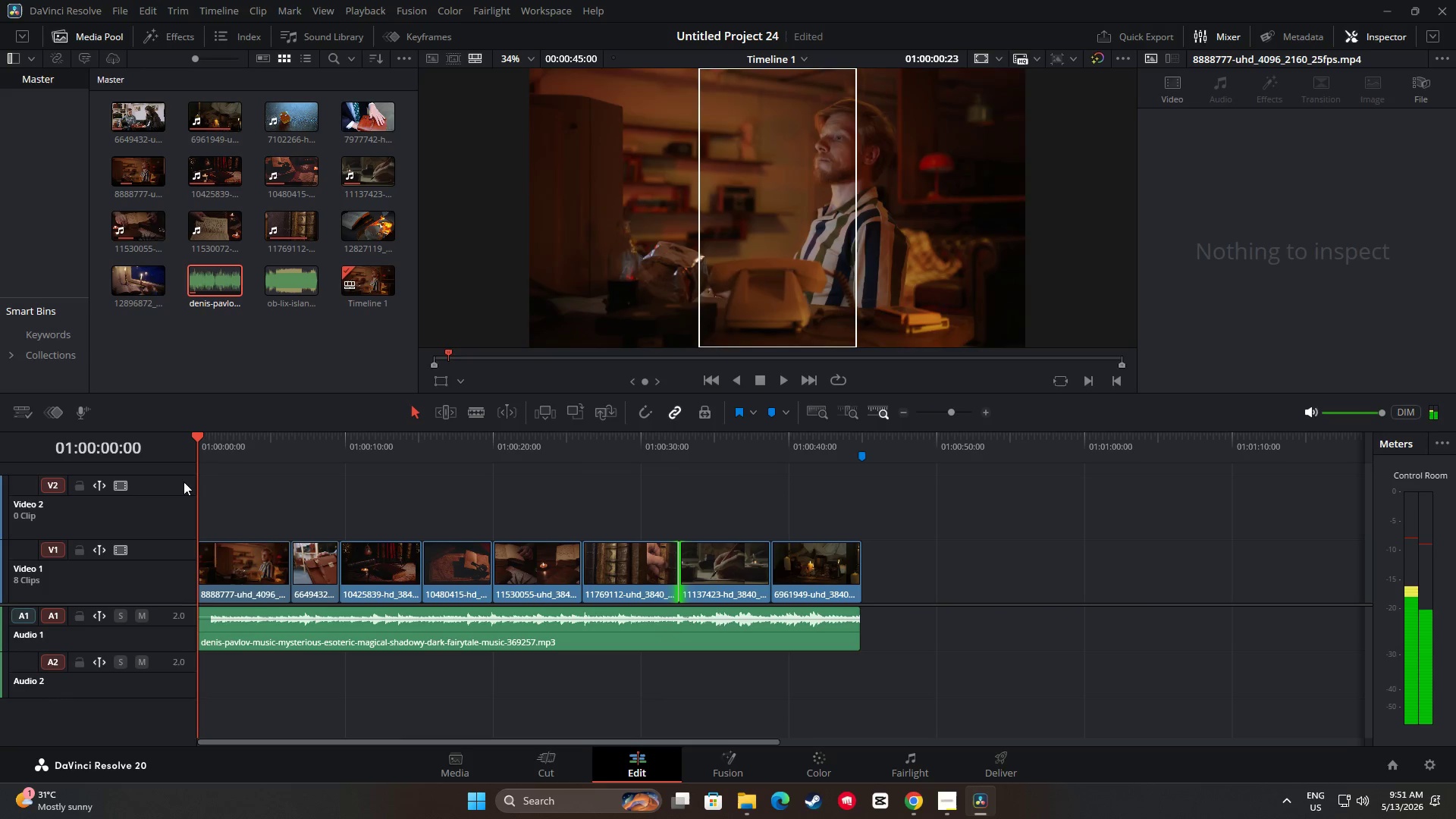 
key(Space)
 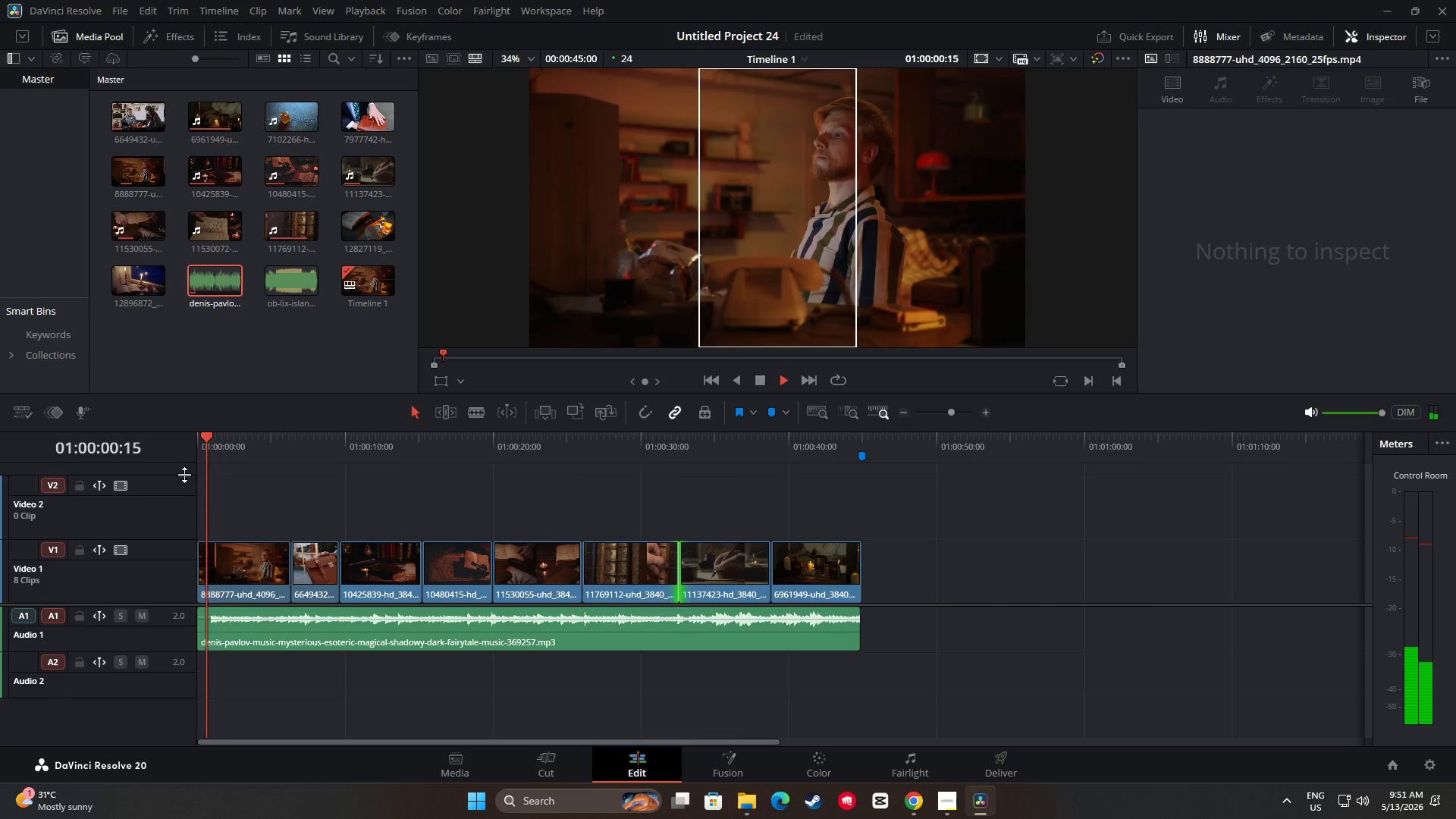 
key(Space)
 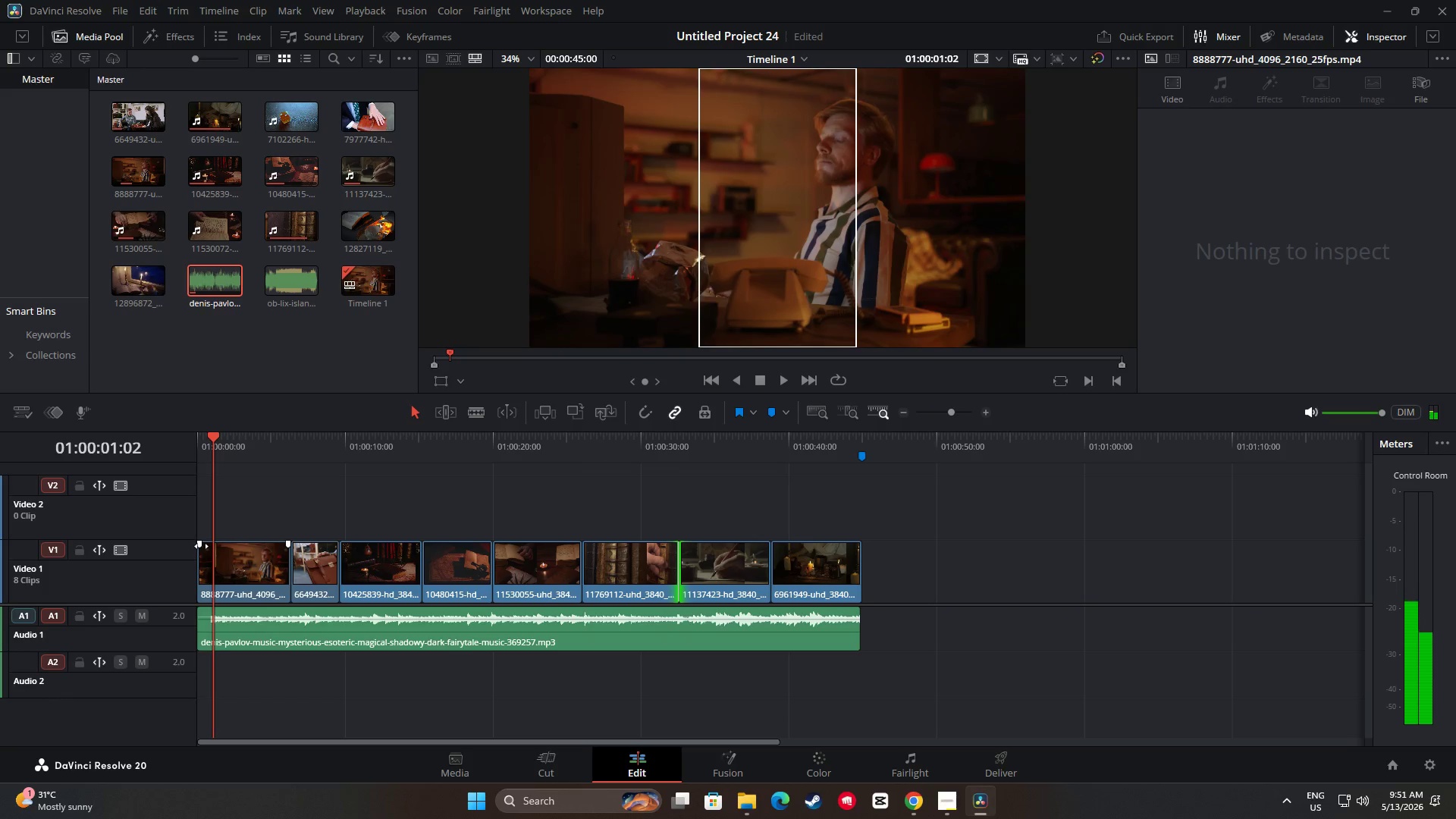 
left_click_drag(start_coordinate=[199, 543], to_coordinate=[209, 544])
 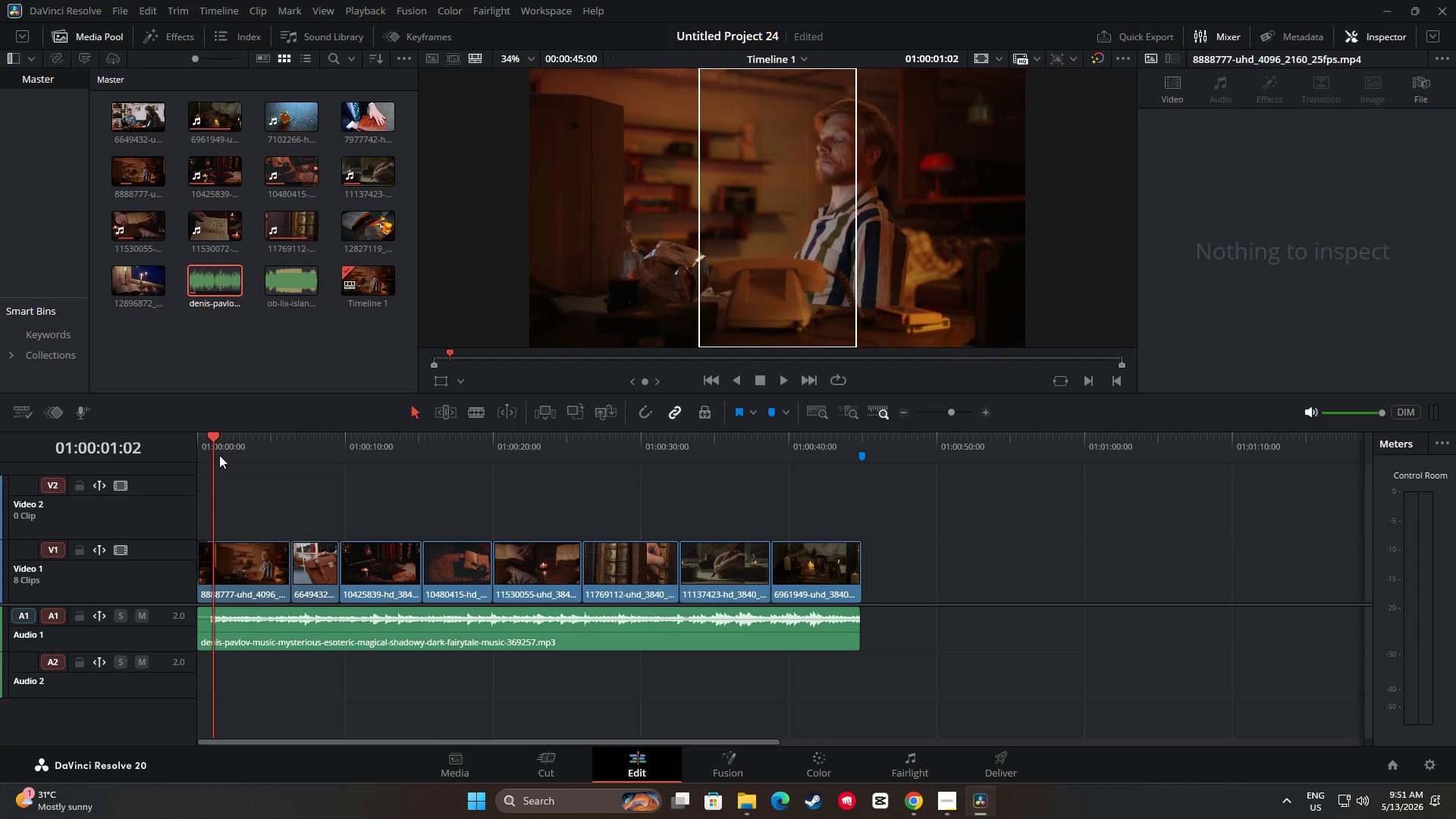 
left_click_drag(start_coordinate=[212, 438], to_coordinate=[152, 447])
 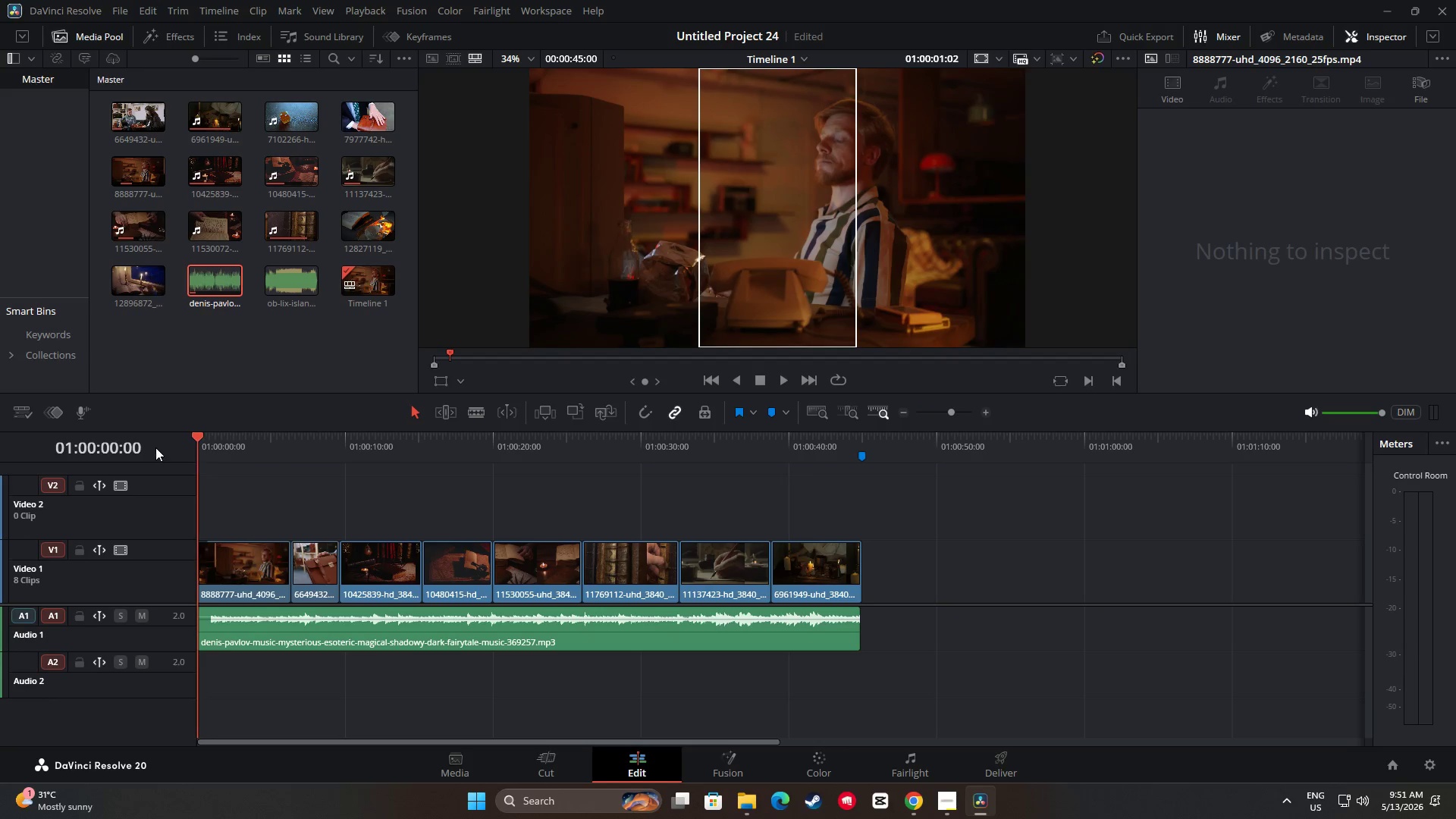 
key(Space)
 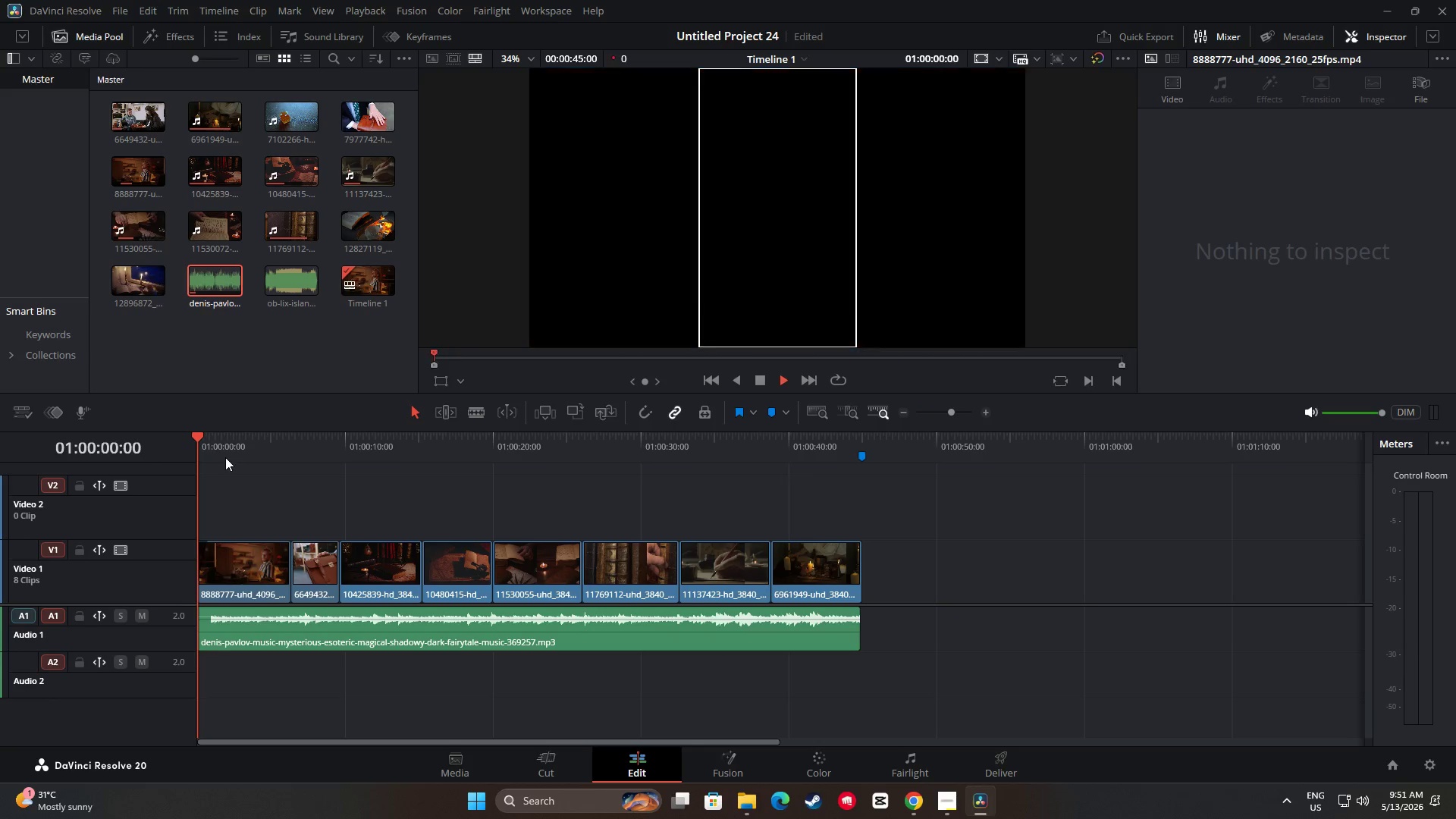 
key(Space)
 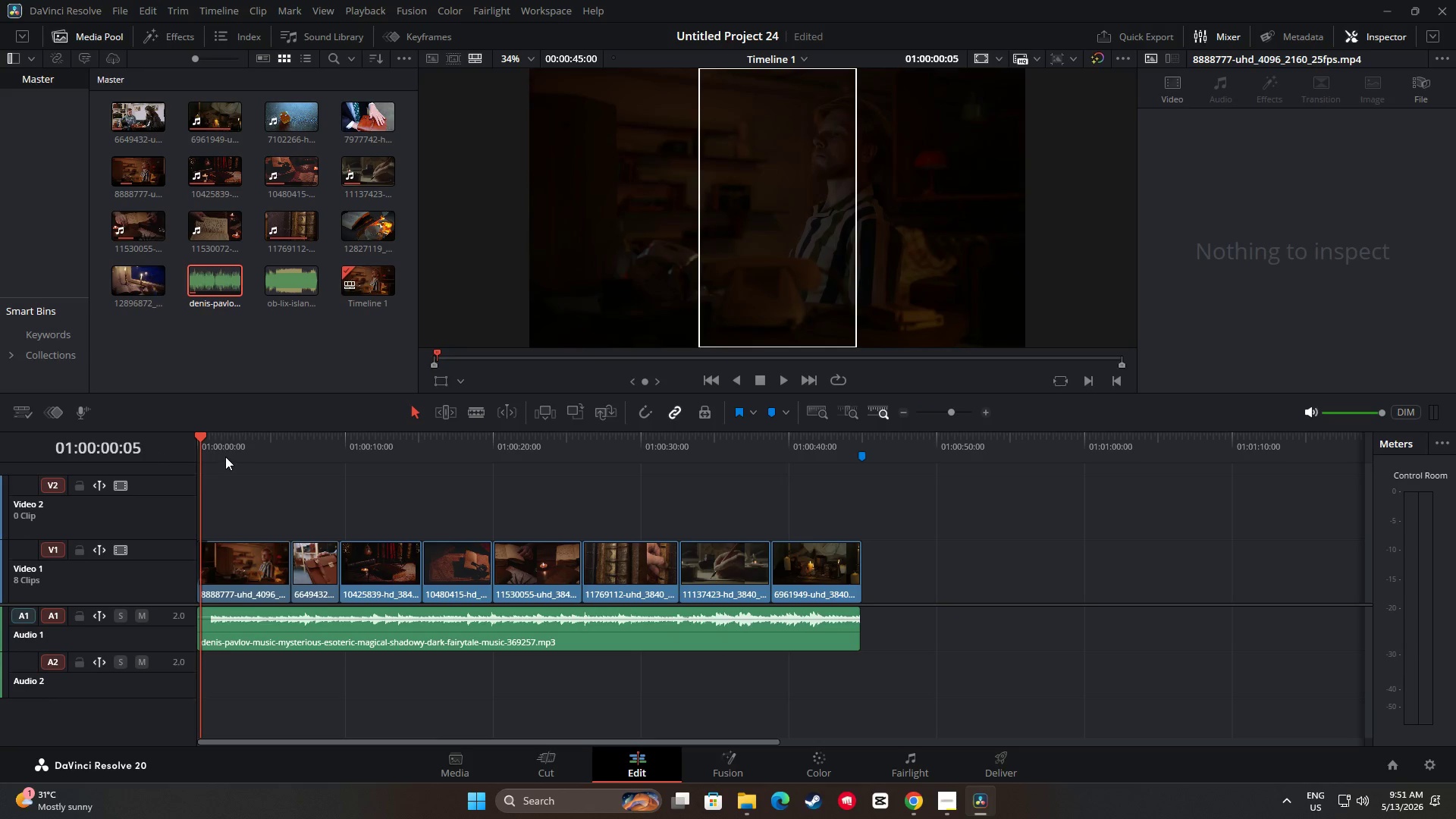 
key(Space)
 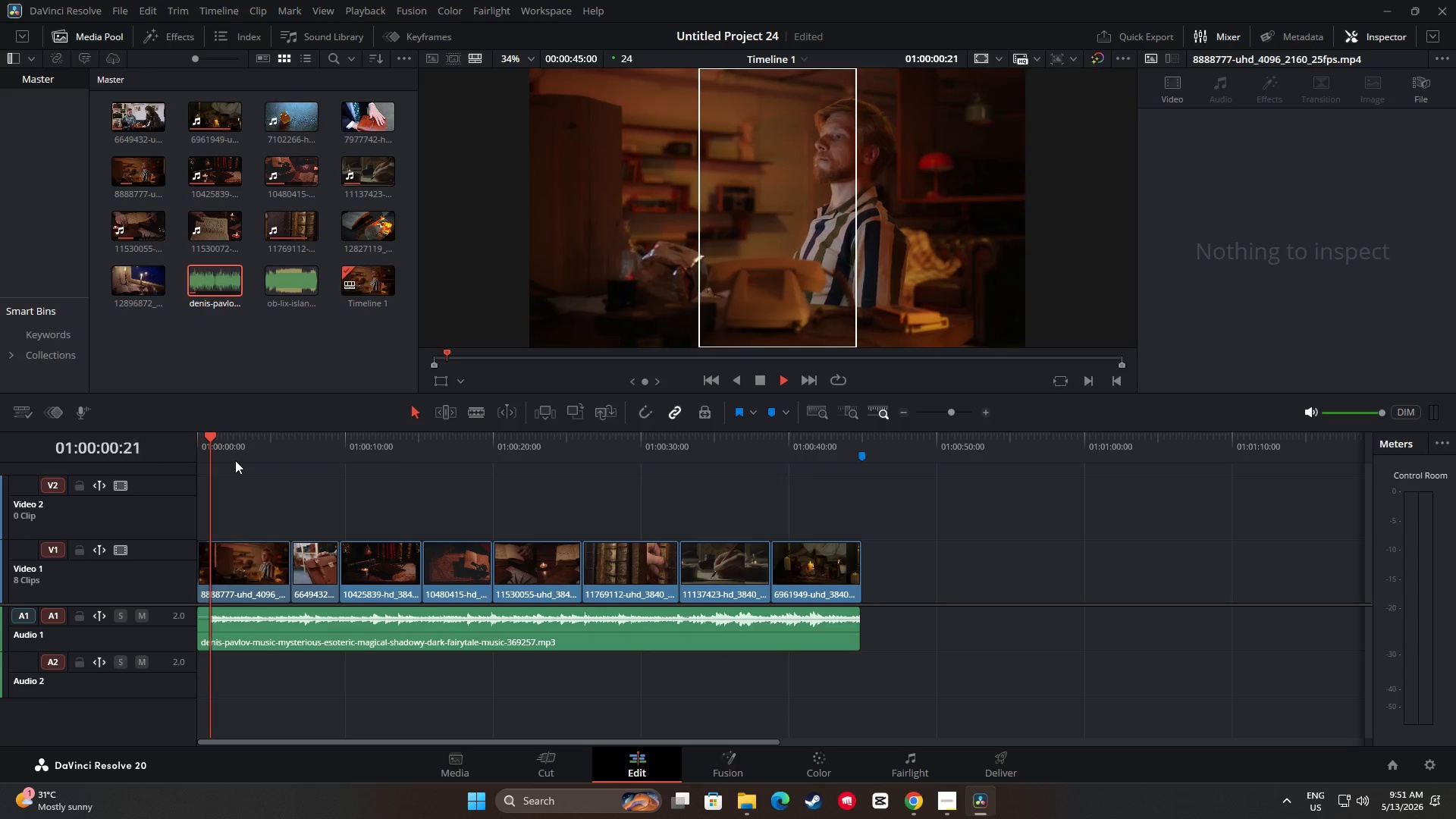 
key(Space)
 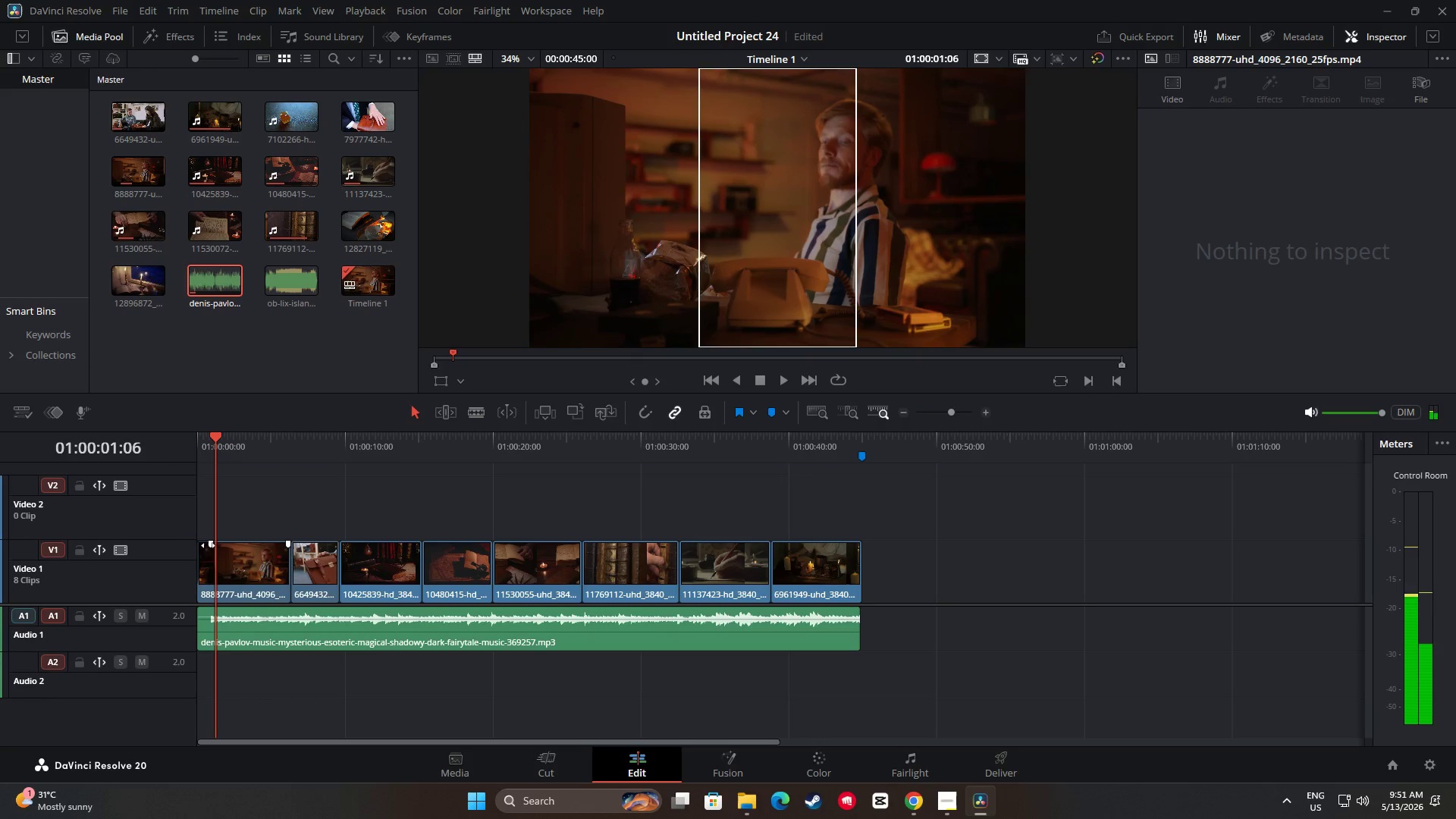 
left_click_drag(start_coordinate=[210, 544], to_coordinate=[214, 544])
 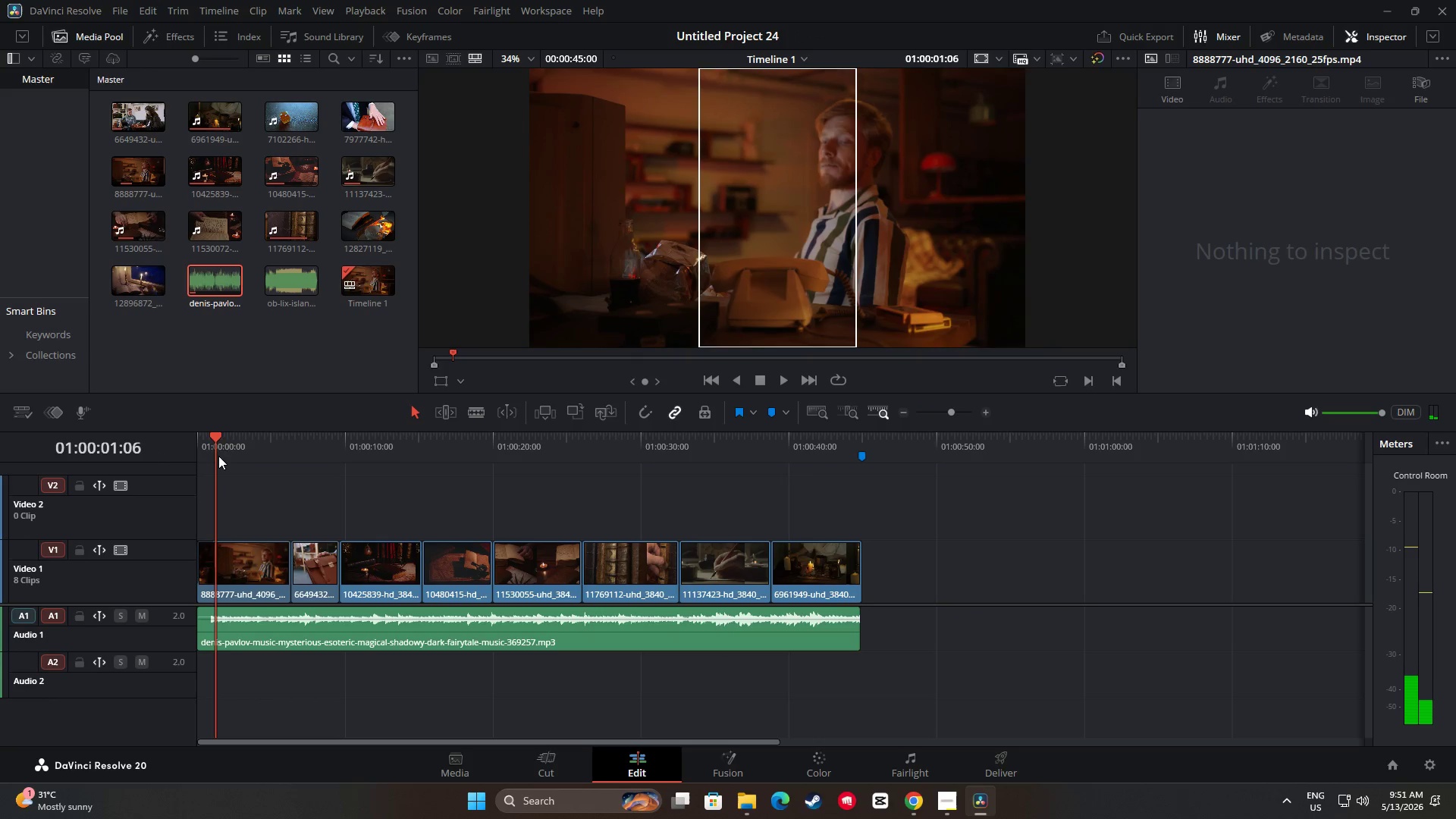 
left_click_drag(start_coordinate=[215, 443], to_coordinate=[152, 445])
 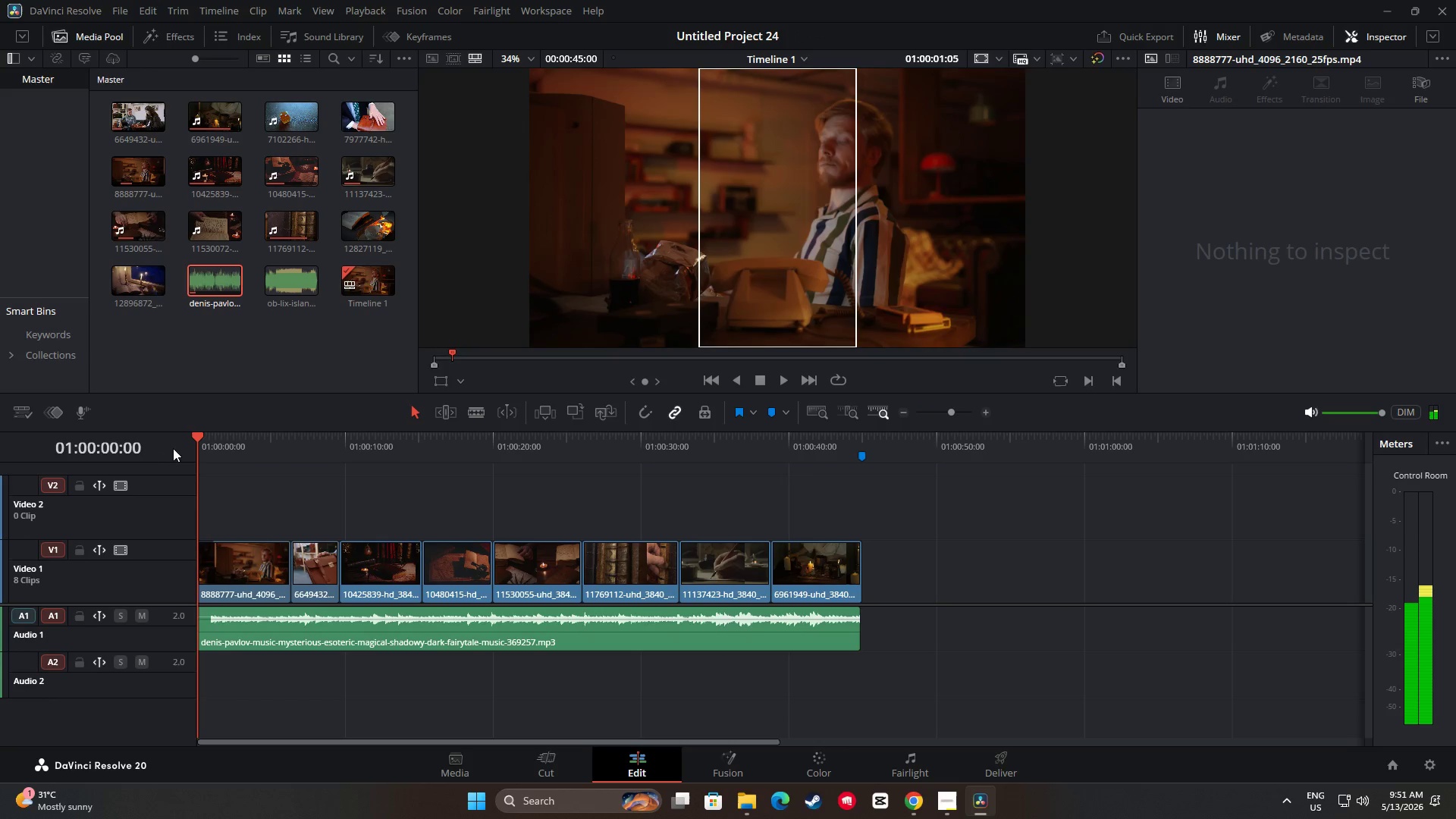 
key(Space)
 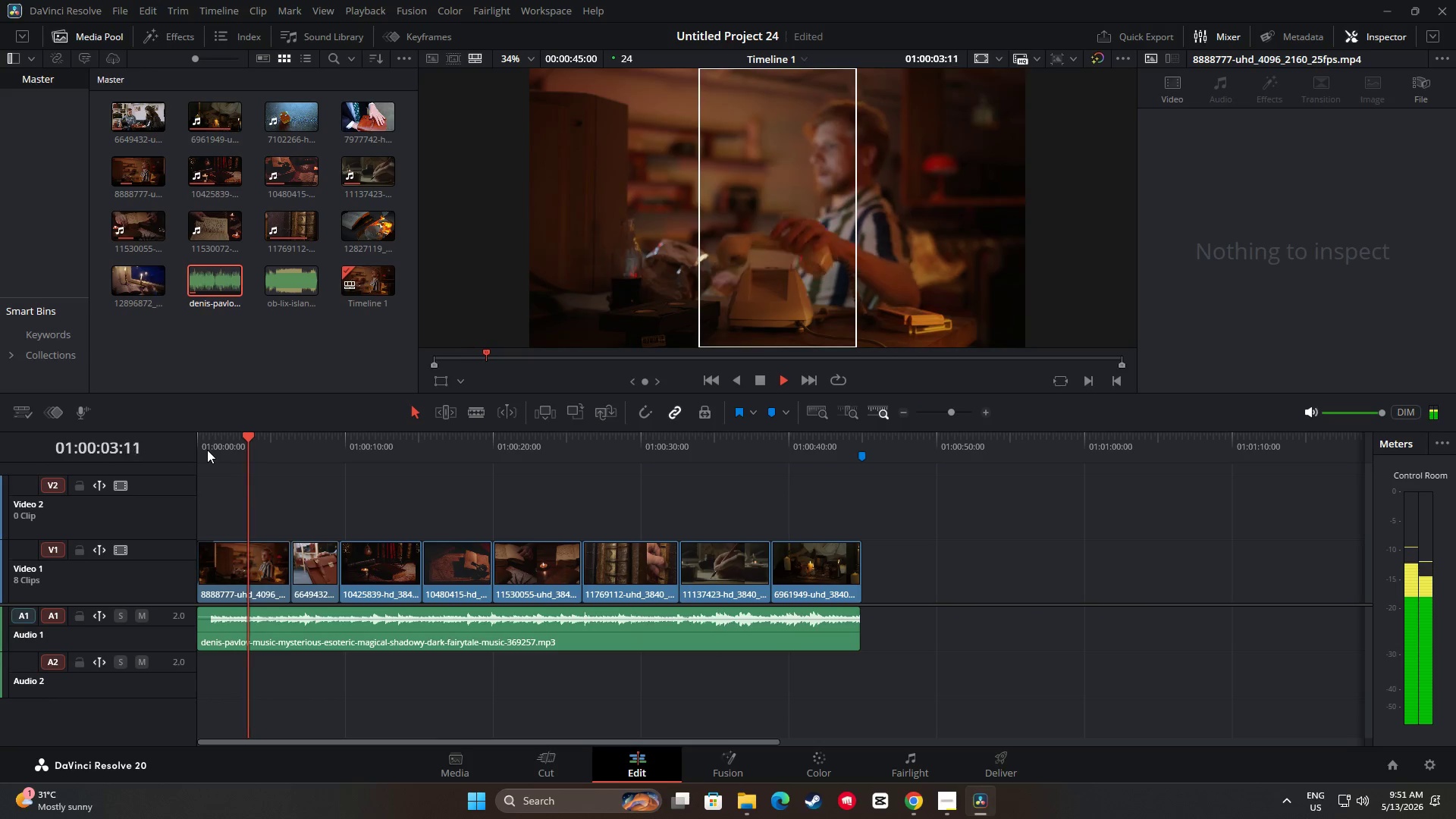 
wait(5.26)
 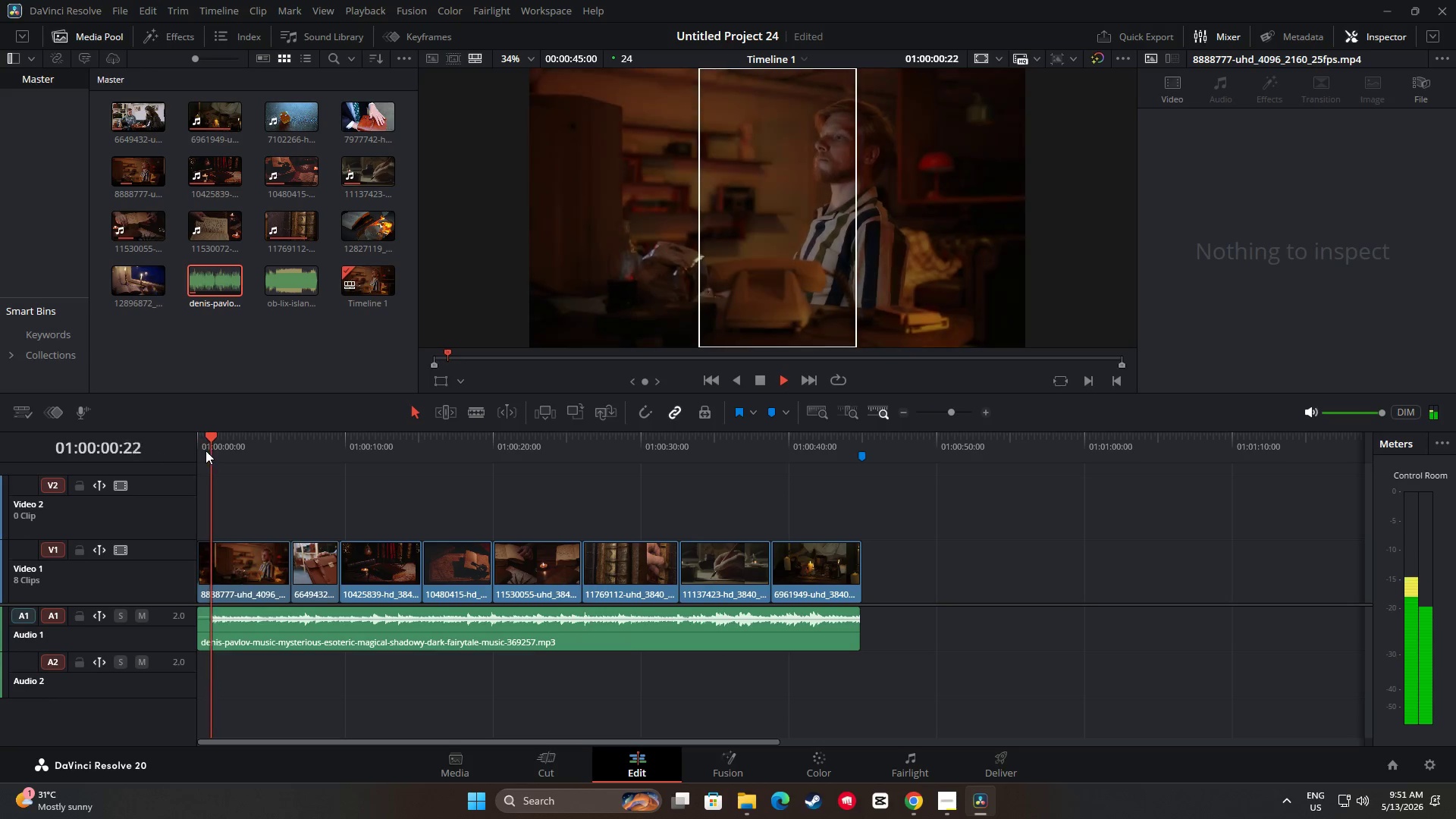 
key(Space)
 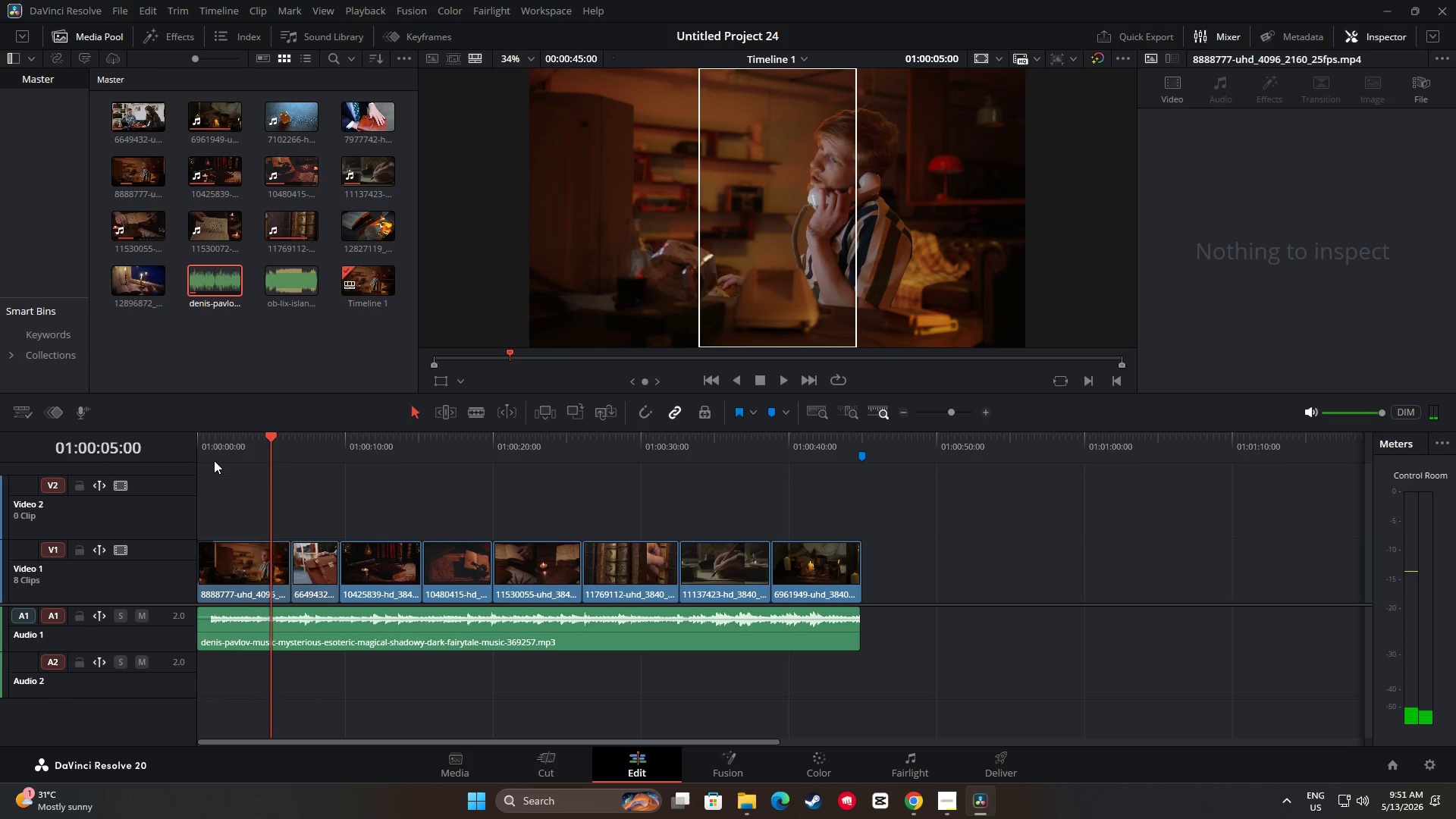 
wait(8.33)
 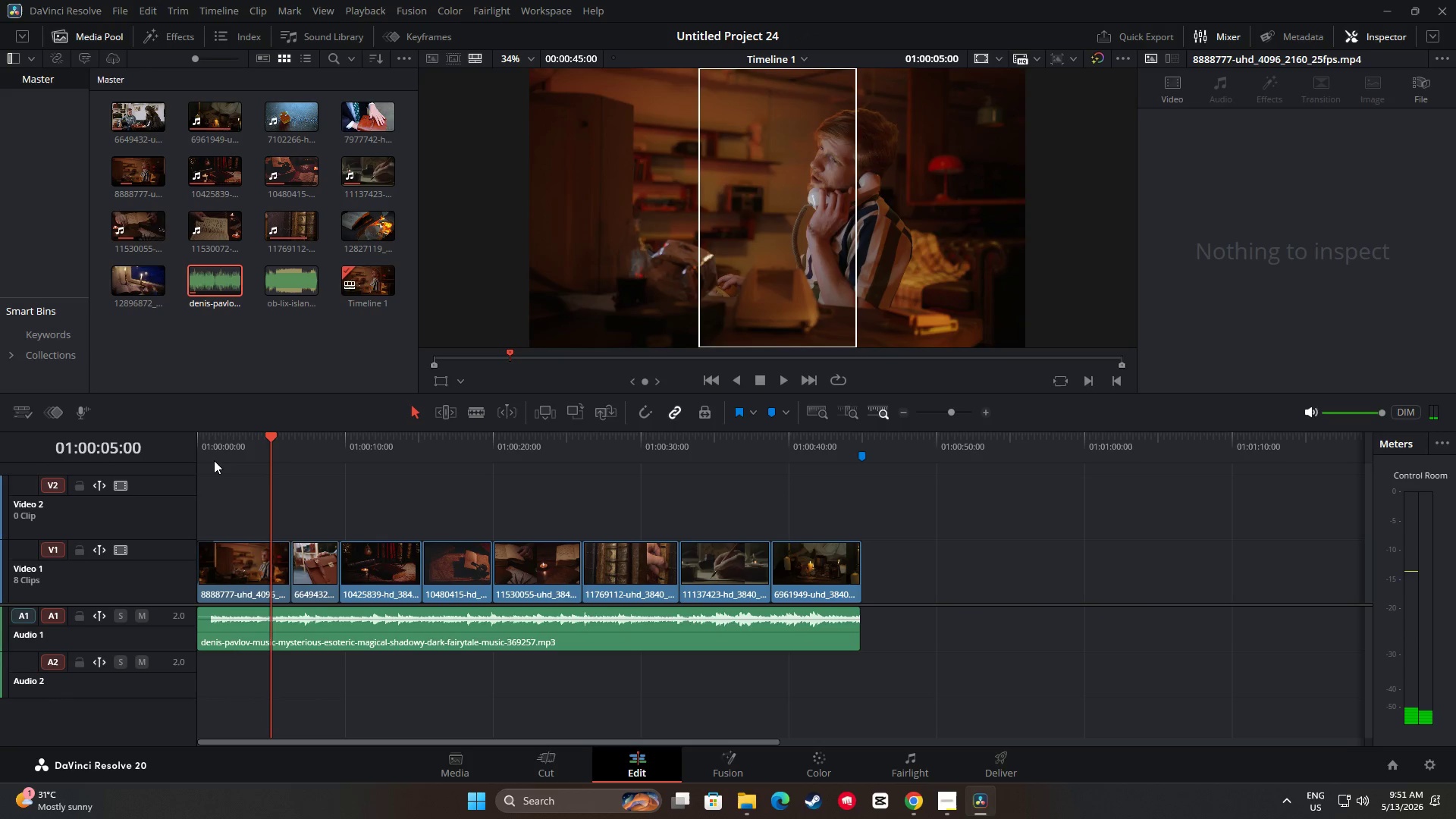 
left_click_drag(start_coordinate=[199, 610], to_coordinate=[179, 601])
 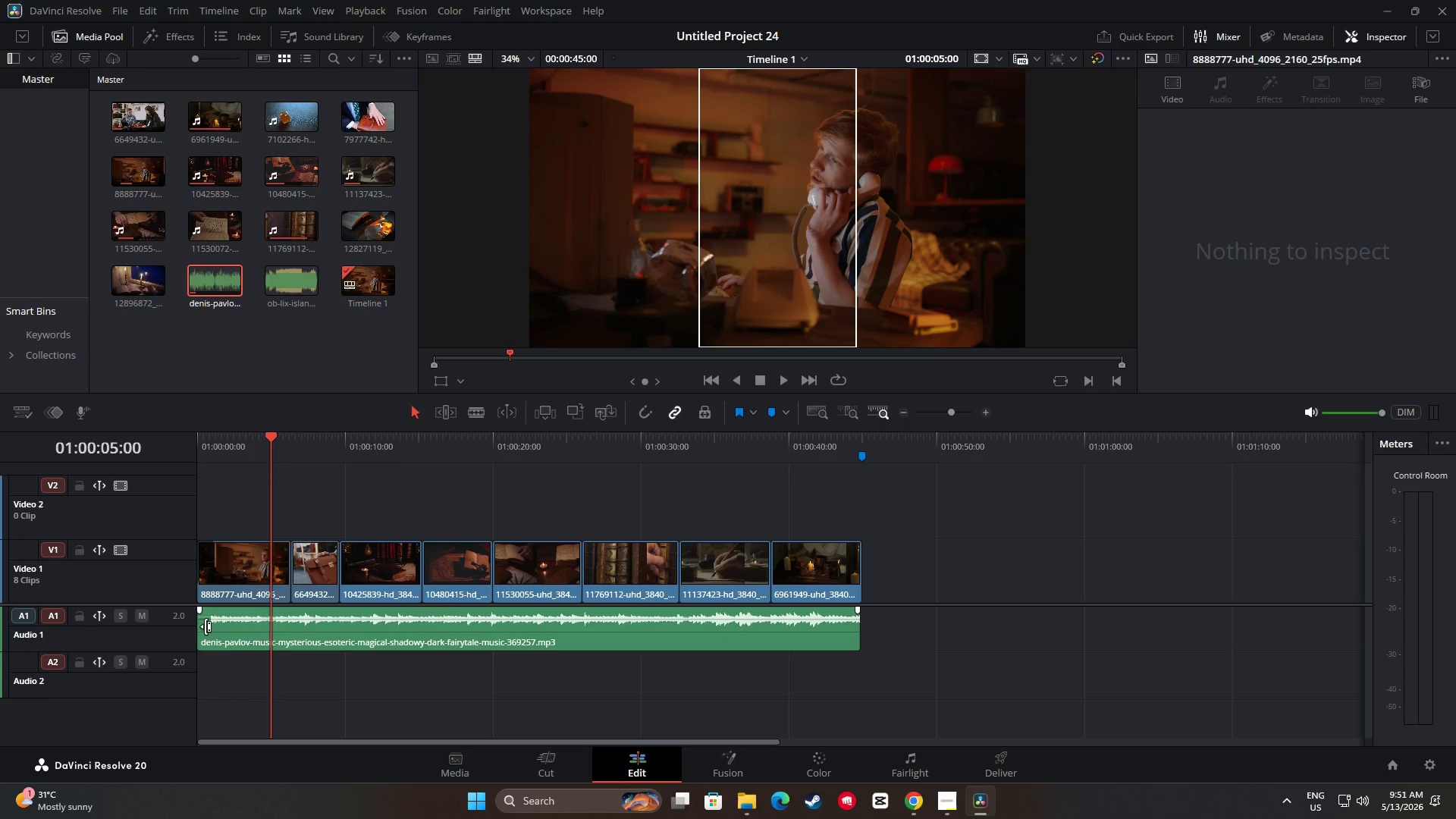 
left_click_drag(start_coordinate=[206, 626], to_coordinate=[218, 629])
 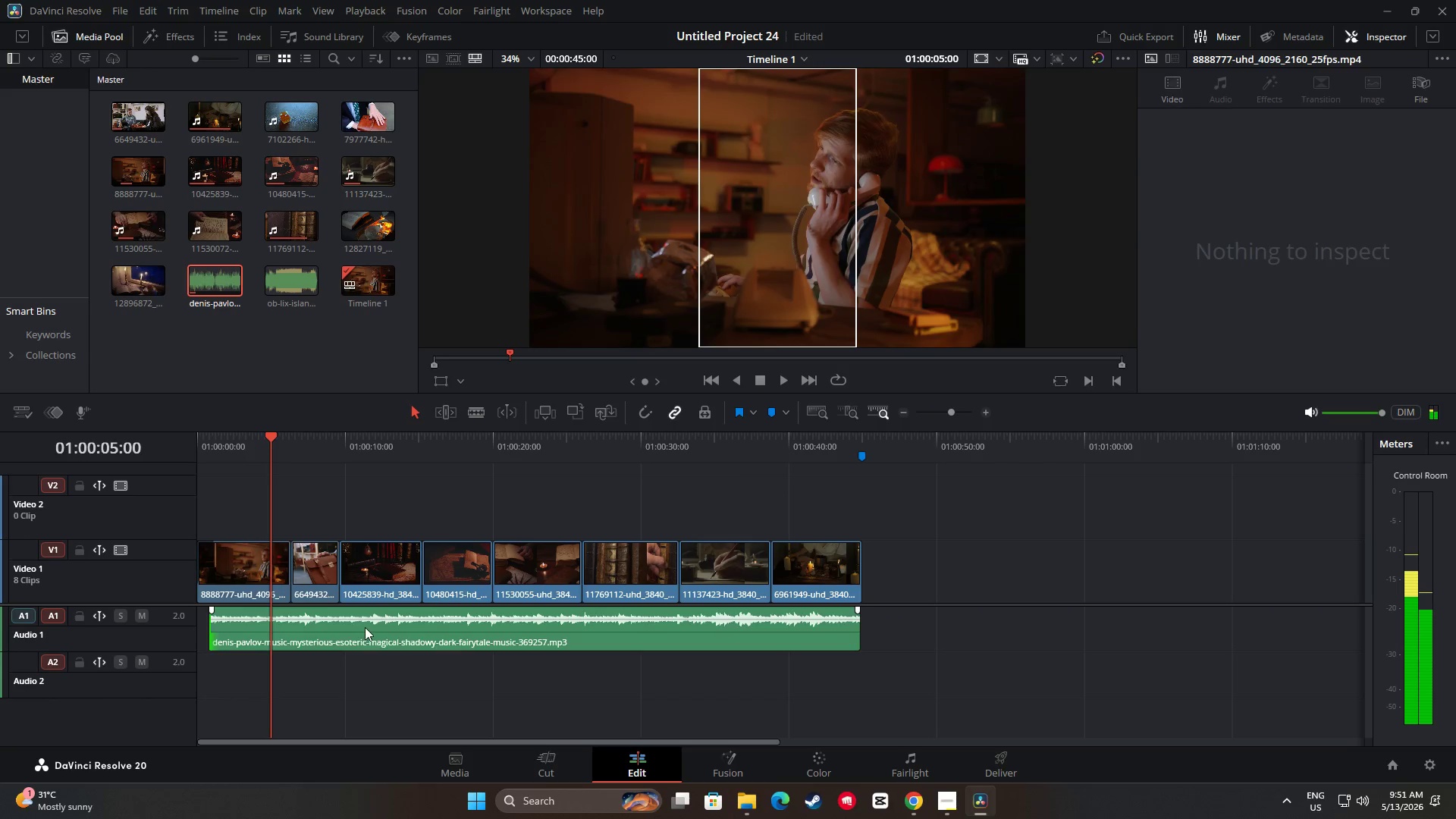 
left_click_drag(start_coordinate=[365, 627], to_coordinate=[303, 623])
 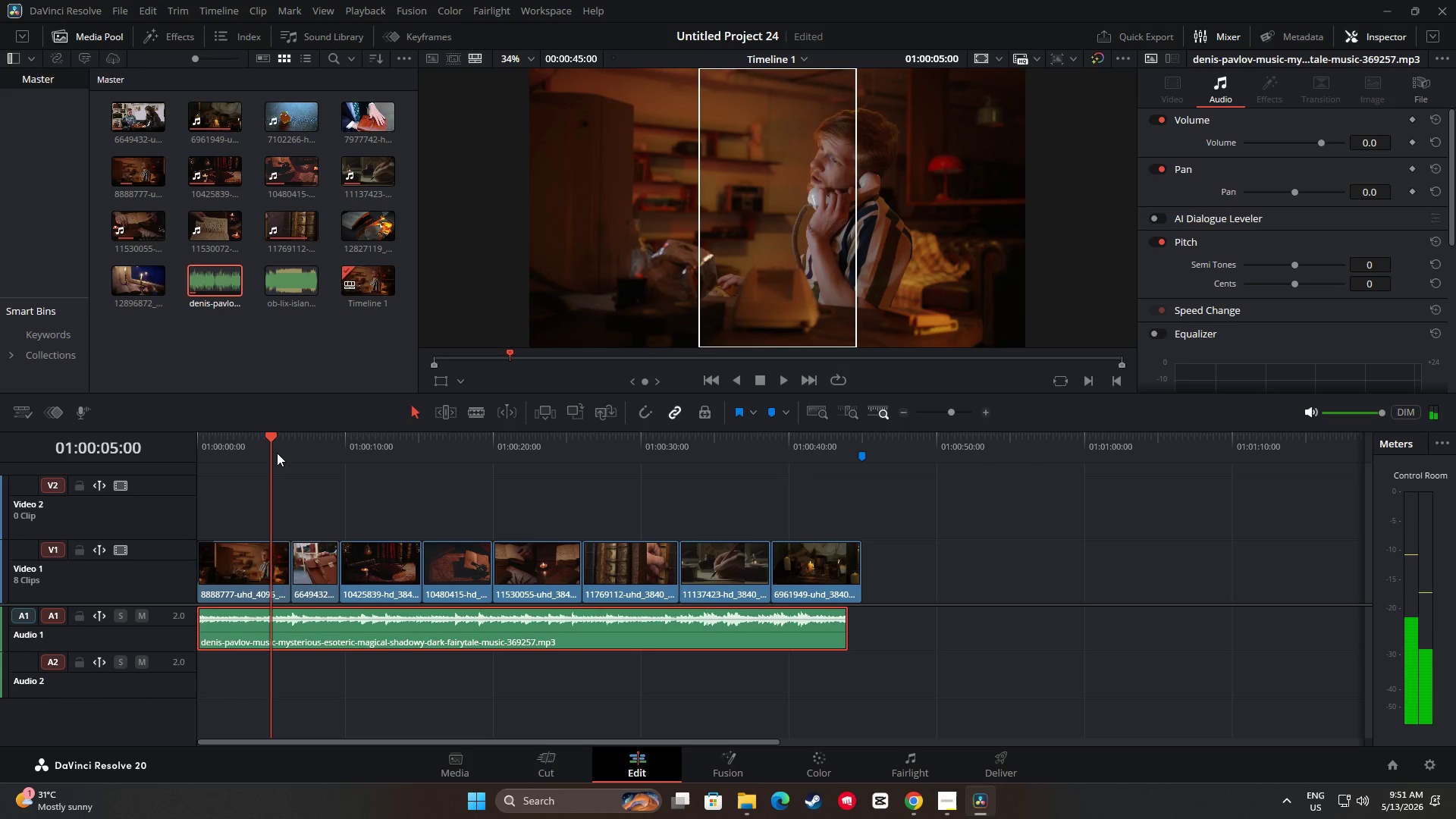 
left_click_drag(start_coordinate=[264, 442], to_coordinate=[167, 447])
 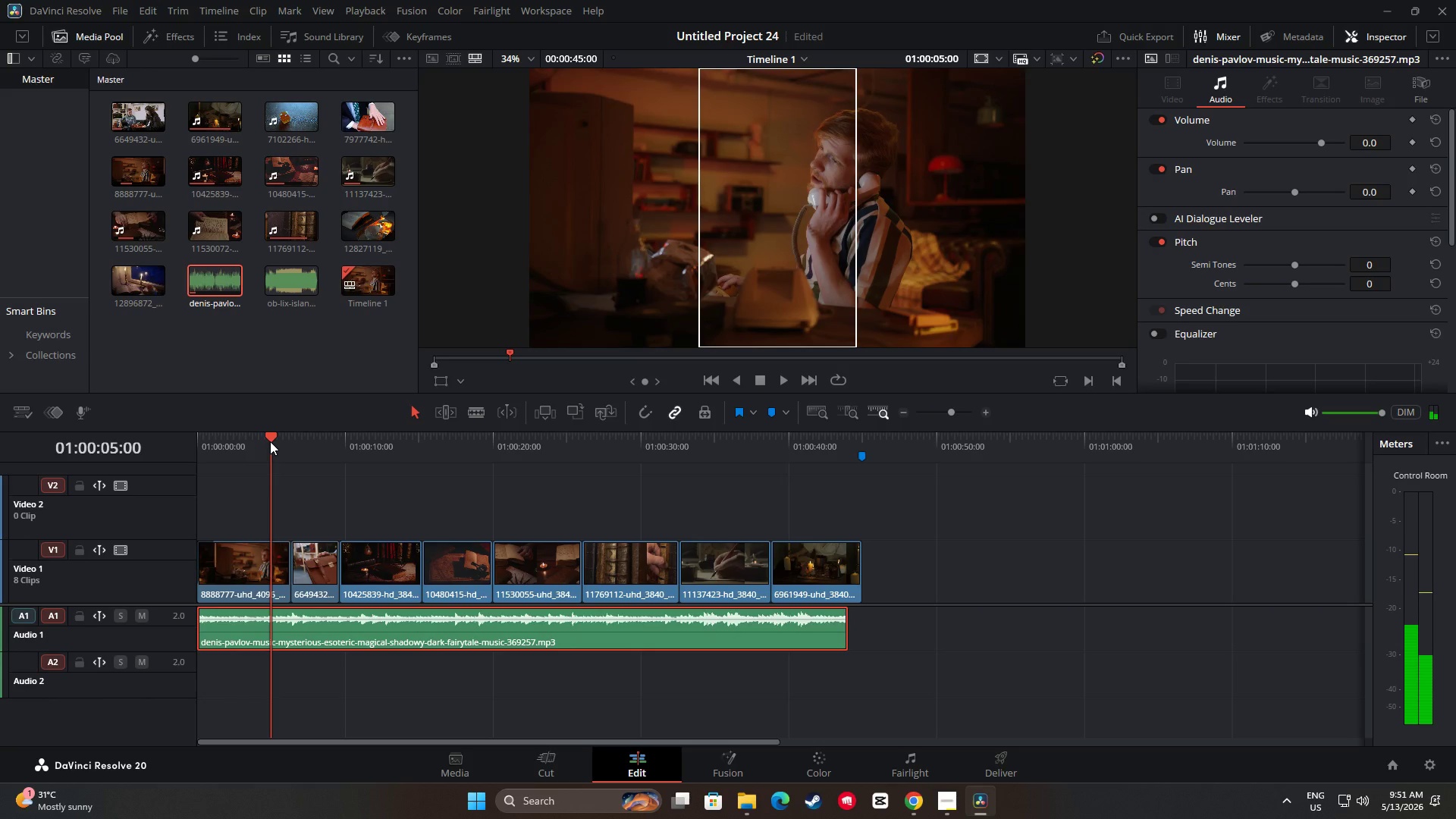 
key(Space)
 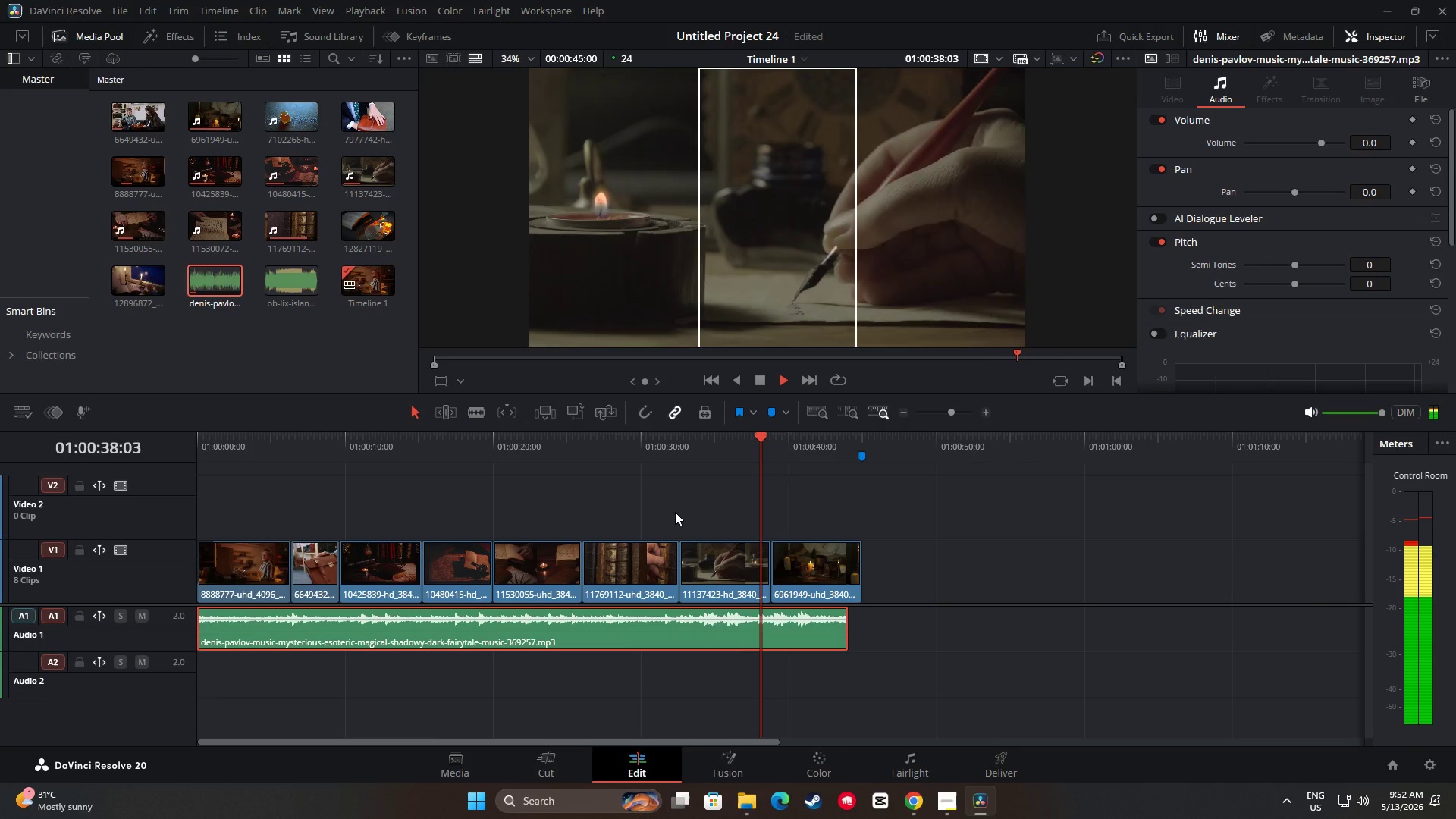 
wait(43.25)
 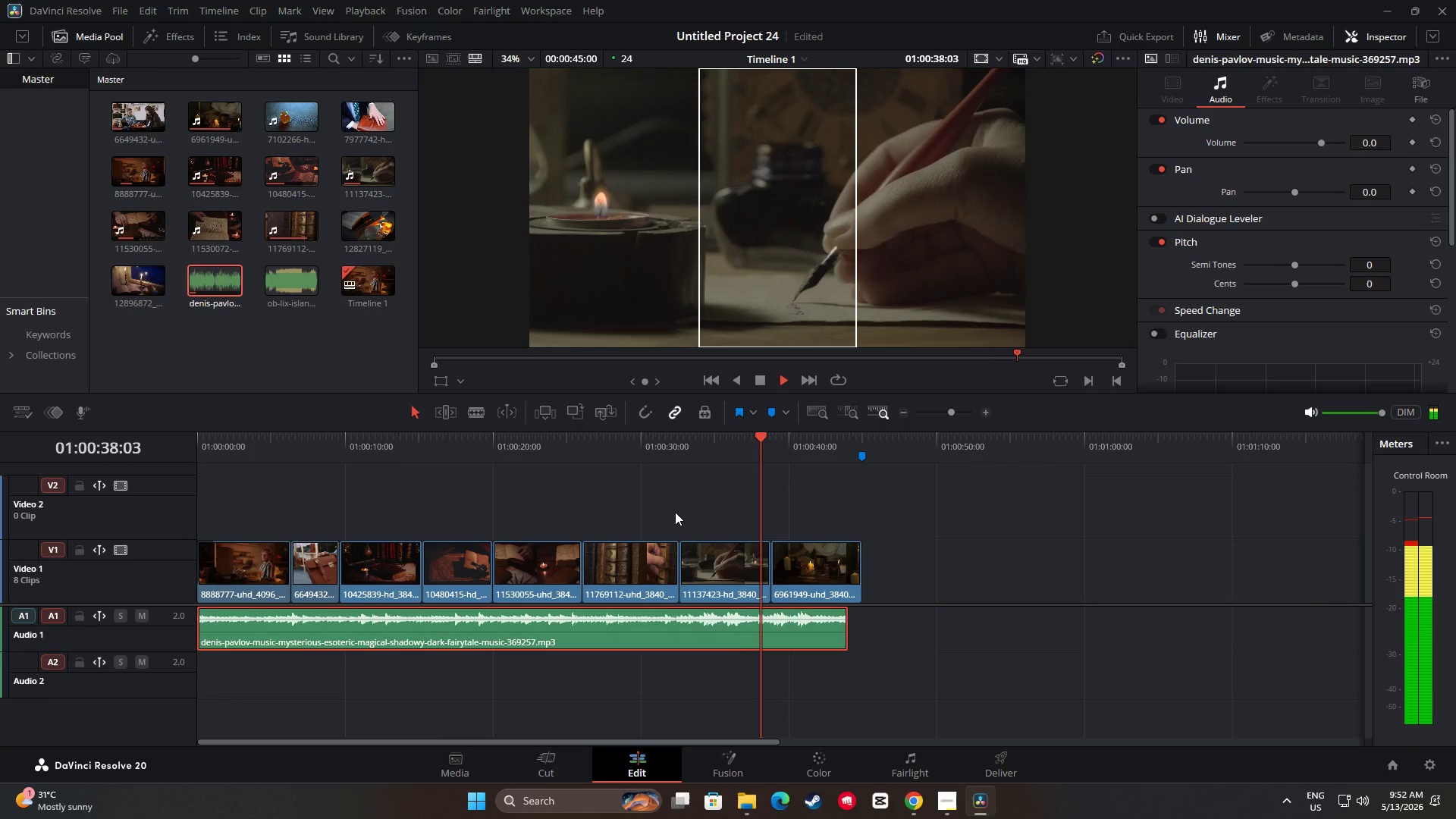 
key(Space)
 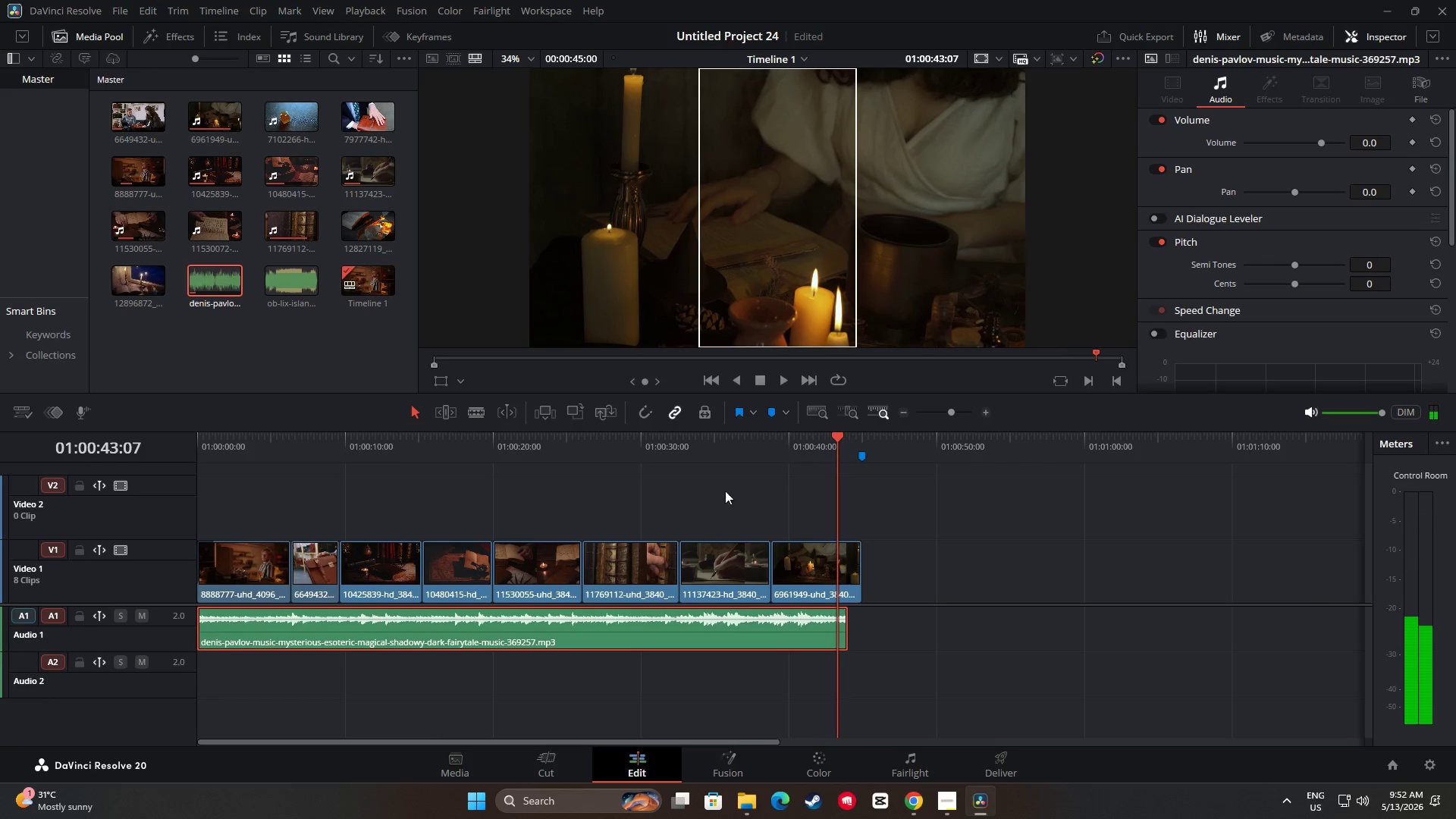 
hold_key(key=ControlLeft, duration=0.34)
 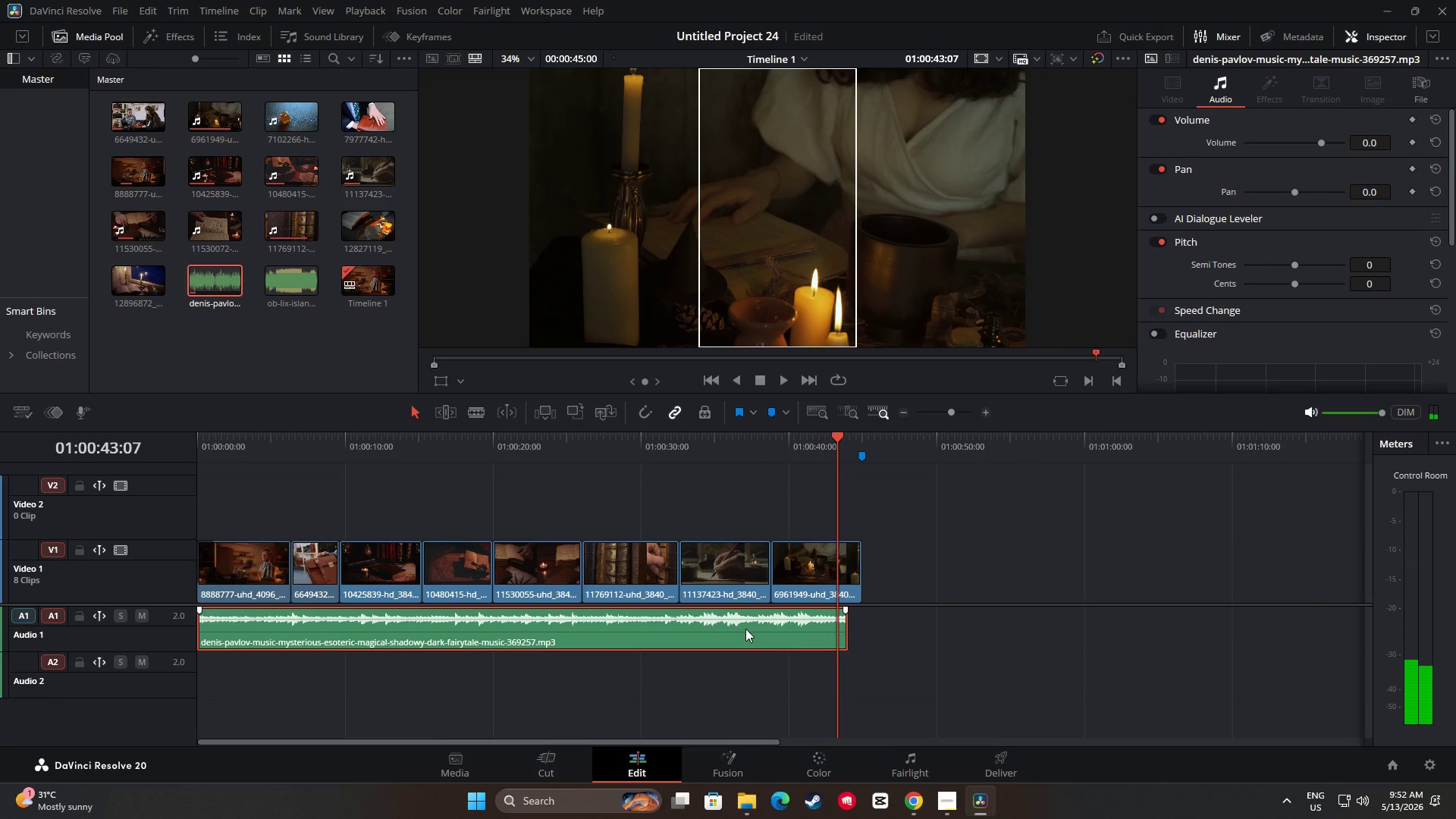 
left_click_drag(start_coordinate=[746, 629], to_coordinate=[761, 629])
 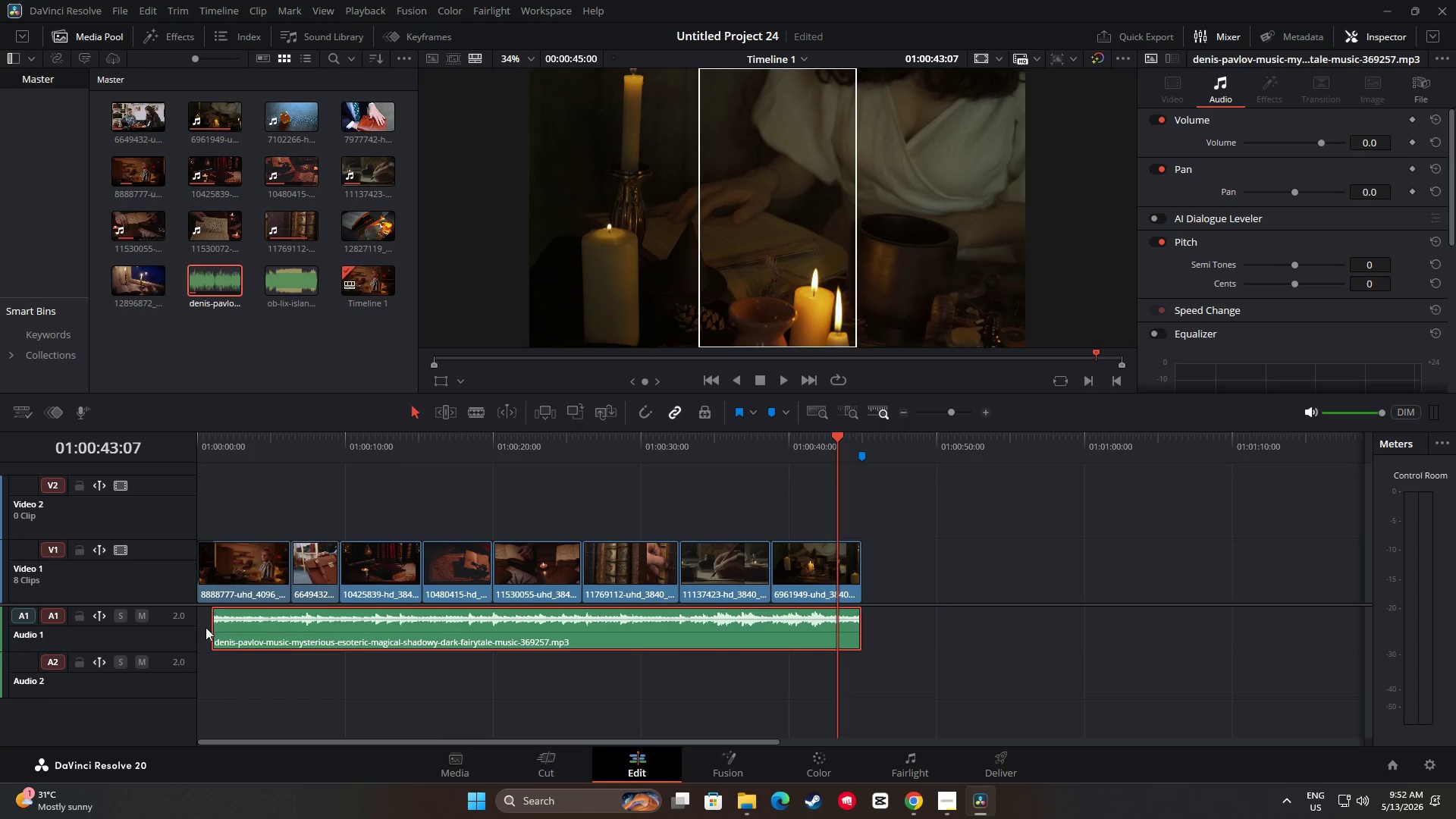 
left_click_drag(start_coordinate=[215, 626], to_coordinate=[122, 629])
 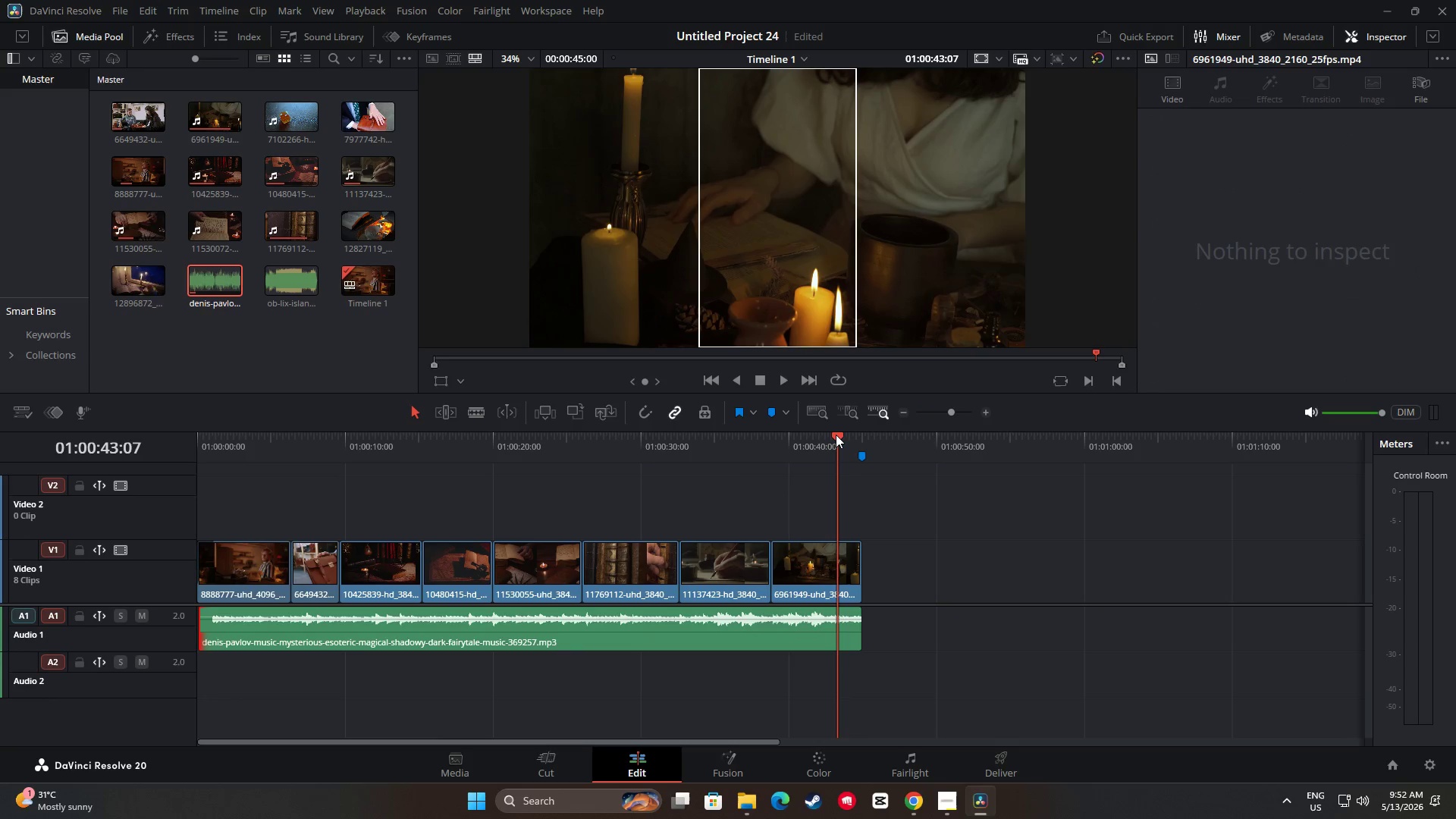 
left_click_drag(start_coordinate=[838, 438], to_coordinate=[93, 484])
 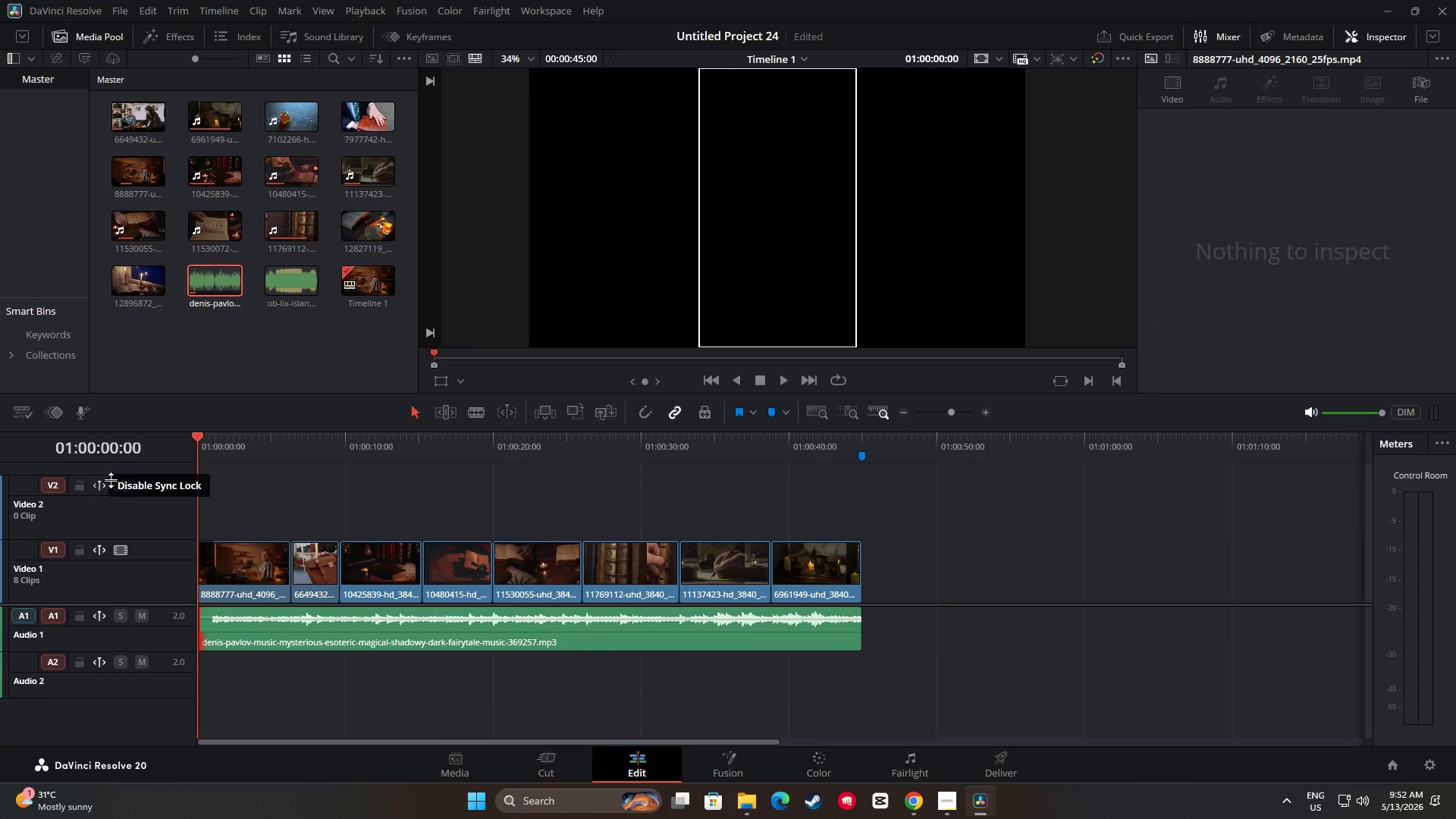 
key(Space)
 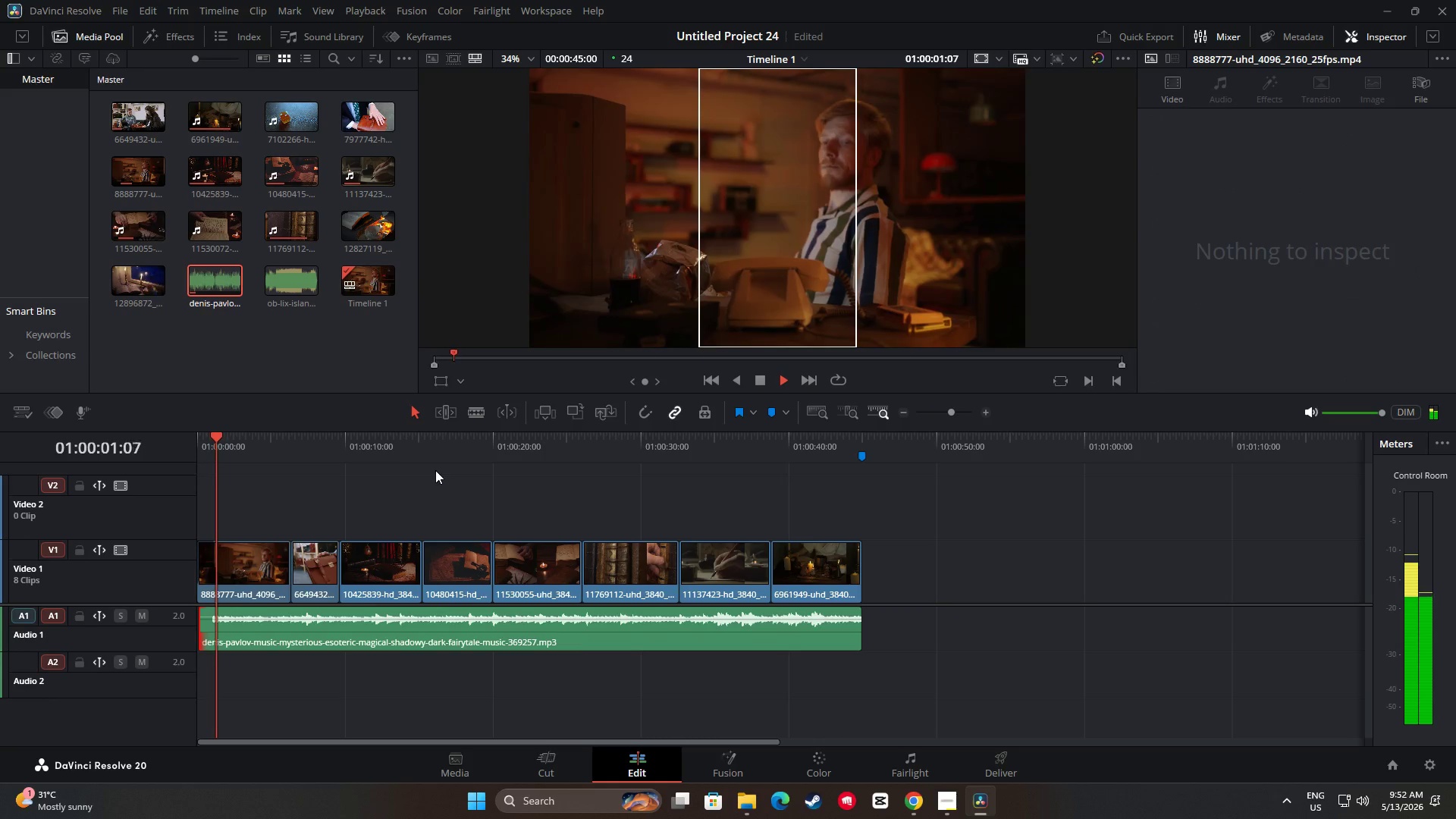 
key(Space)
 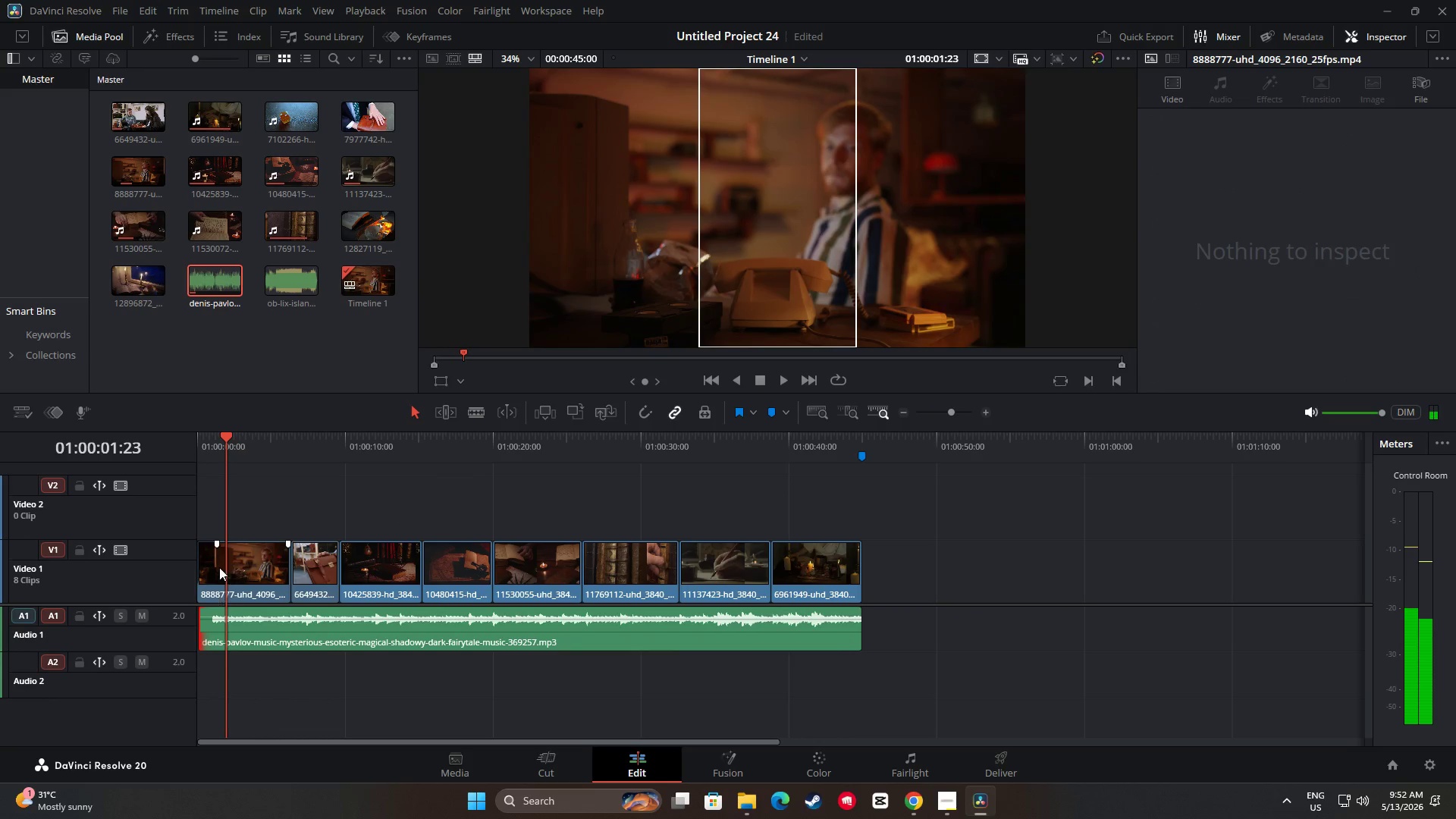 
mouse_move([224, 529])
 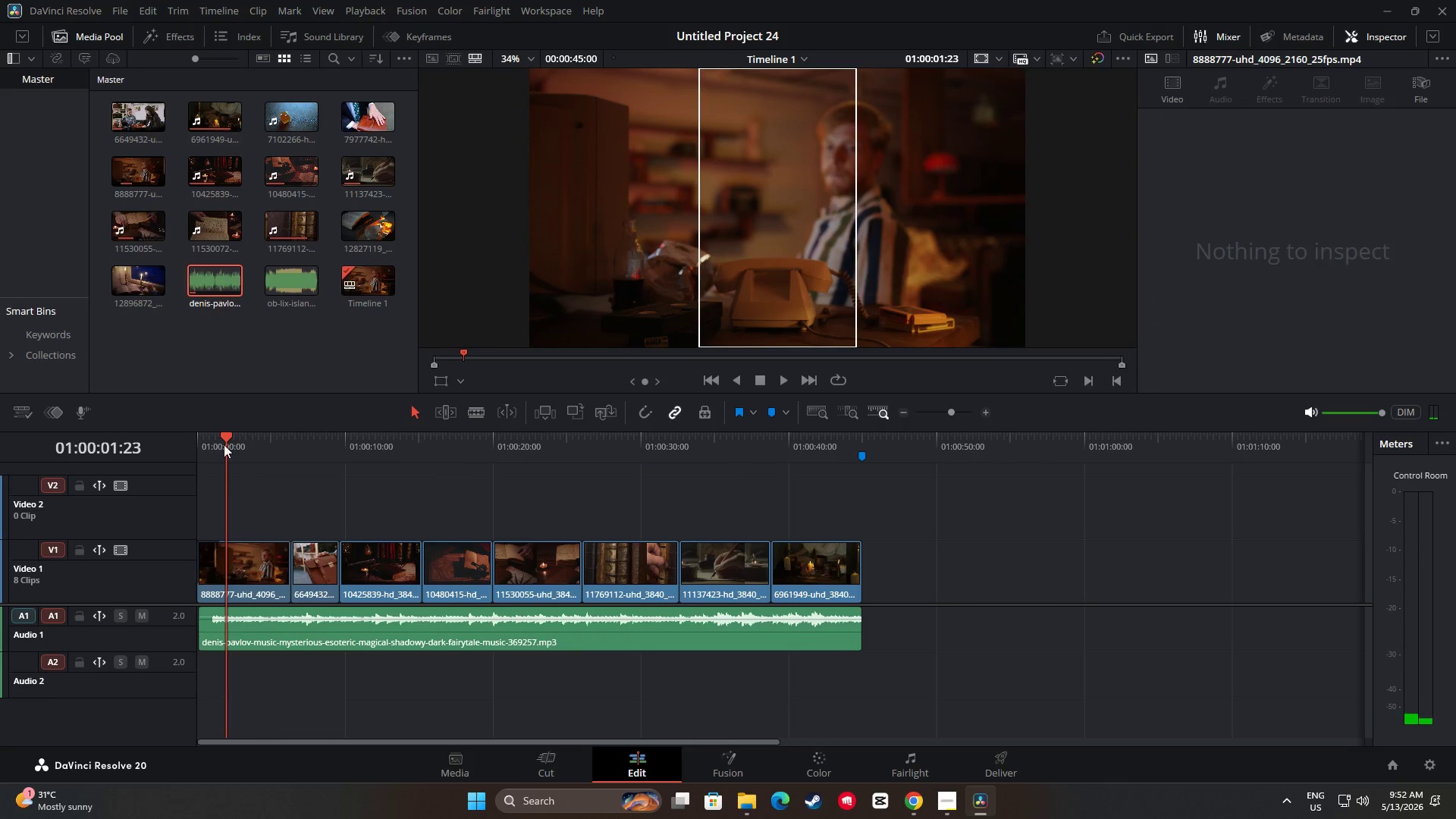 
left_click_drag(start_coordinate=[221, 438], to_coordinate=[170, 443])
 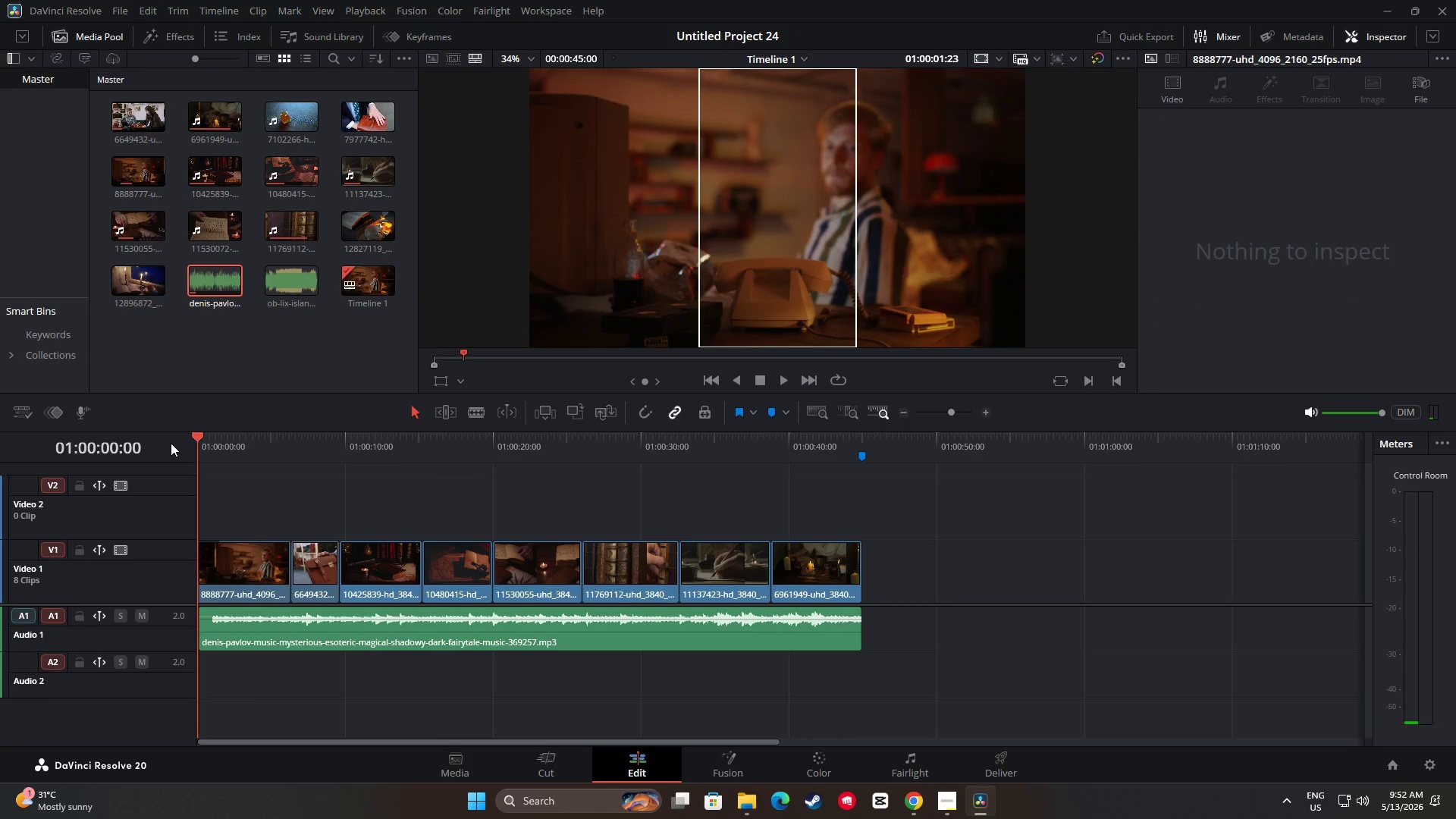 
key(Space)
 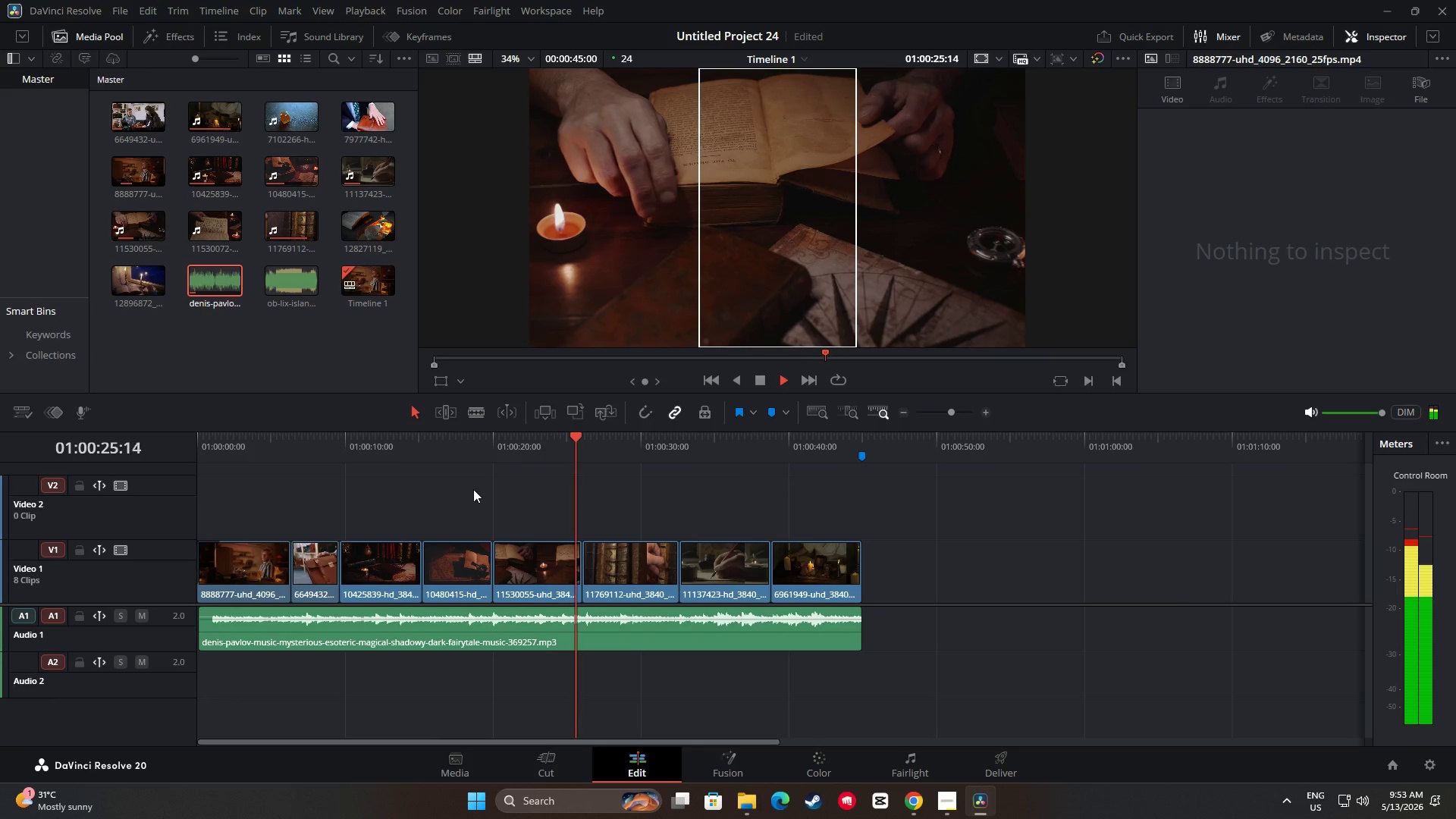 
wait(30.67)
 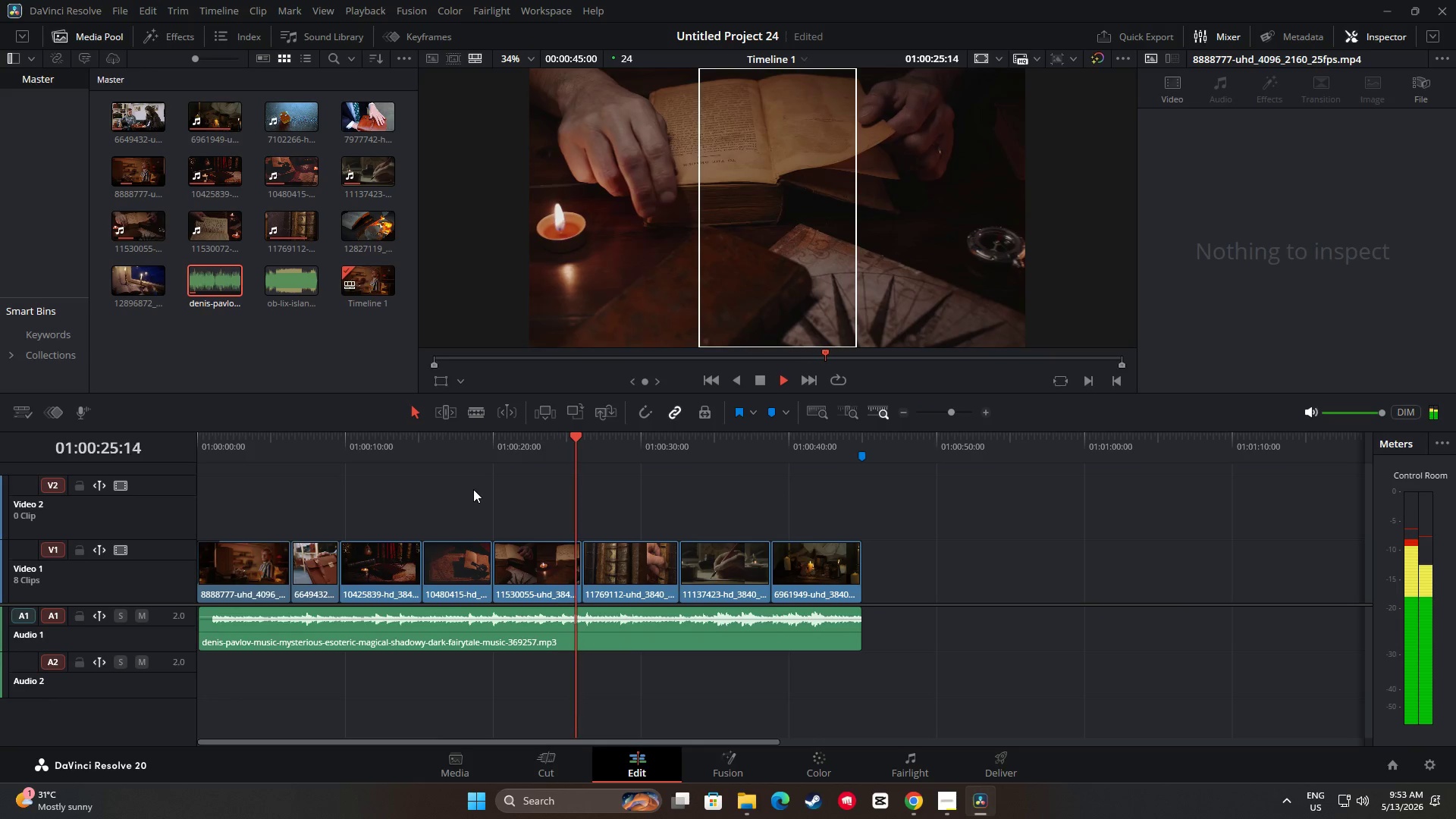 
key(Space)
 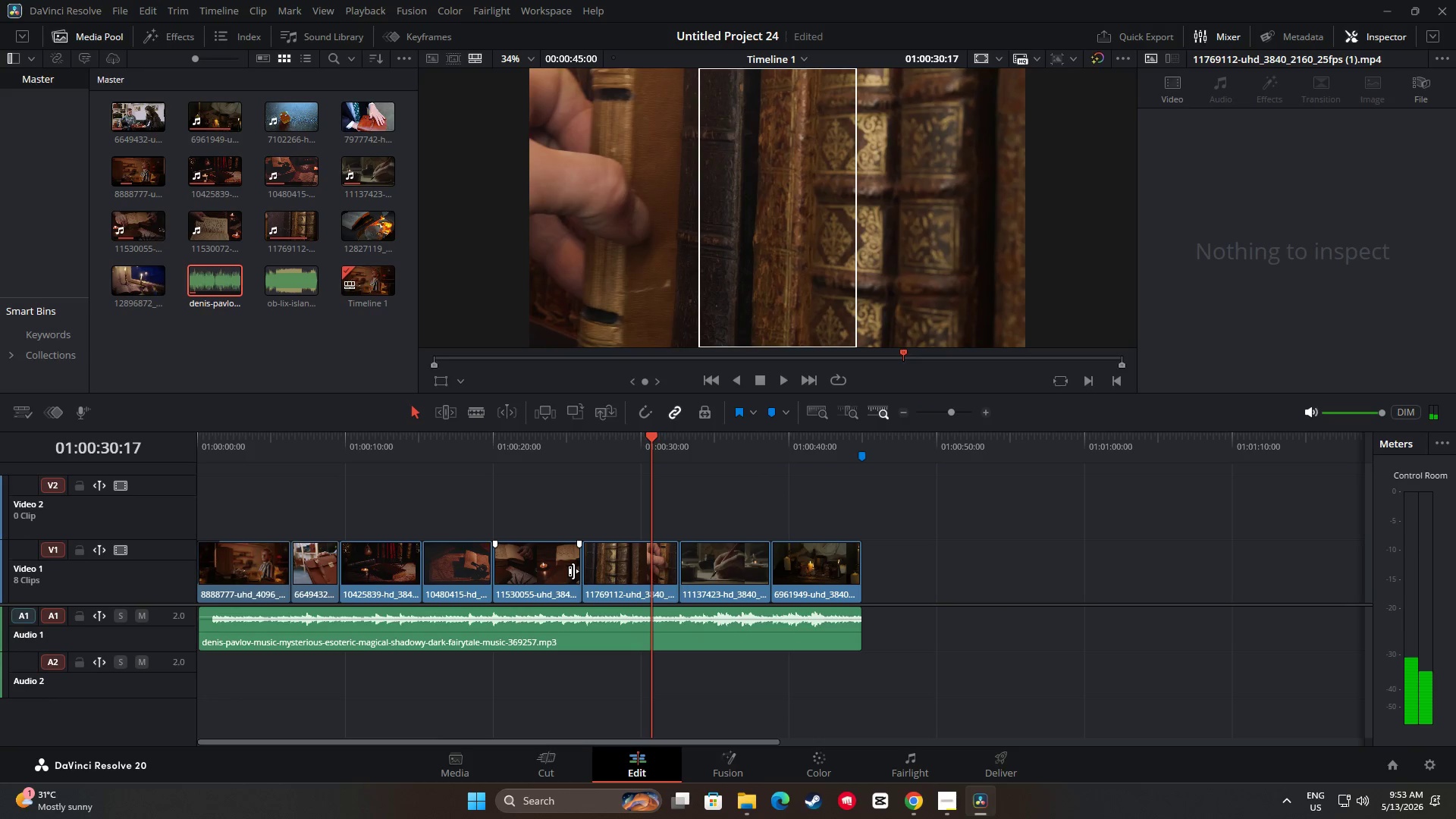 
left_click_drag(start_coordinate=[655, 441], to_coordinate=[554, 453])
 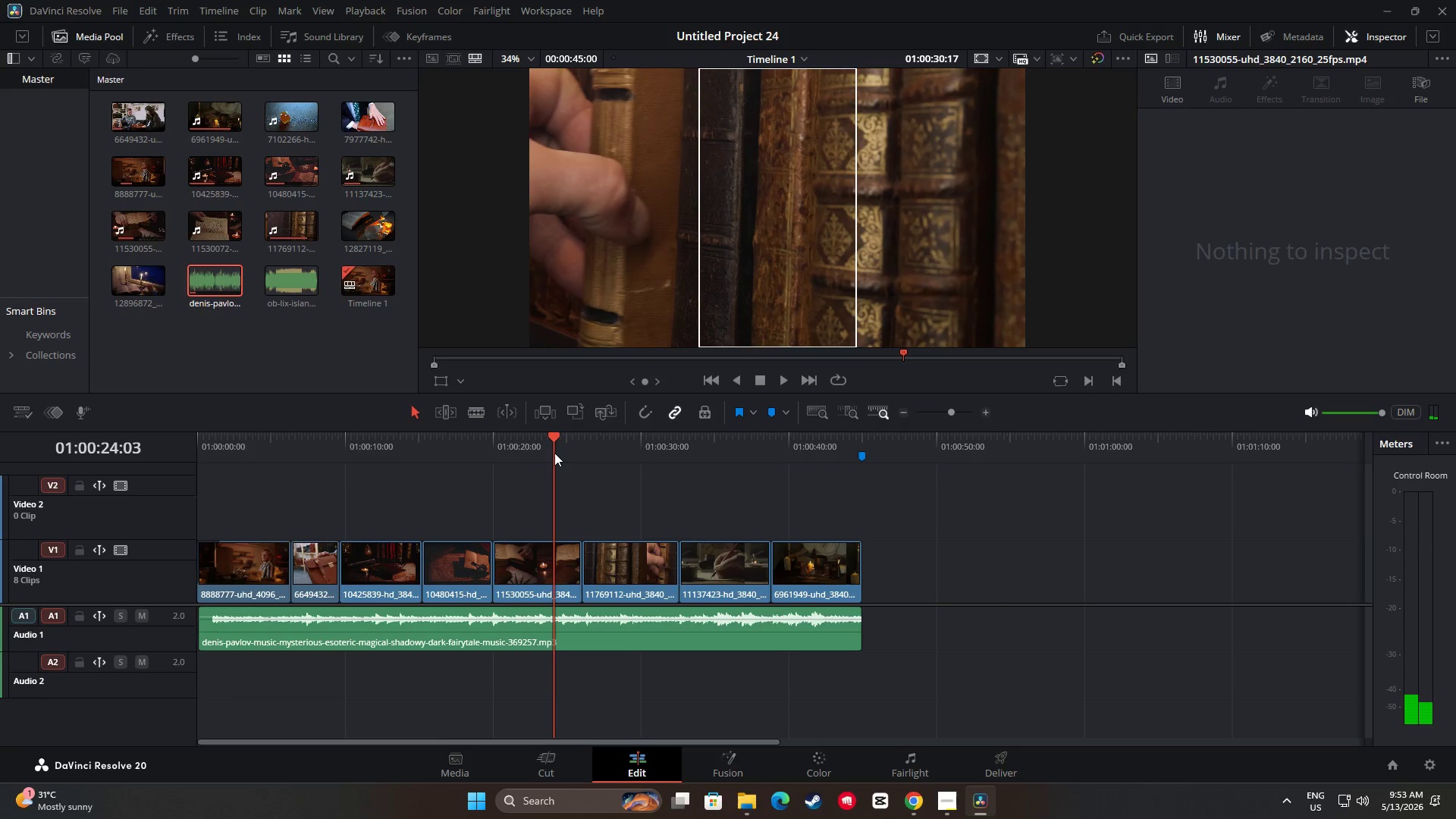 
key(Space)
 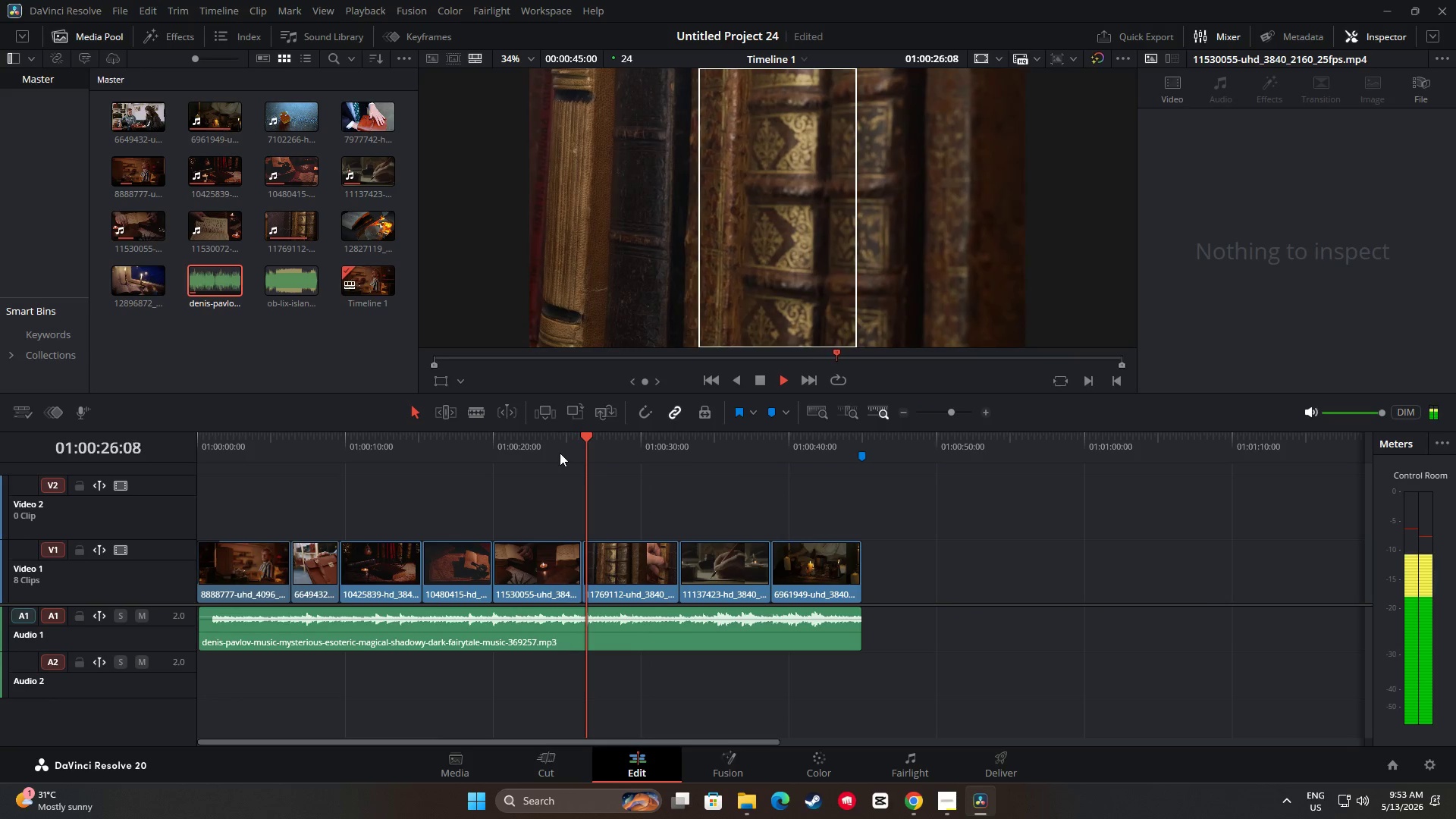 
key(Space)
 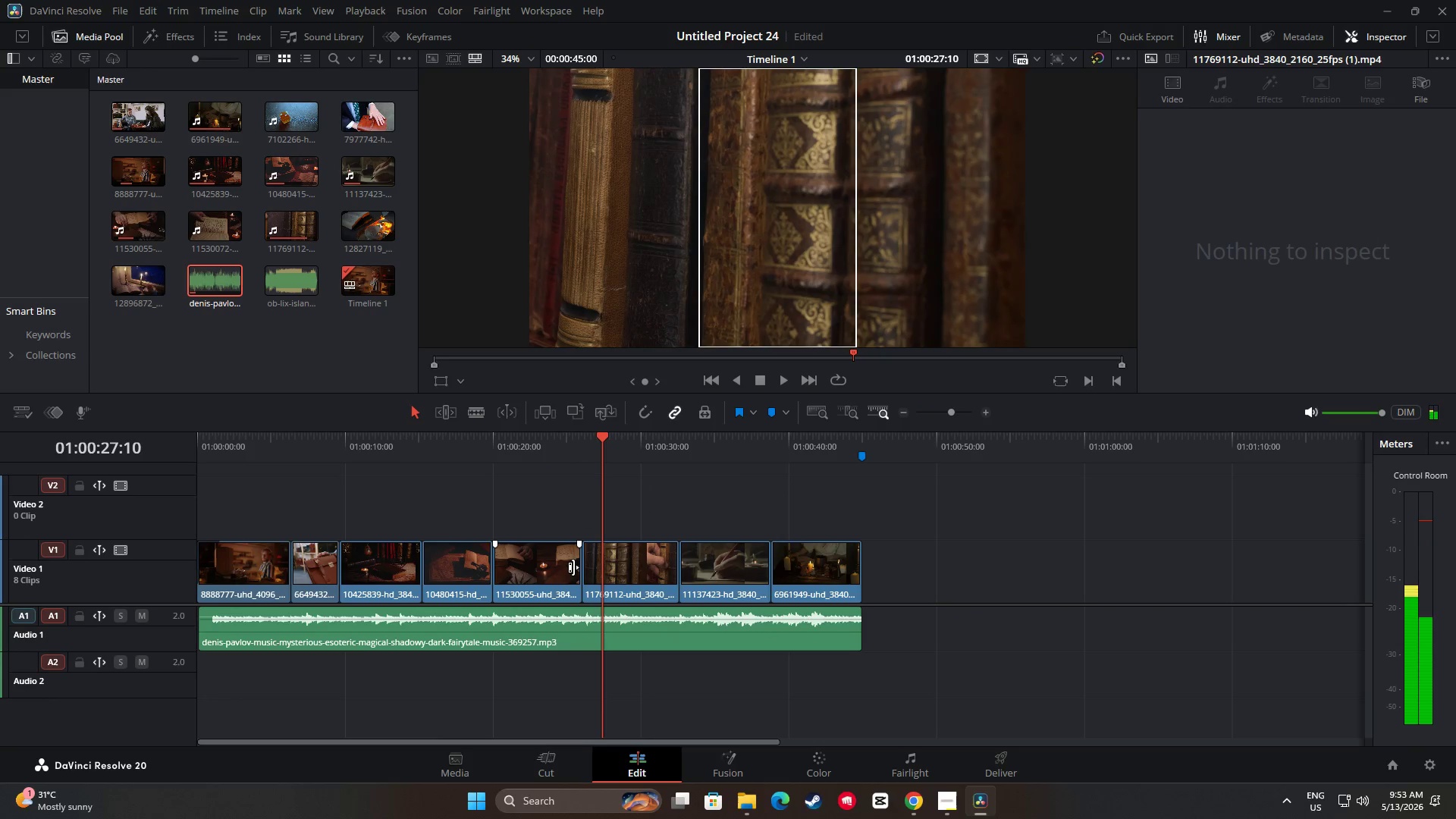 
left_click_drag(start_coordinate=[573, 567], to_coordinate=[578, 566])
 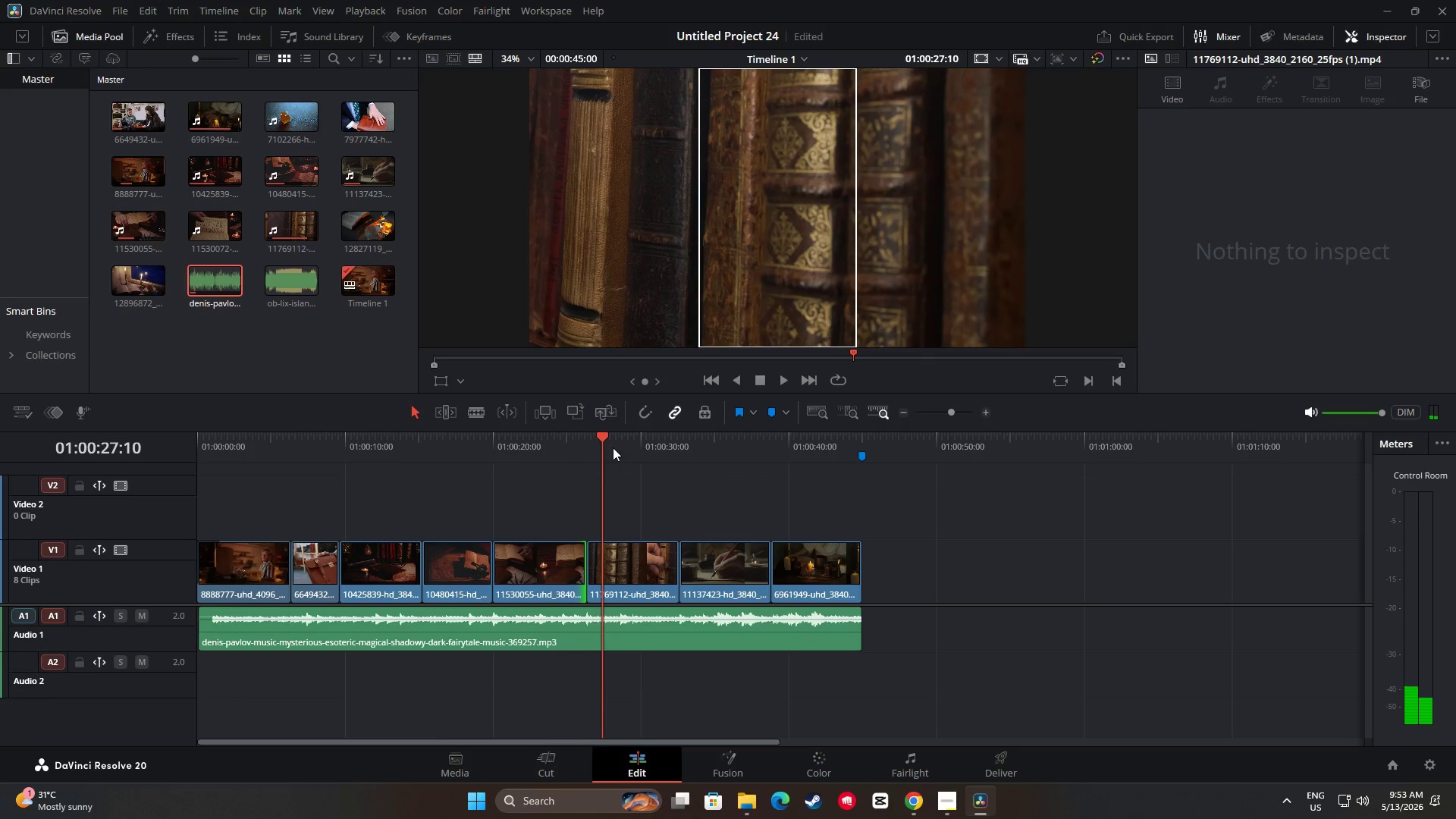 
left_click_drag(start_coordinate=[606, 446], to_coordinate=[563, 444])
 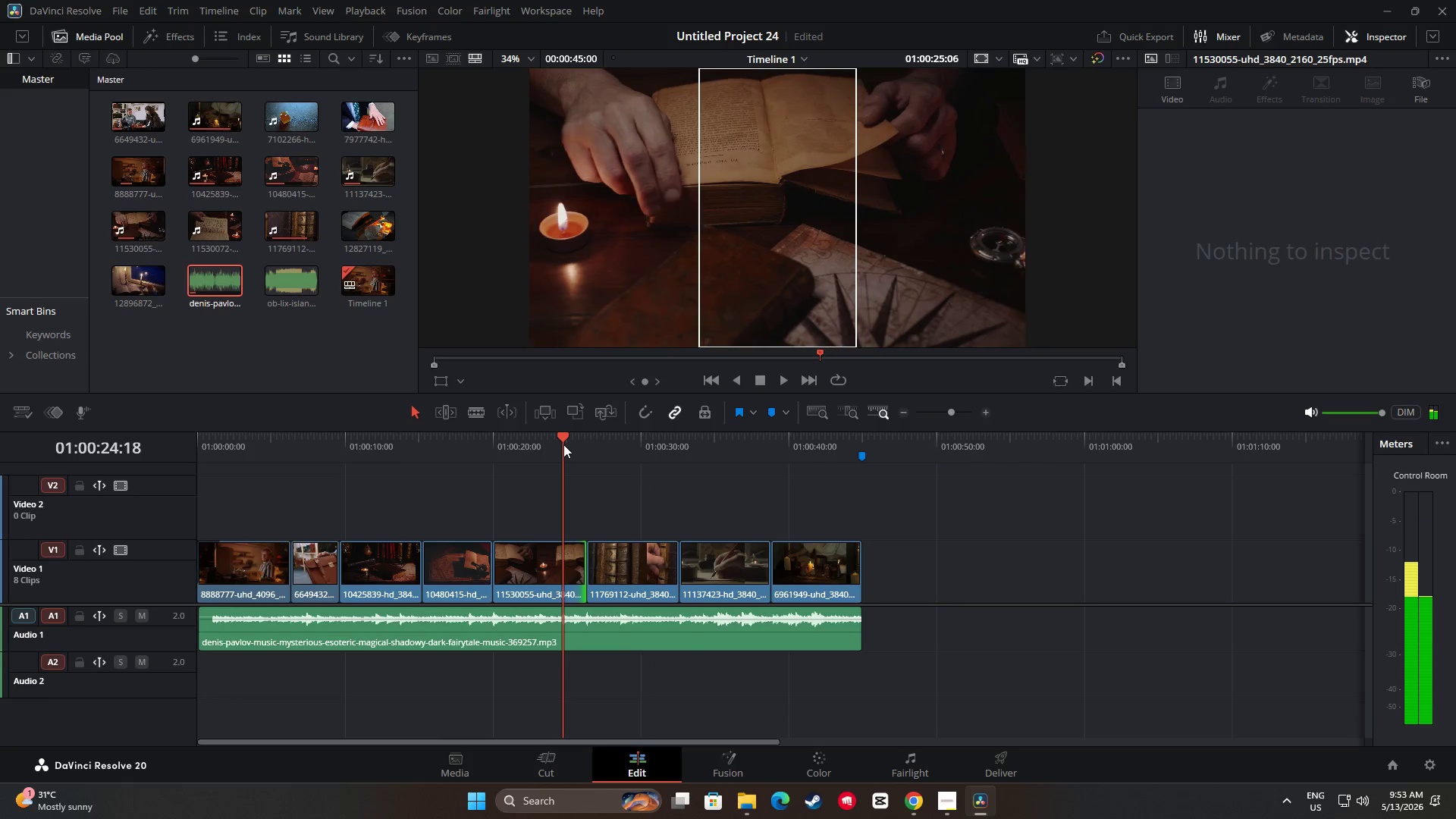 
key(Space)
 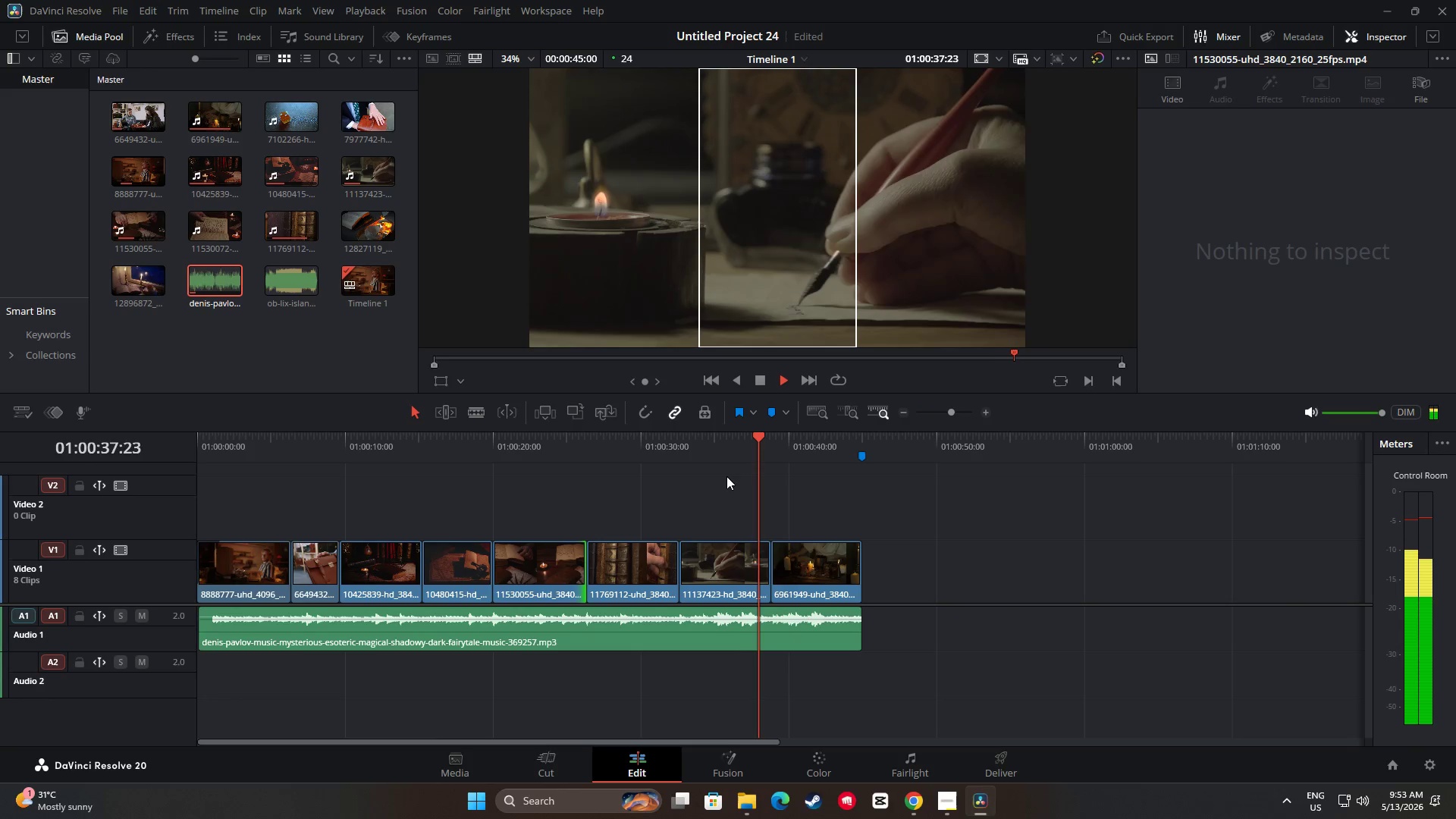 
wait(18.28)
 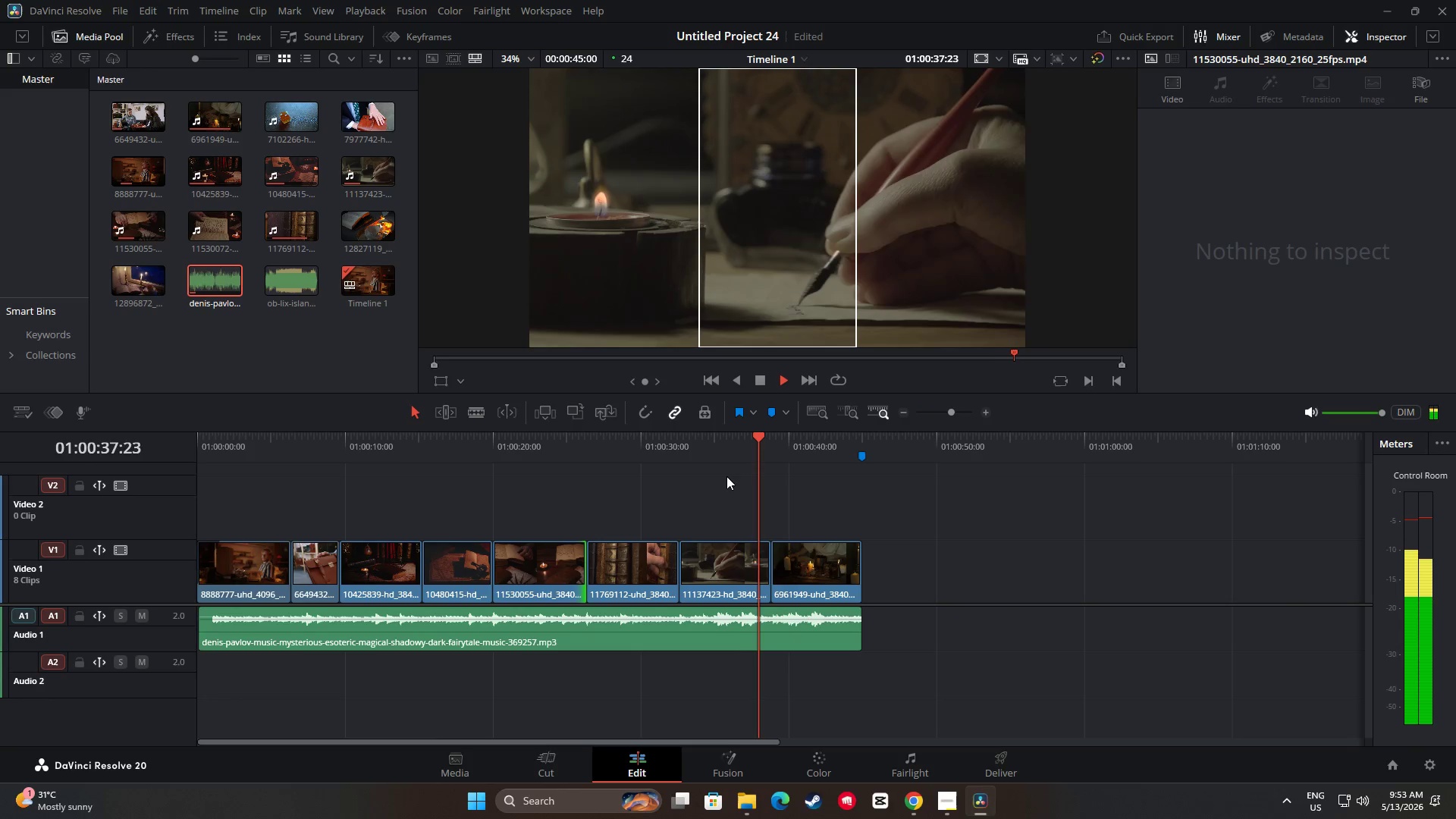 
key(Space)
 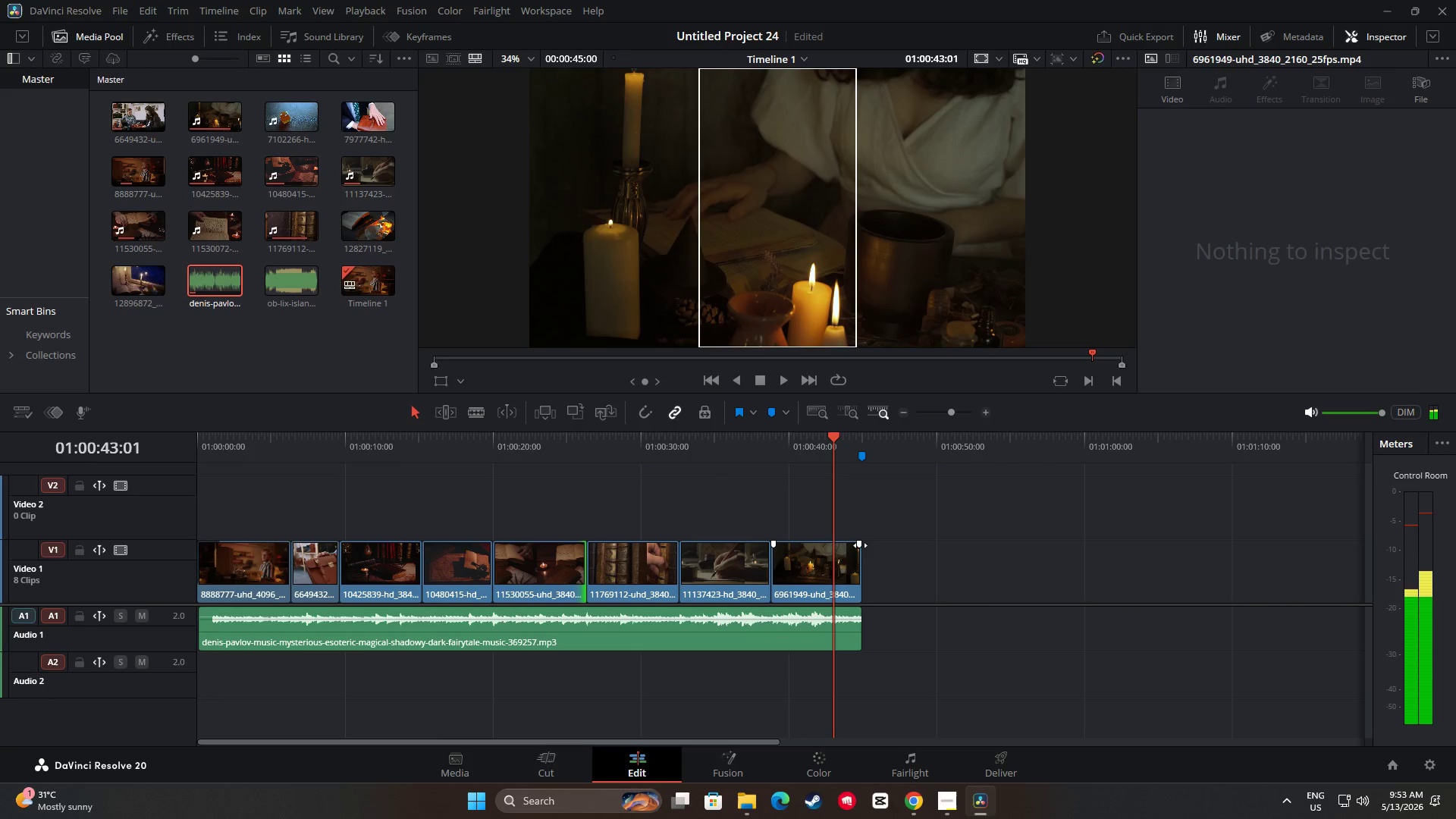 
left_click_drag(start_coordinate=[860, 545], to_coordinate=[846, 545])
 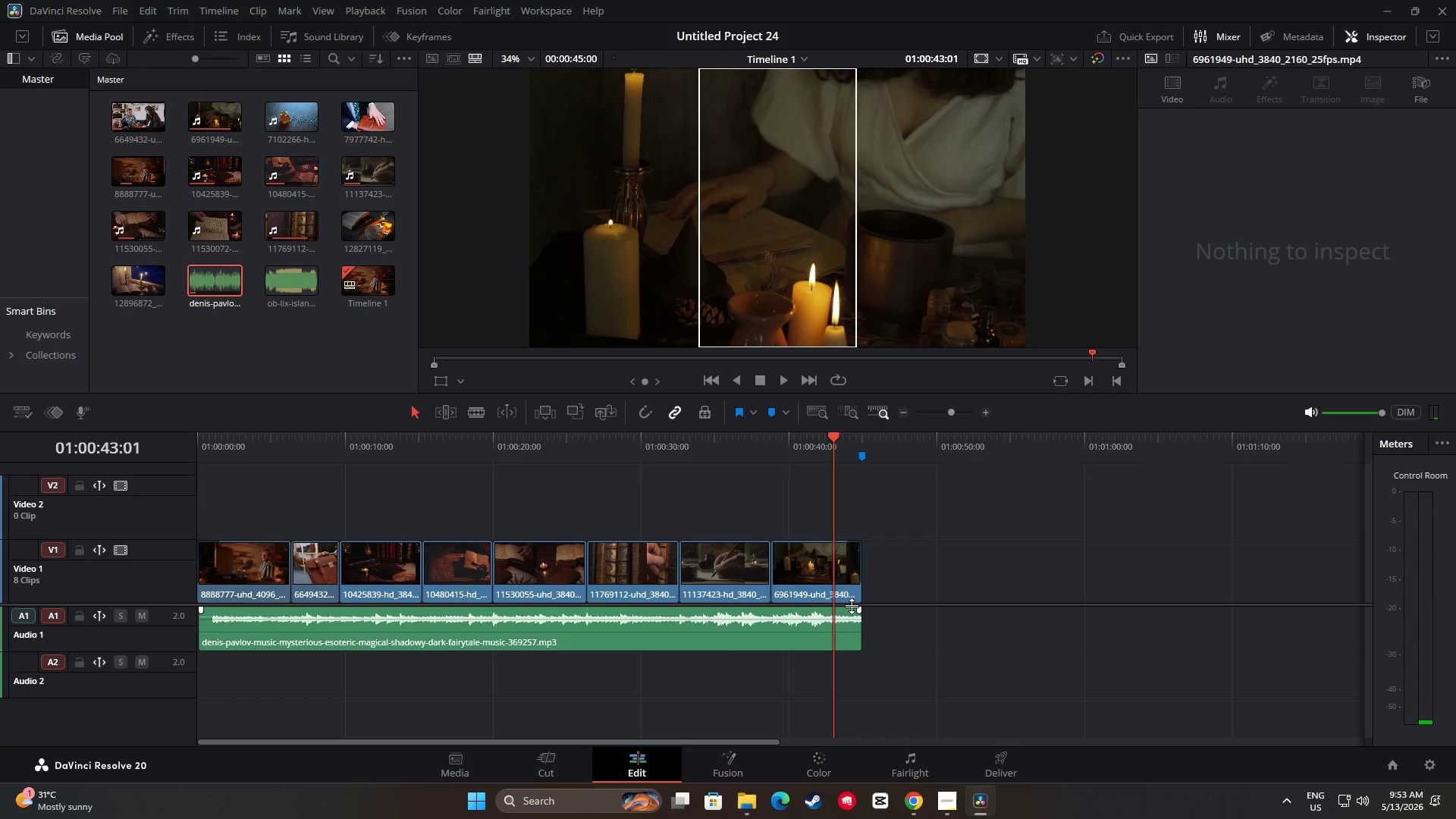 
key(Space)
 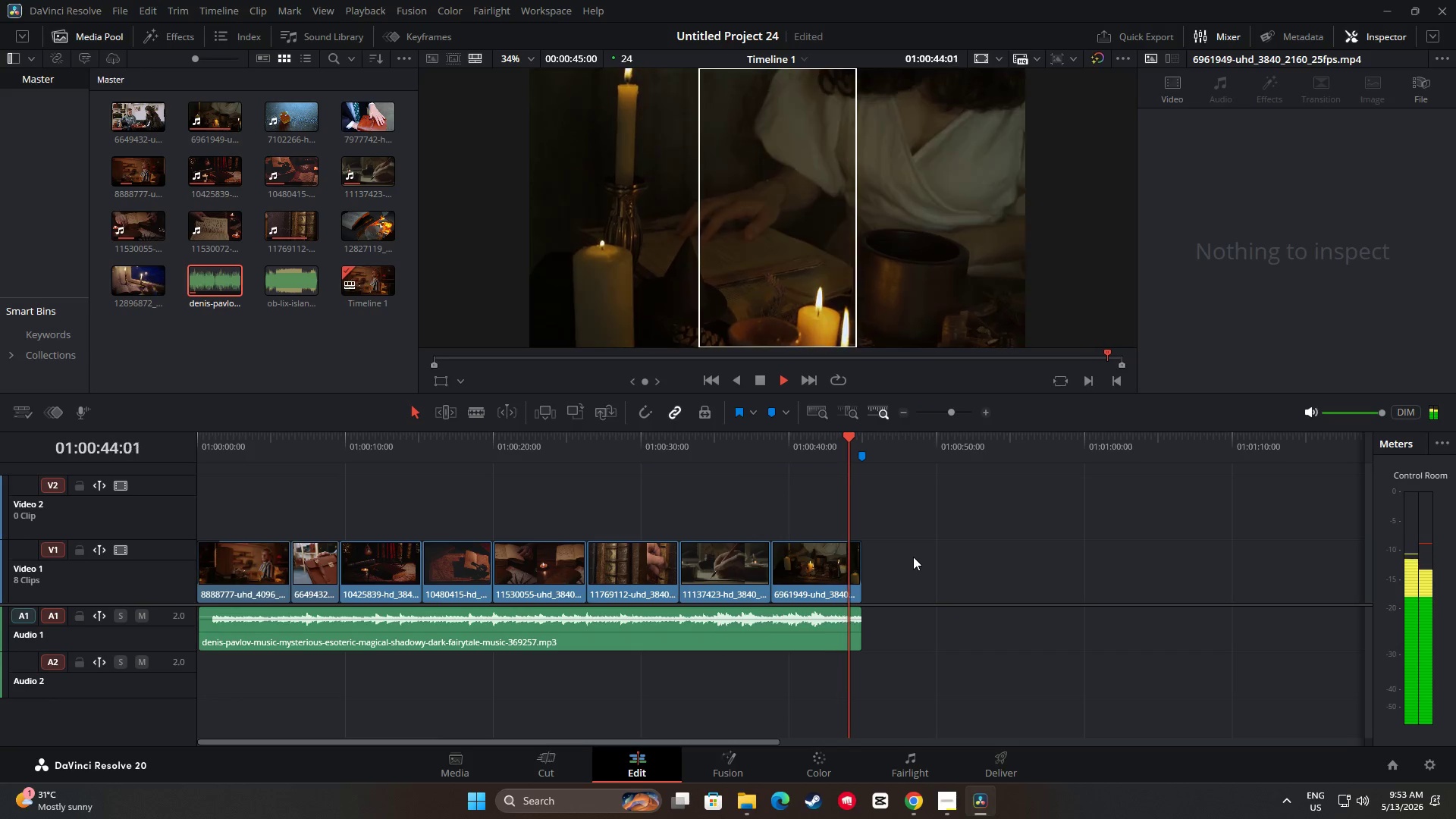 
key(Space)
 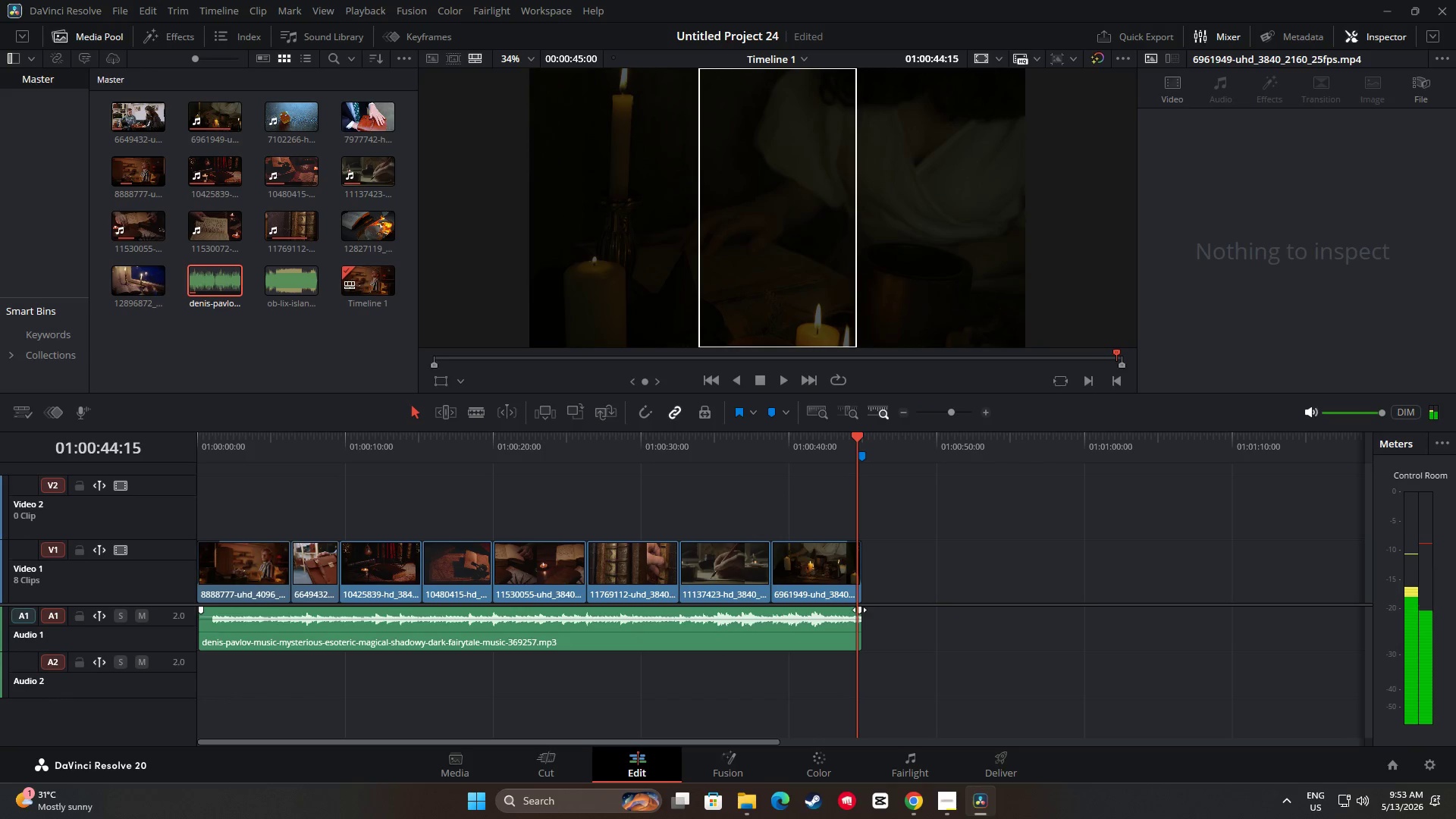 
left_click_drag(start_coordinate=[861, 610], to_coordinate=[845, 608])
 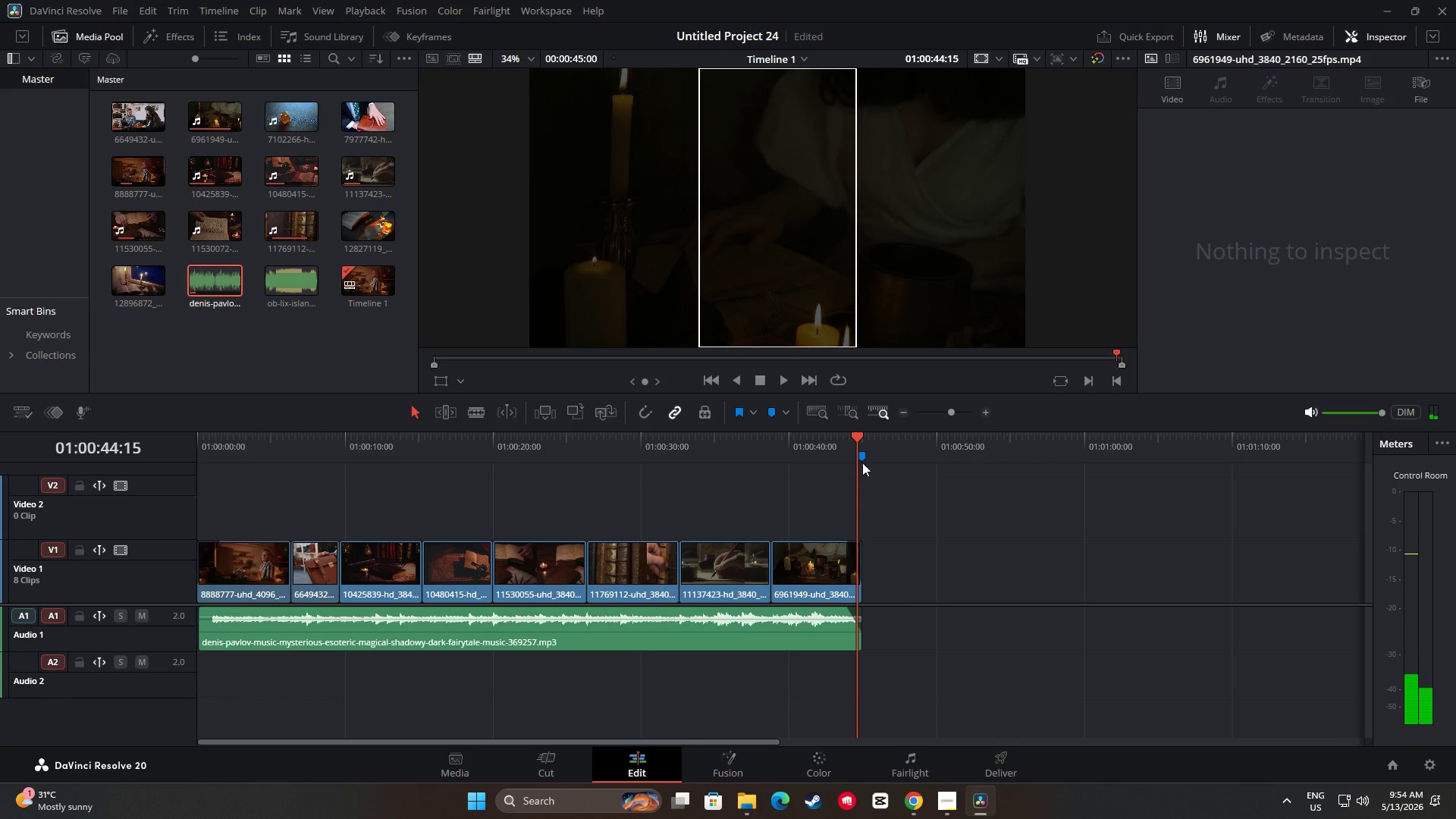 
left_click_drag(start_coordinate=[860, 440], to_coordinate=[826, 439])
 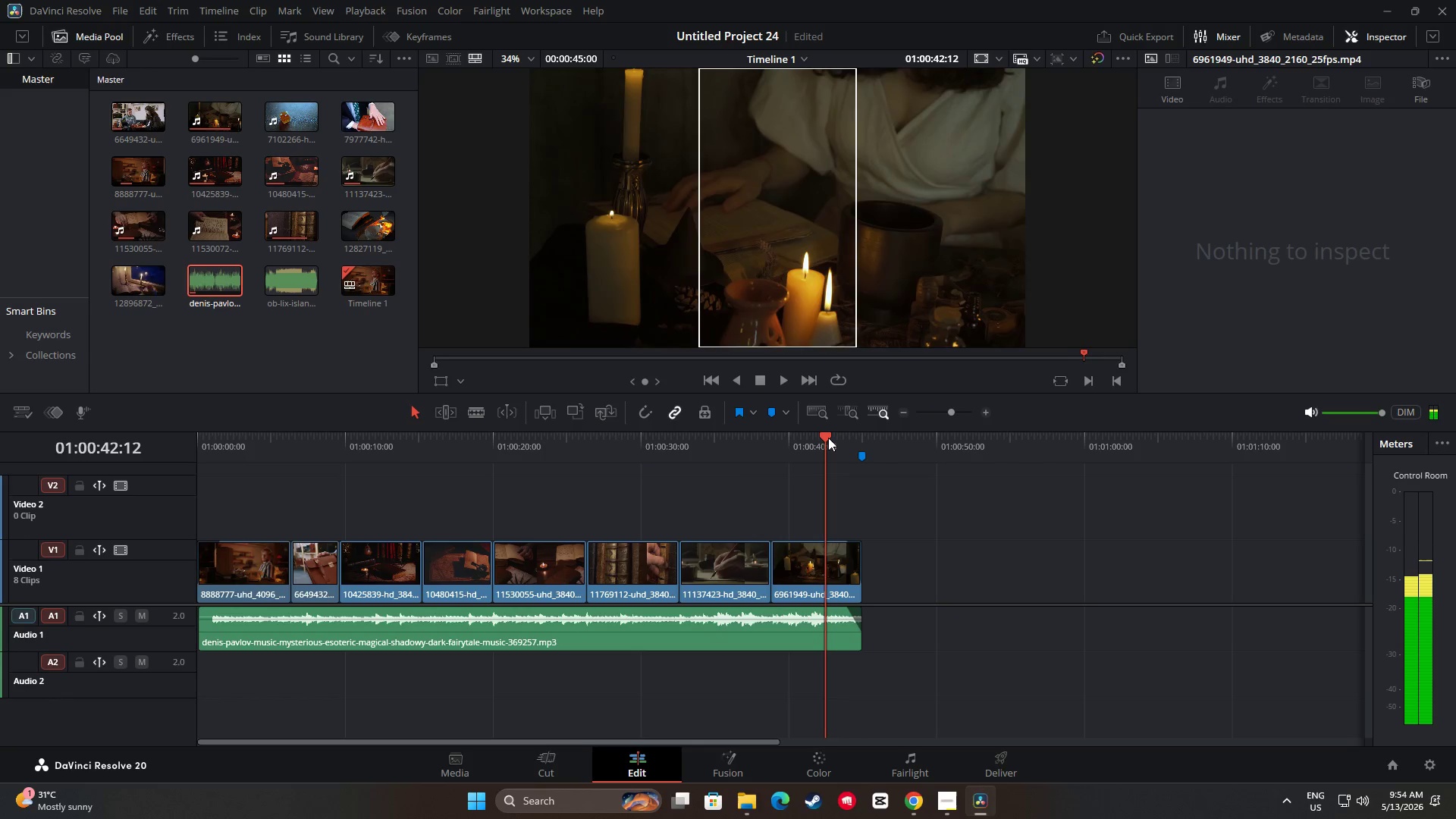 
key(Space)
 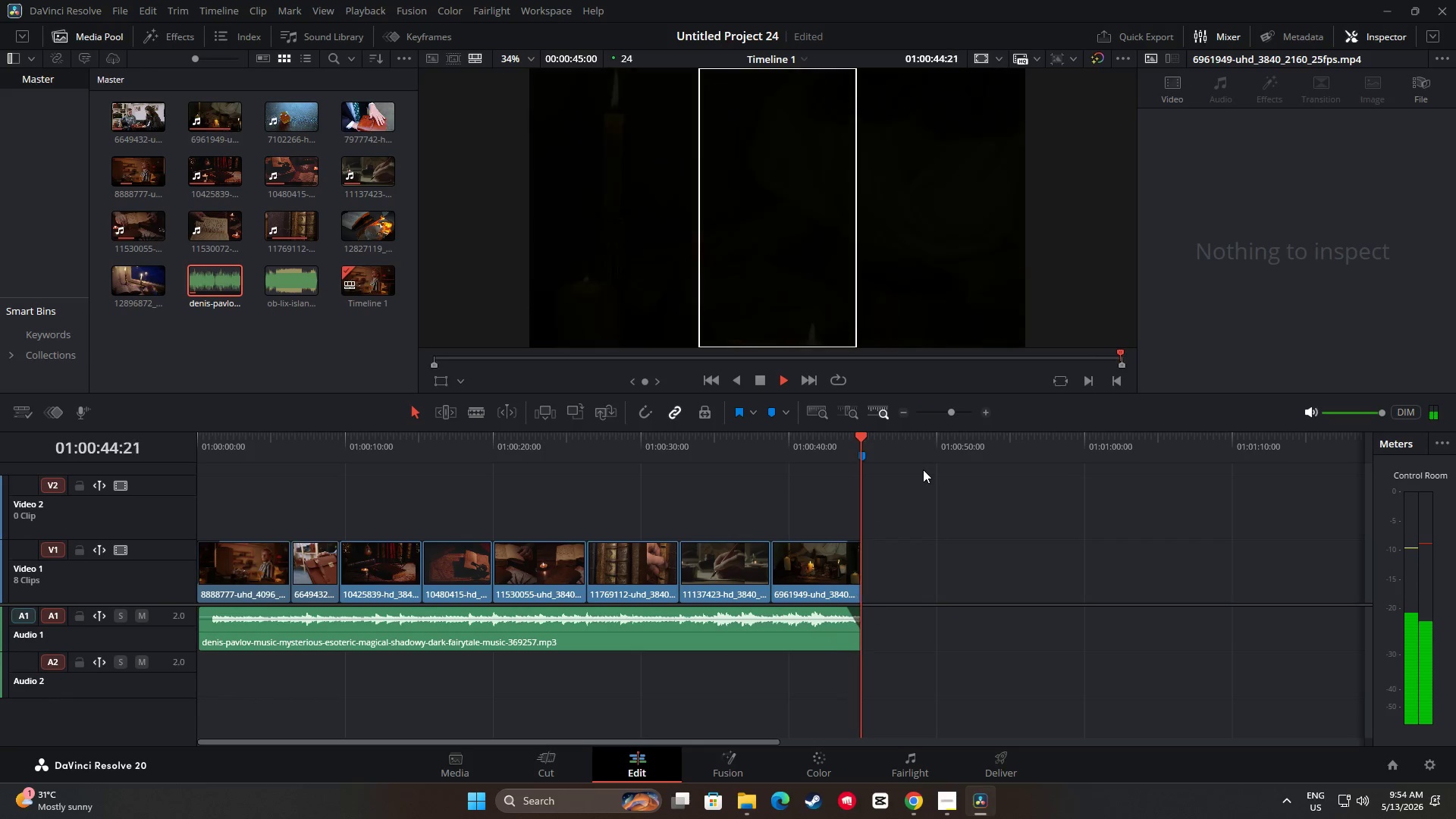 
left_click_drag(start_coordinate=[861, 438], to_coordinate=[176, 511])
 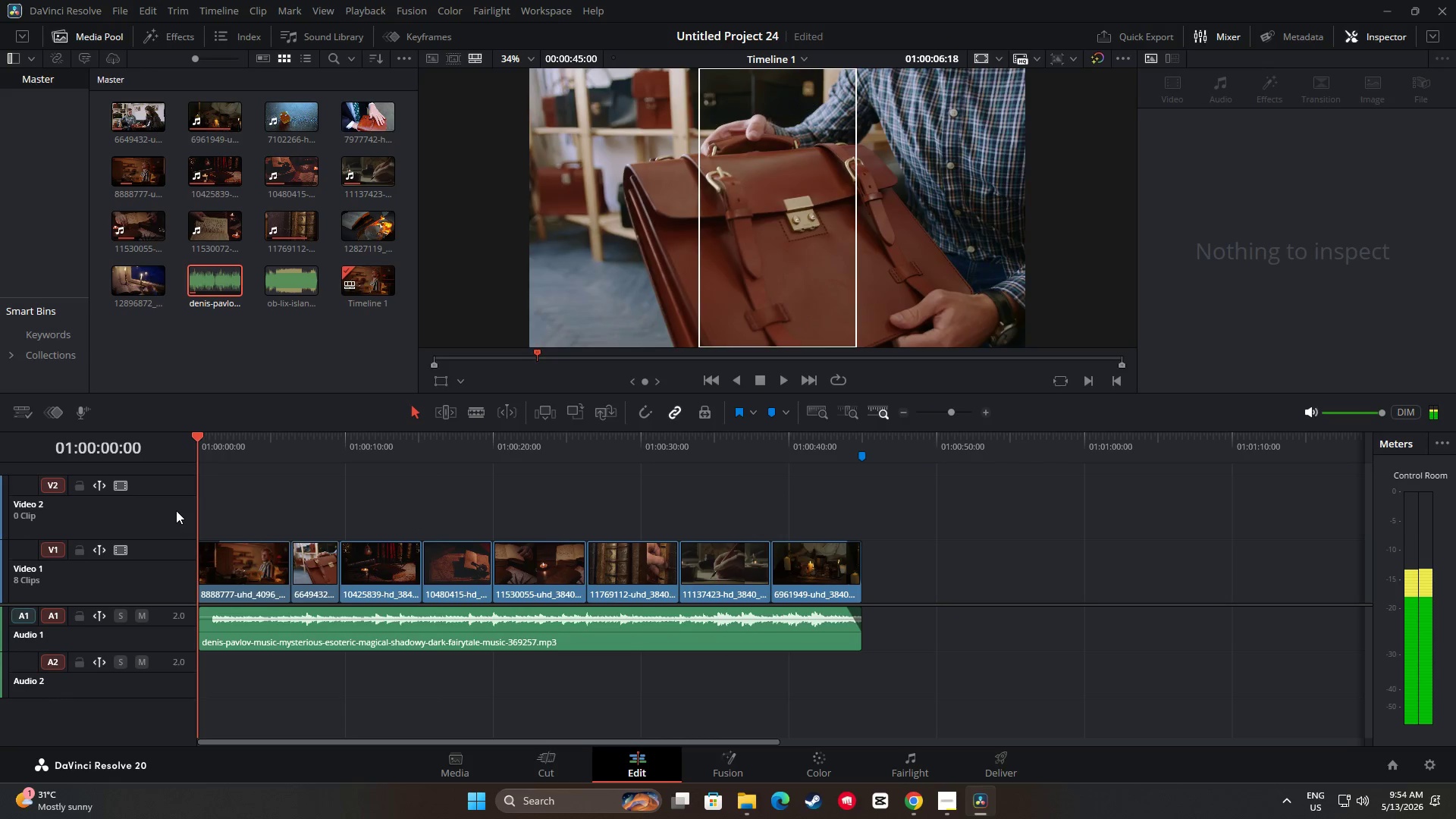 
key(Space)
 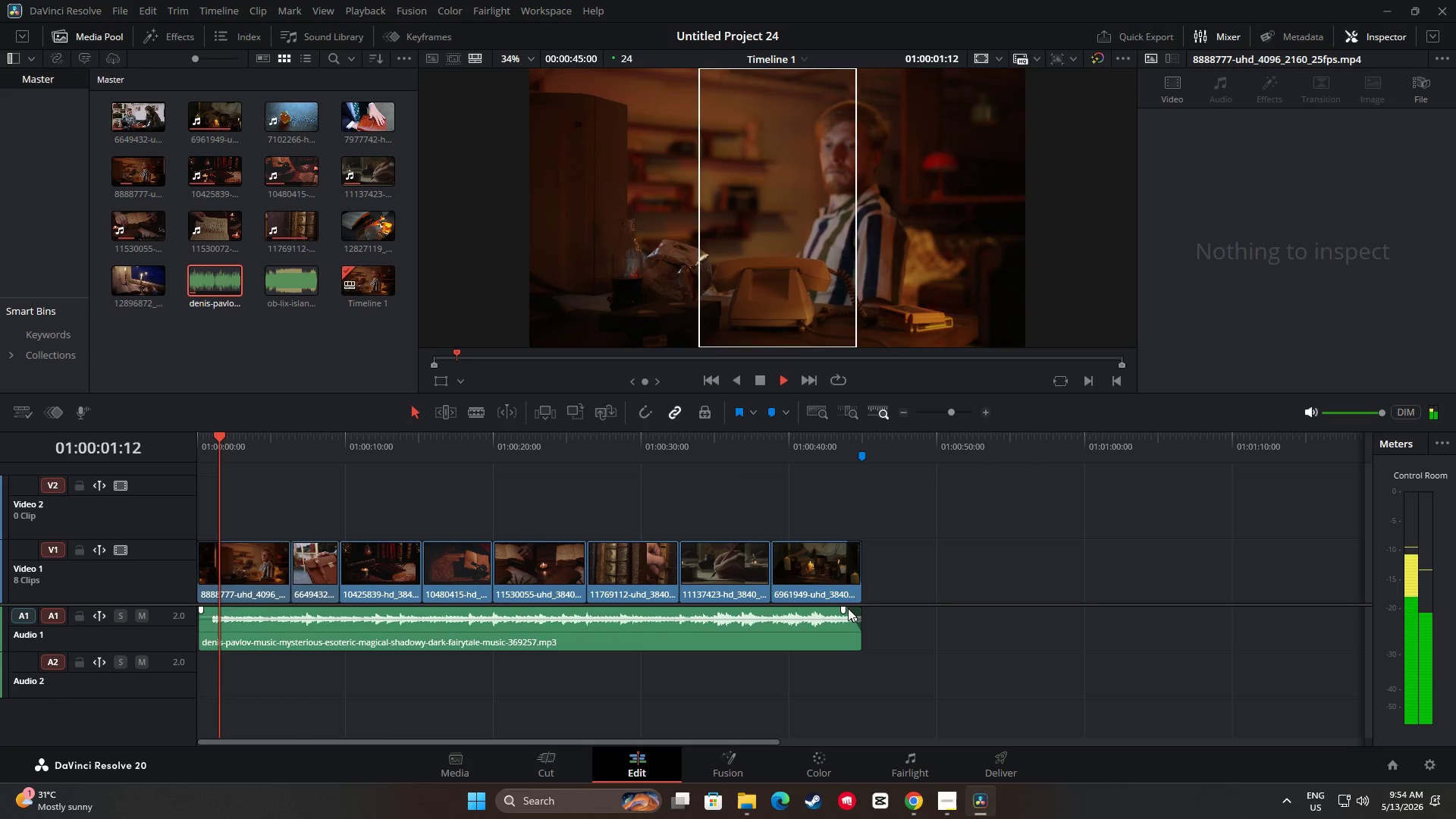 
left_click_drag(start_coordinate=[845, 608], to_coordinate=[836, 609])
 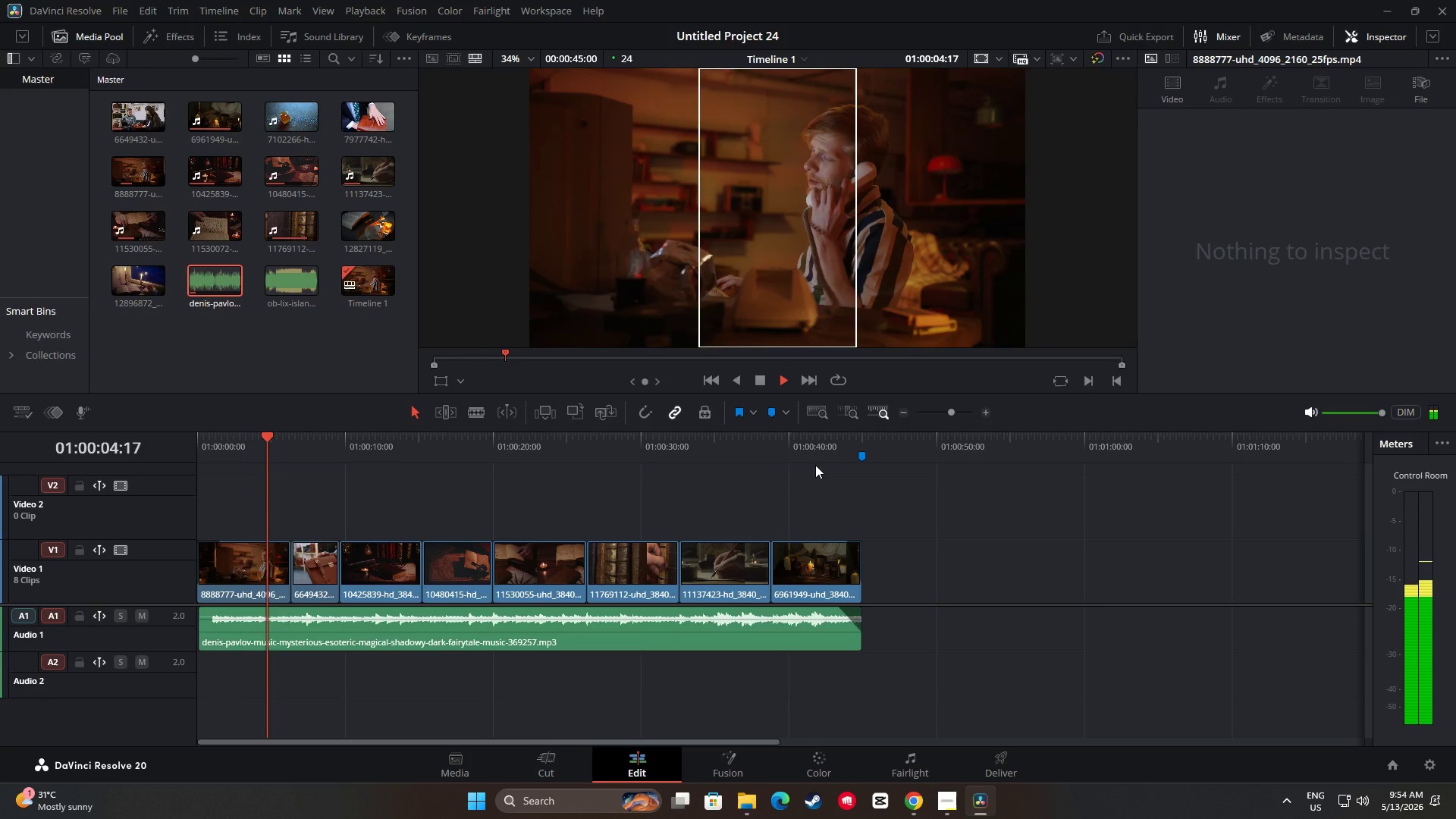 
double_click([811, 449])
 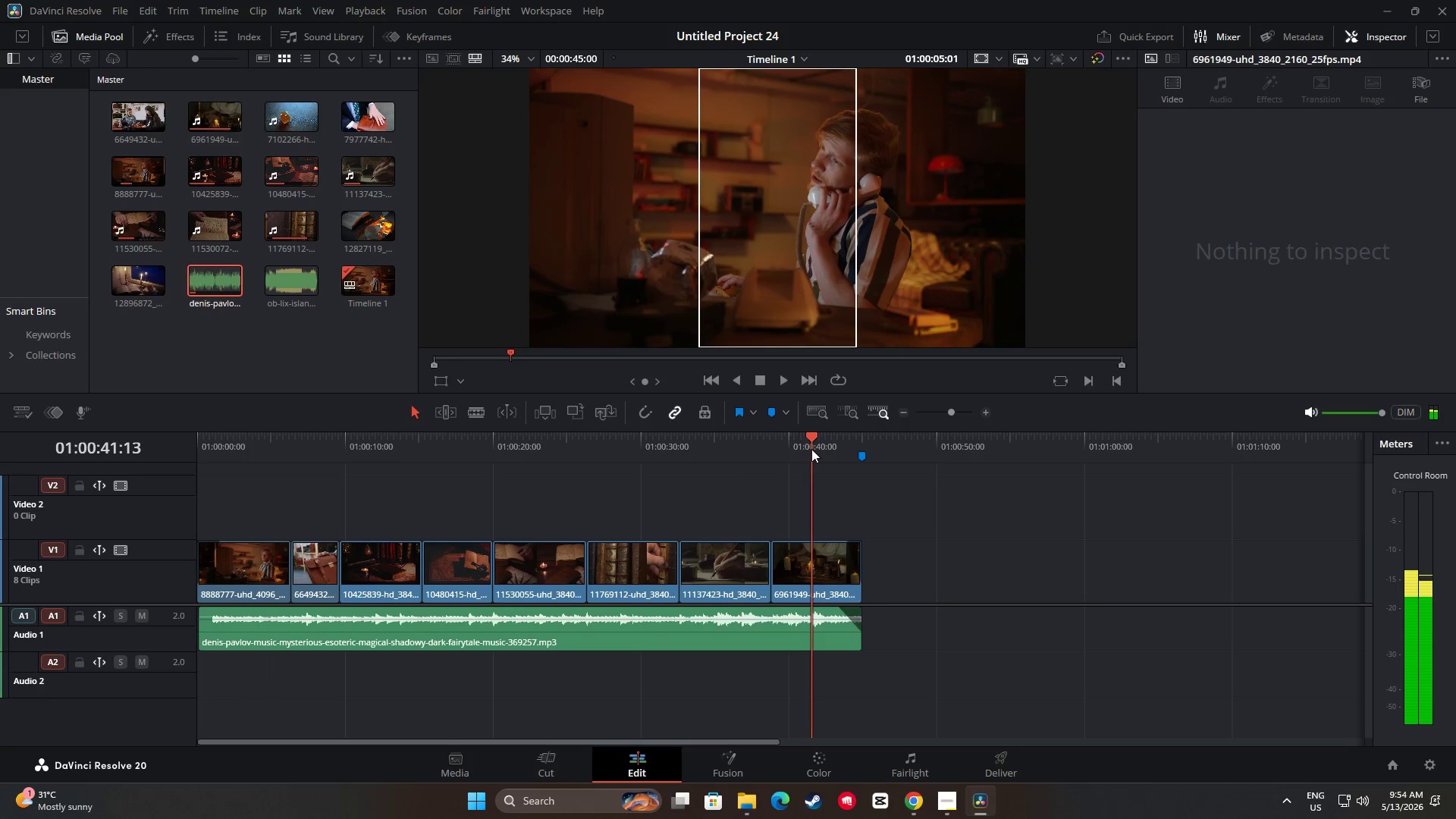 
key(Space)
 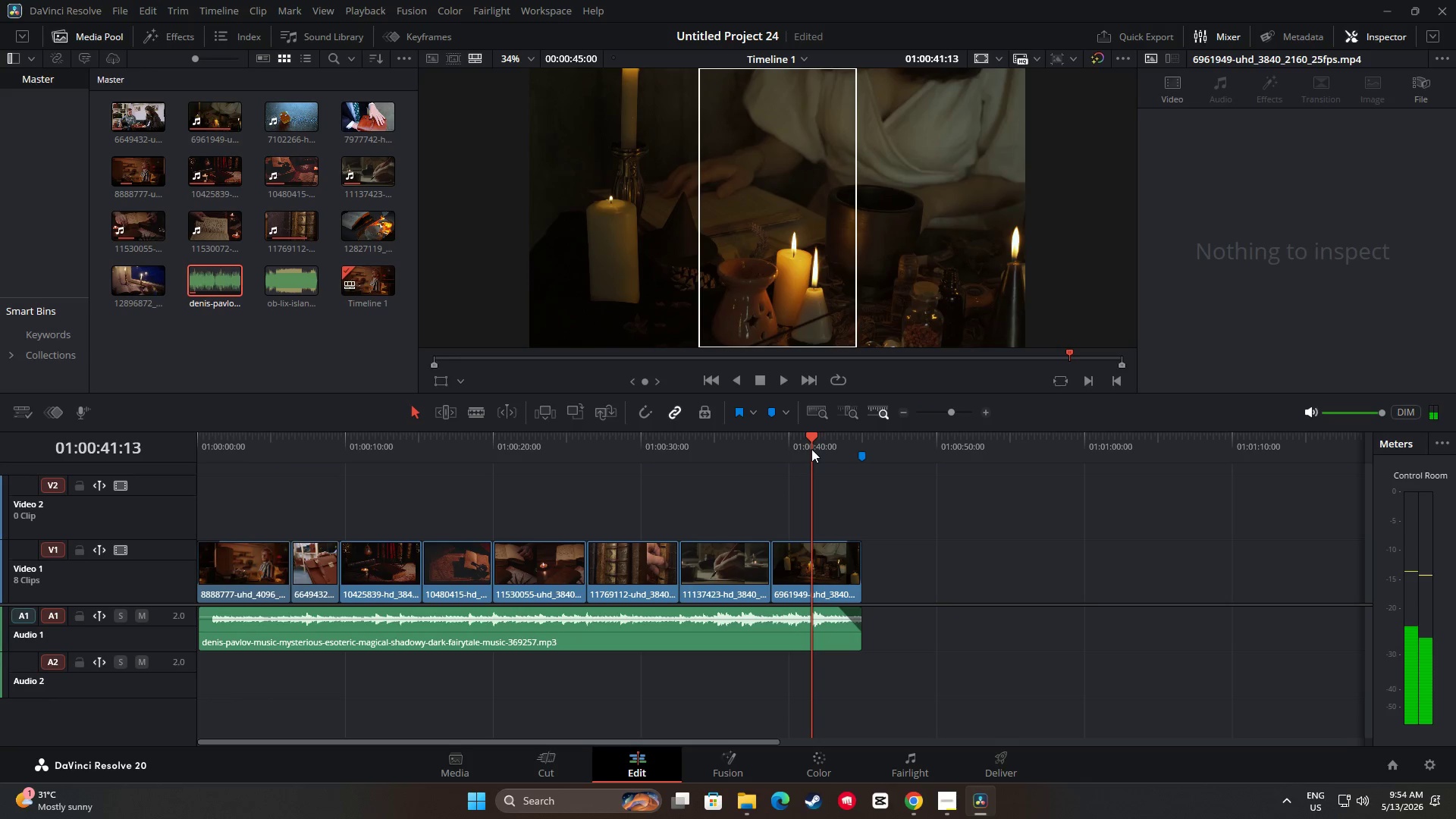 
key(Space)
 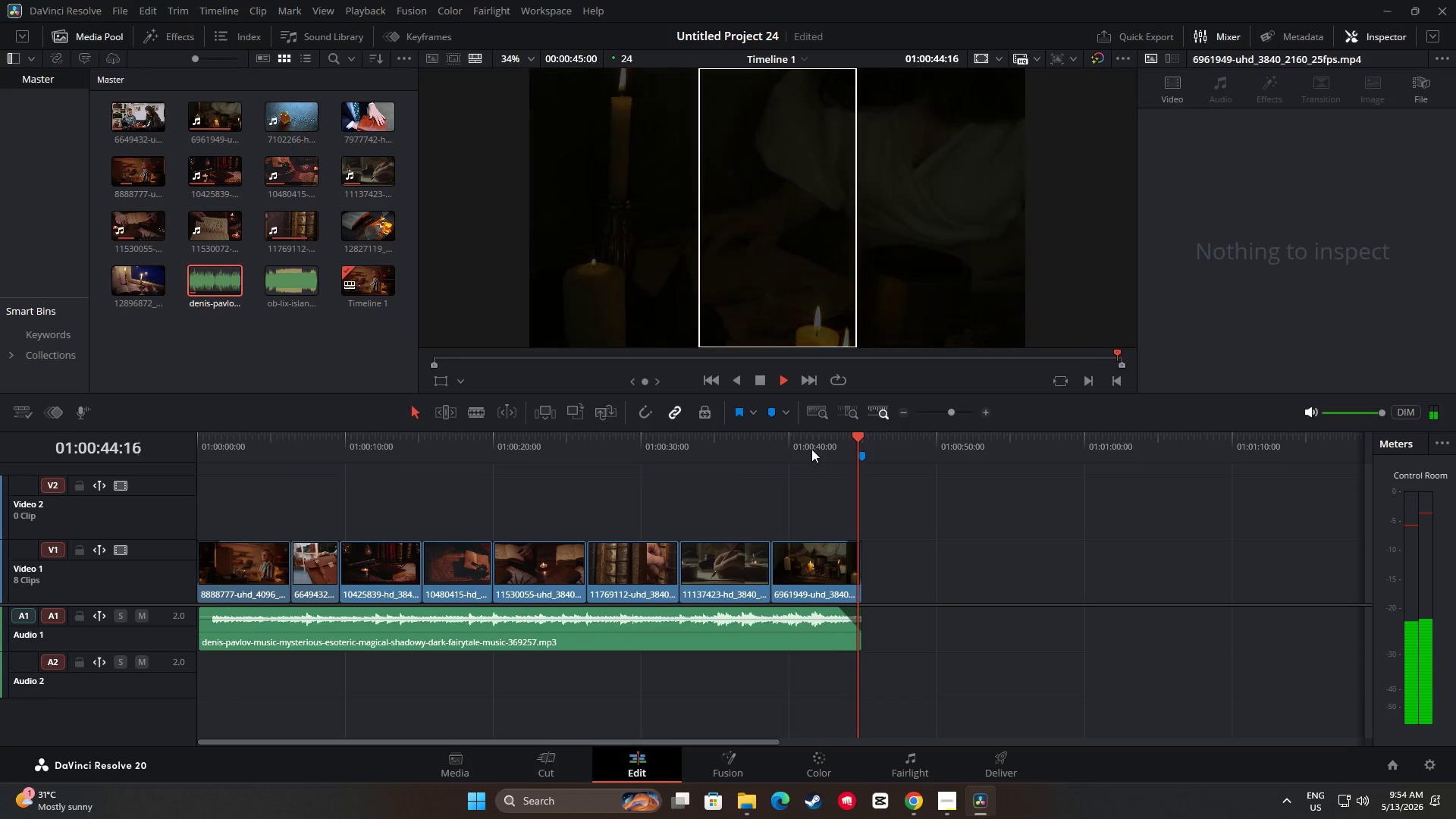 
left_click_drag(start_coordinate=[864, 439], to_coordinate=[806, 447])
 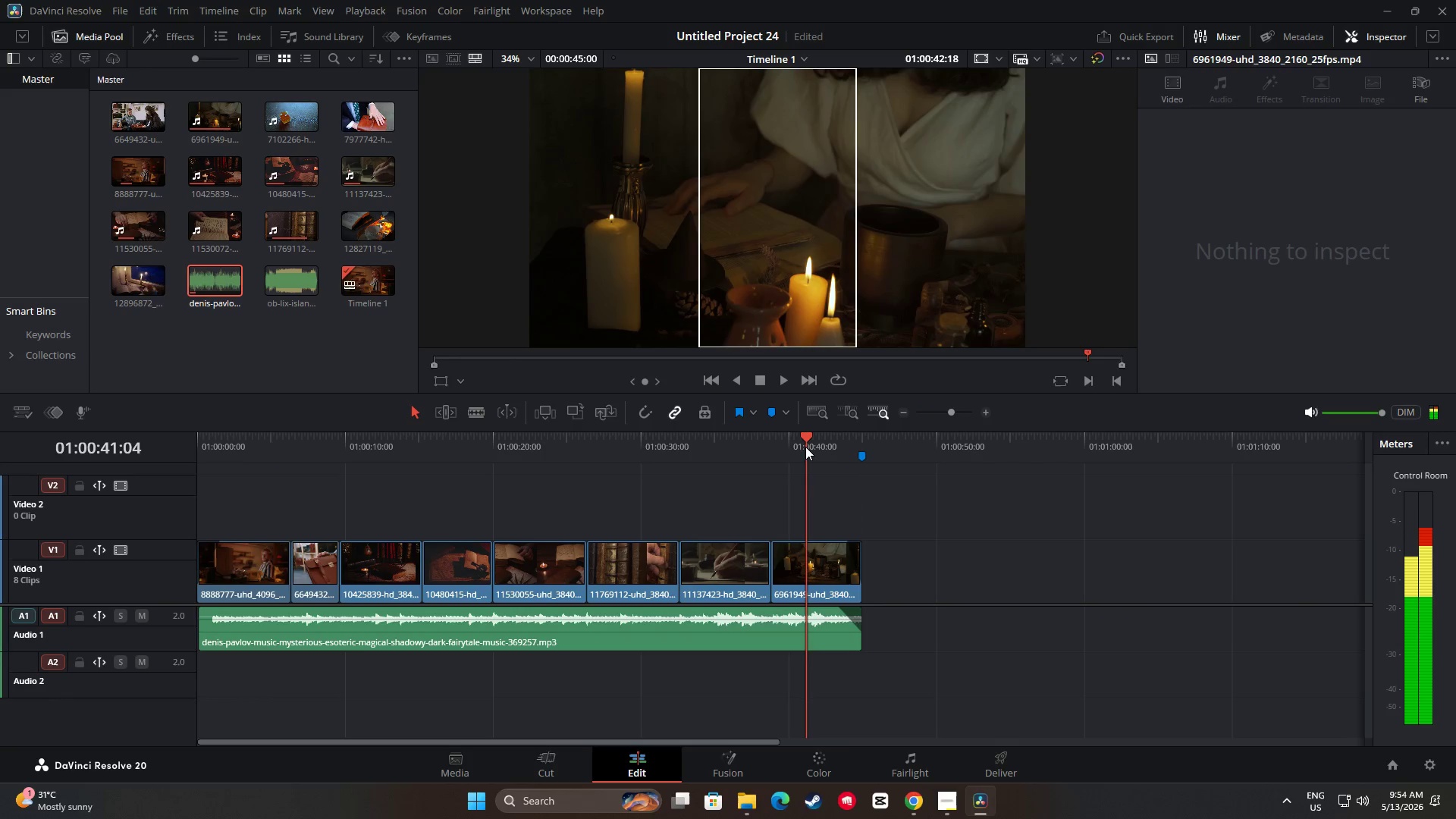 
key(Space)
 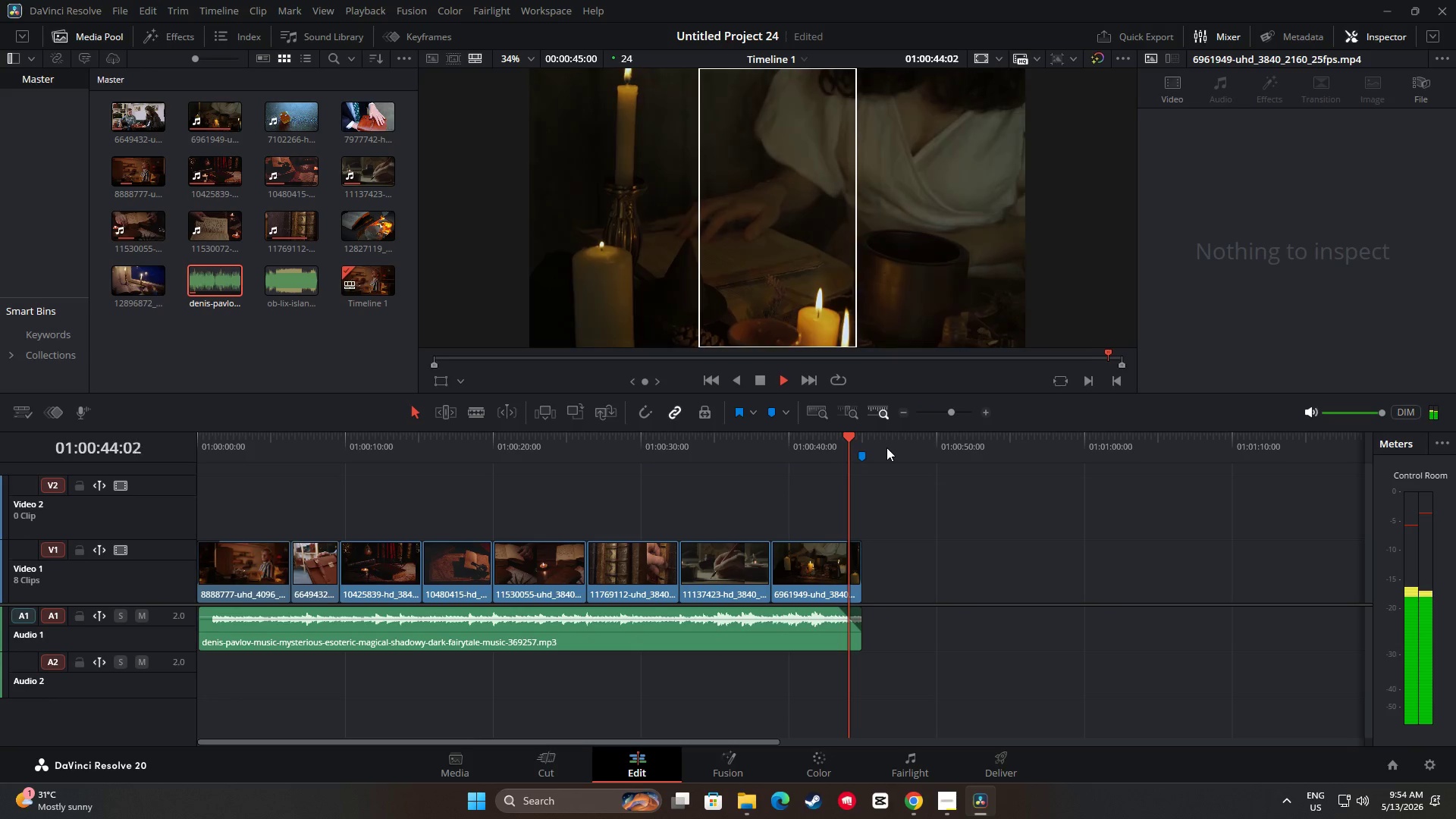 
left_click_drag(start_coordinate=[861, 441], to_coordinate=[130, 494])
 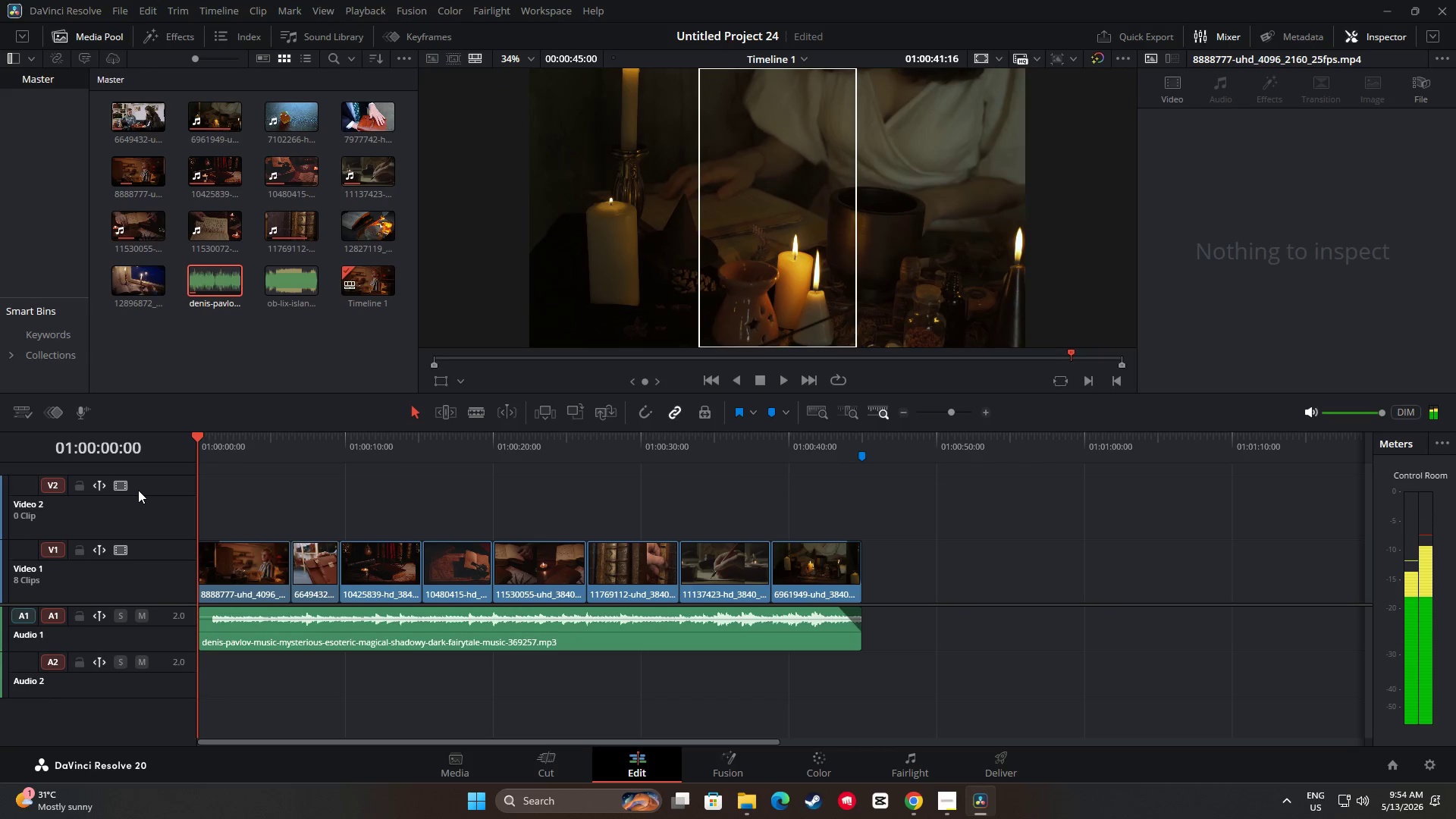 
key(Space)
 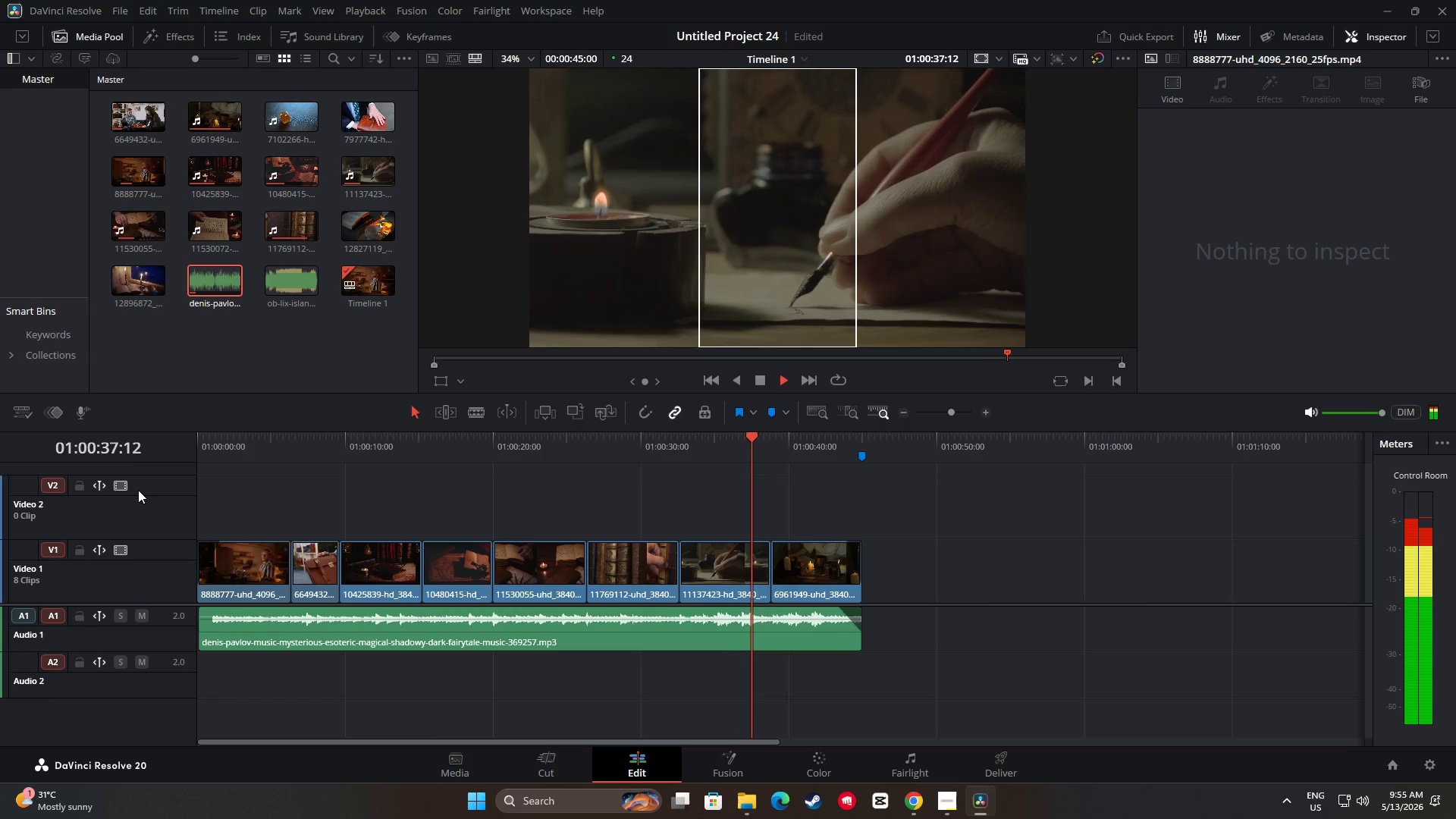 
wait(42.72)
 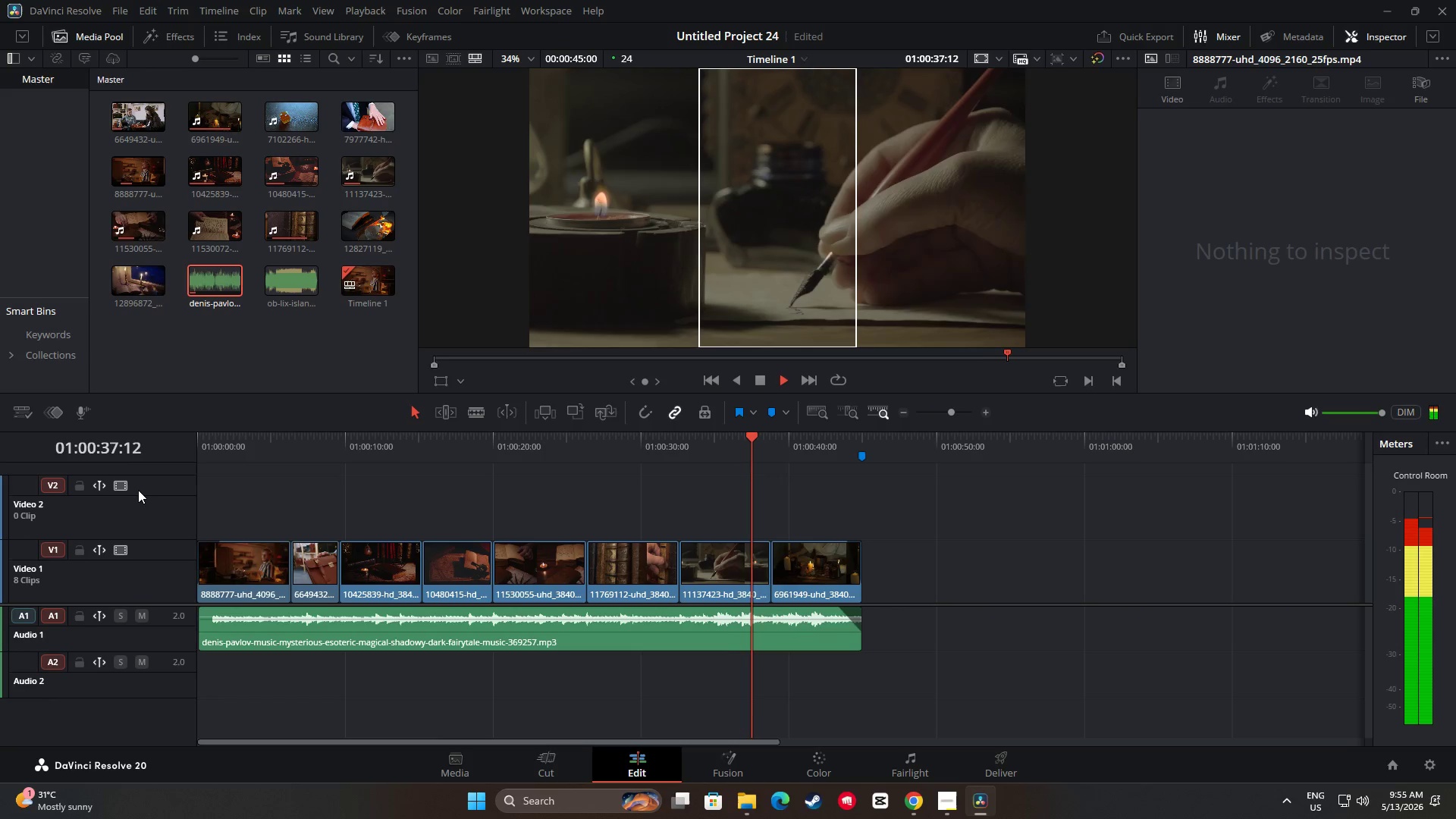 
key(Space)
 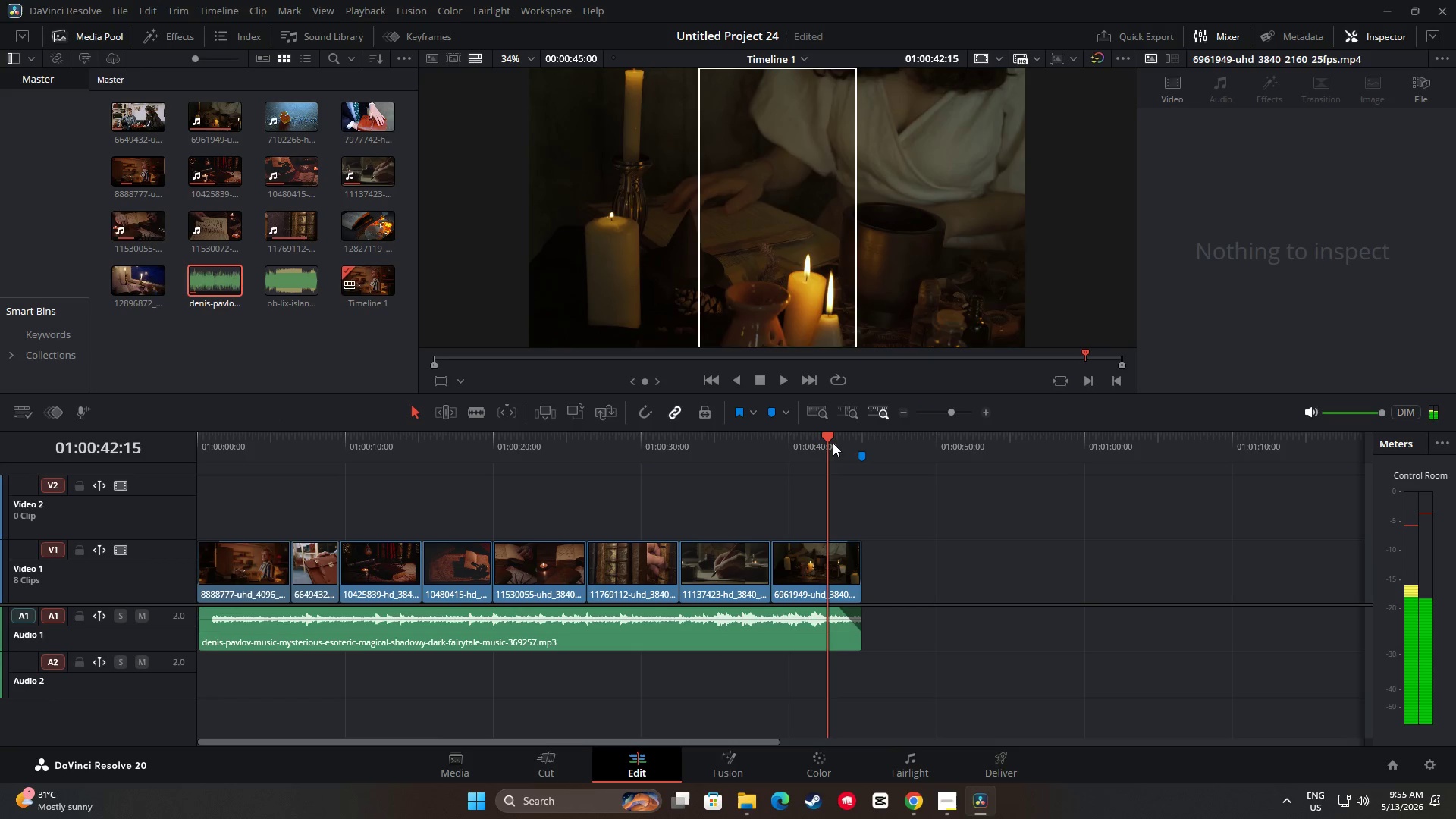 
left_click_drag(start_coordinate=[833, 435], to_coordinate=[197, 430])
 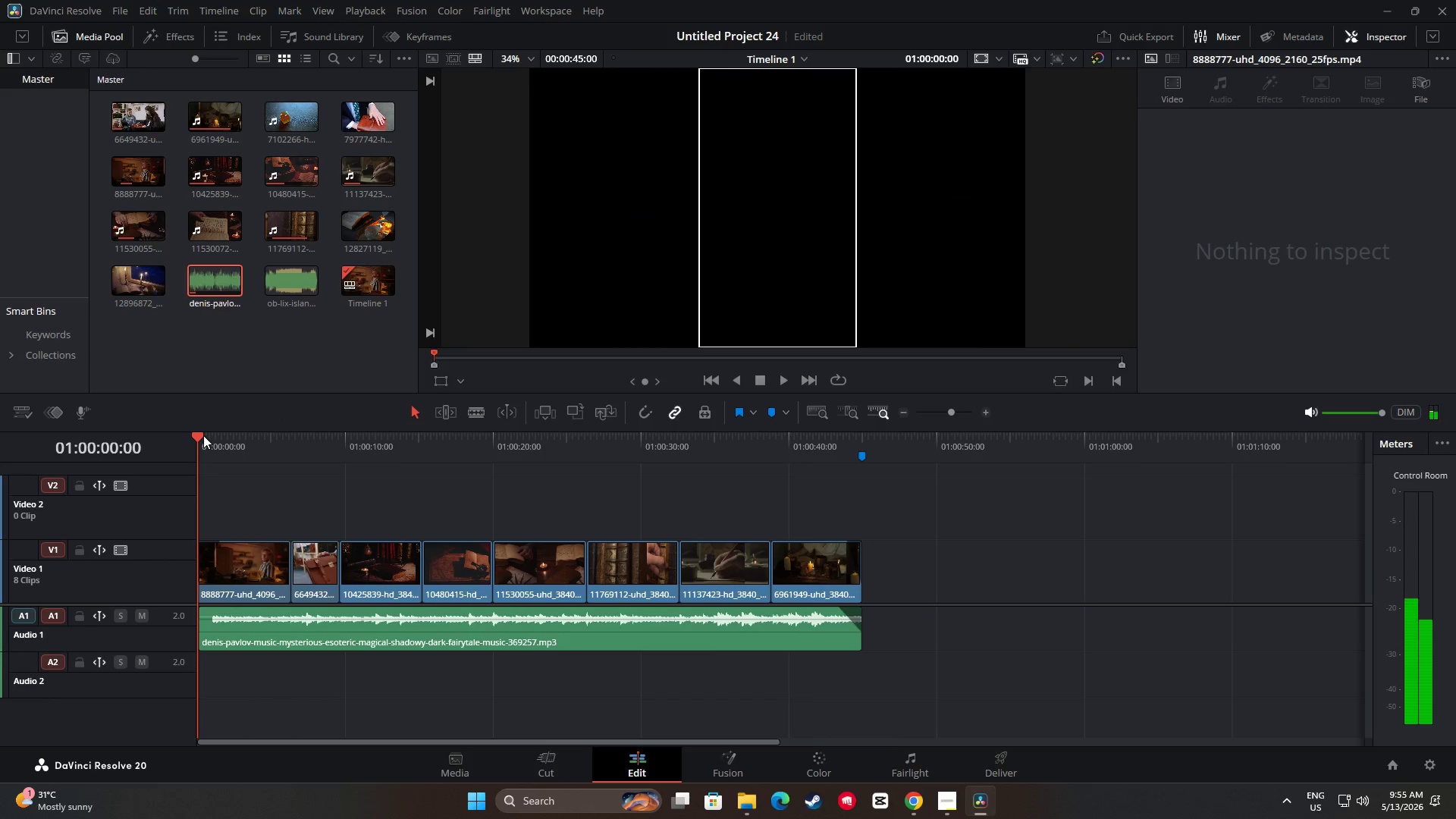 
key(Space)
 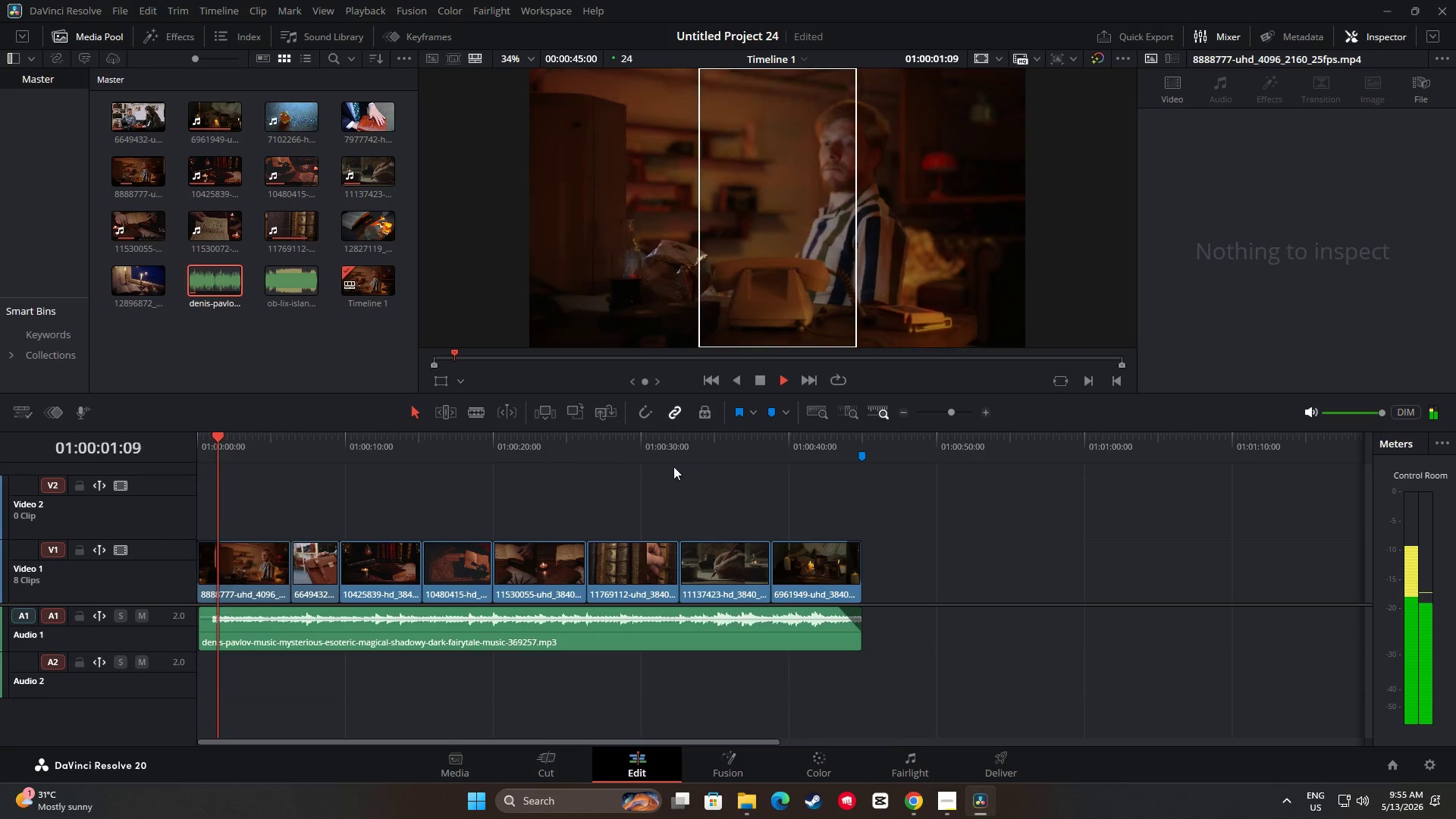 
key(Space)
 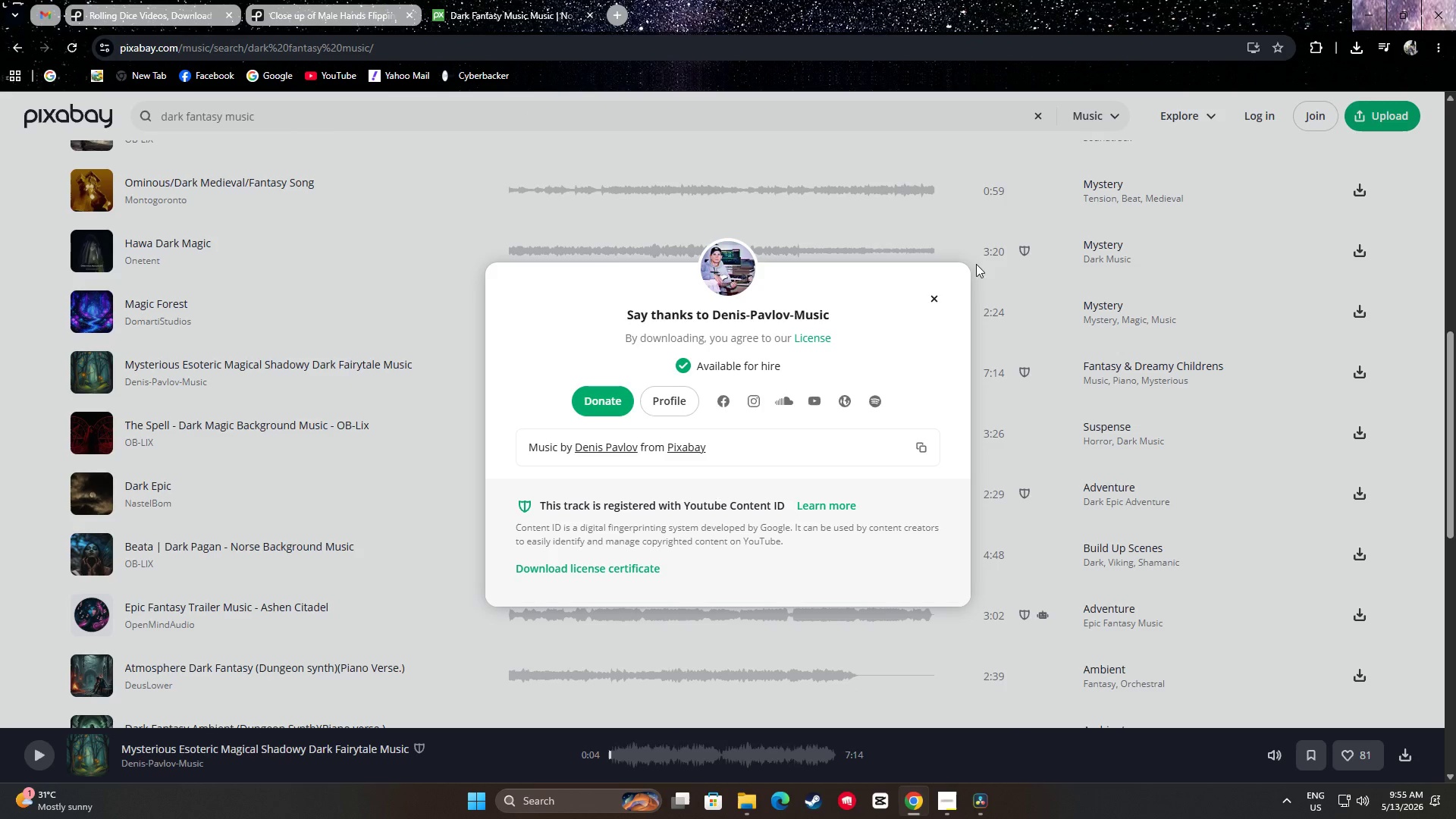 
left_click([398, 118])
 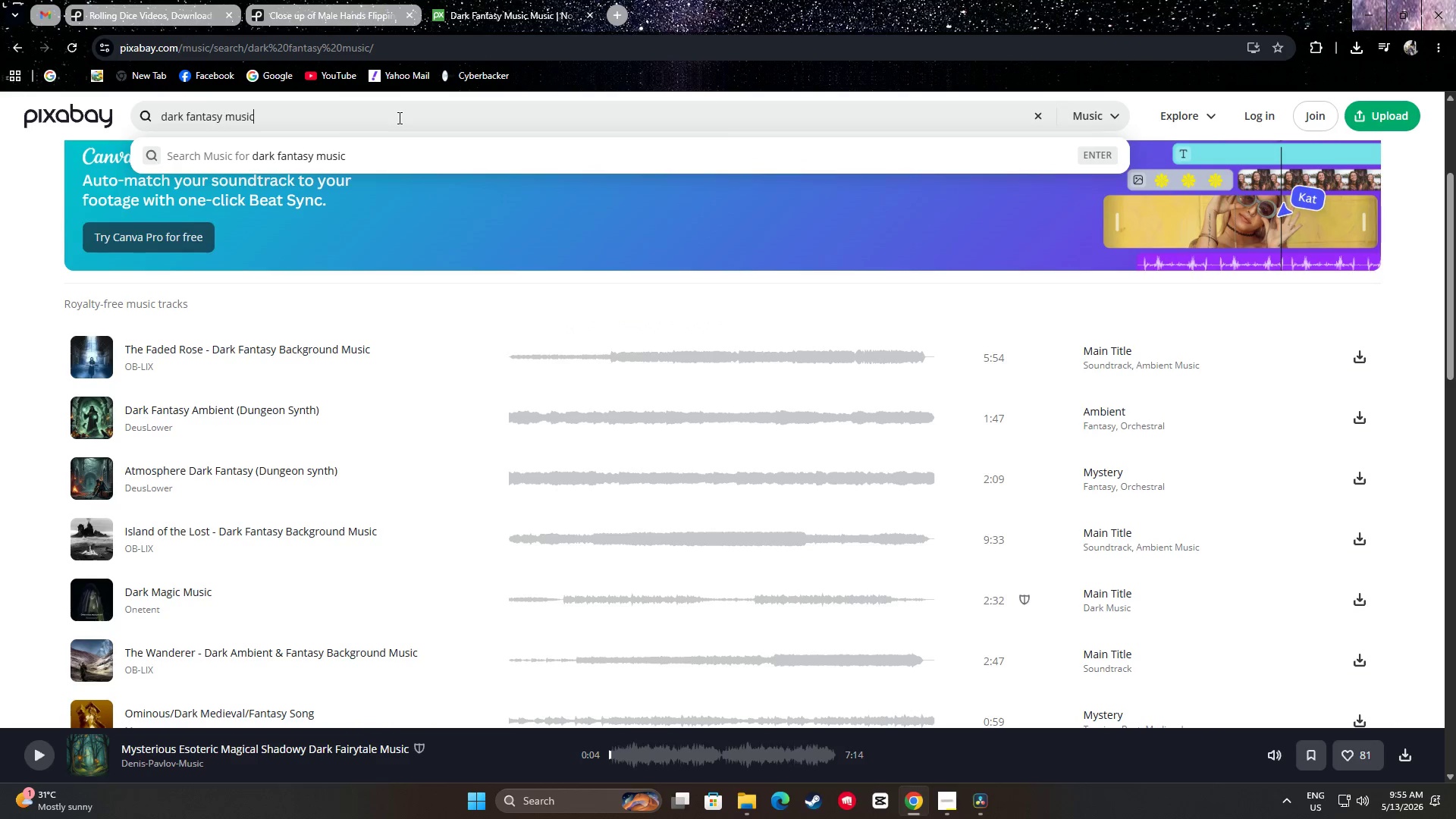 
scroll: coordinate [645, 255], scroll_direction: up, amount: 7.0
 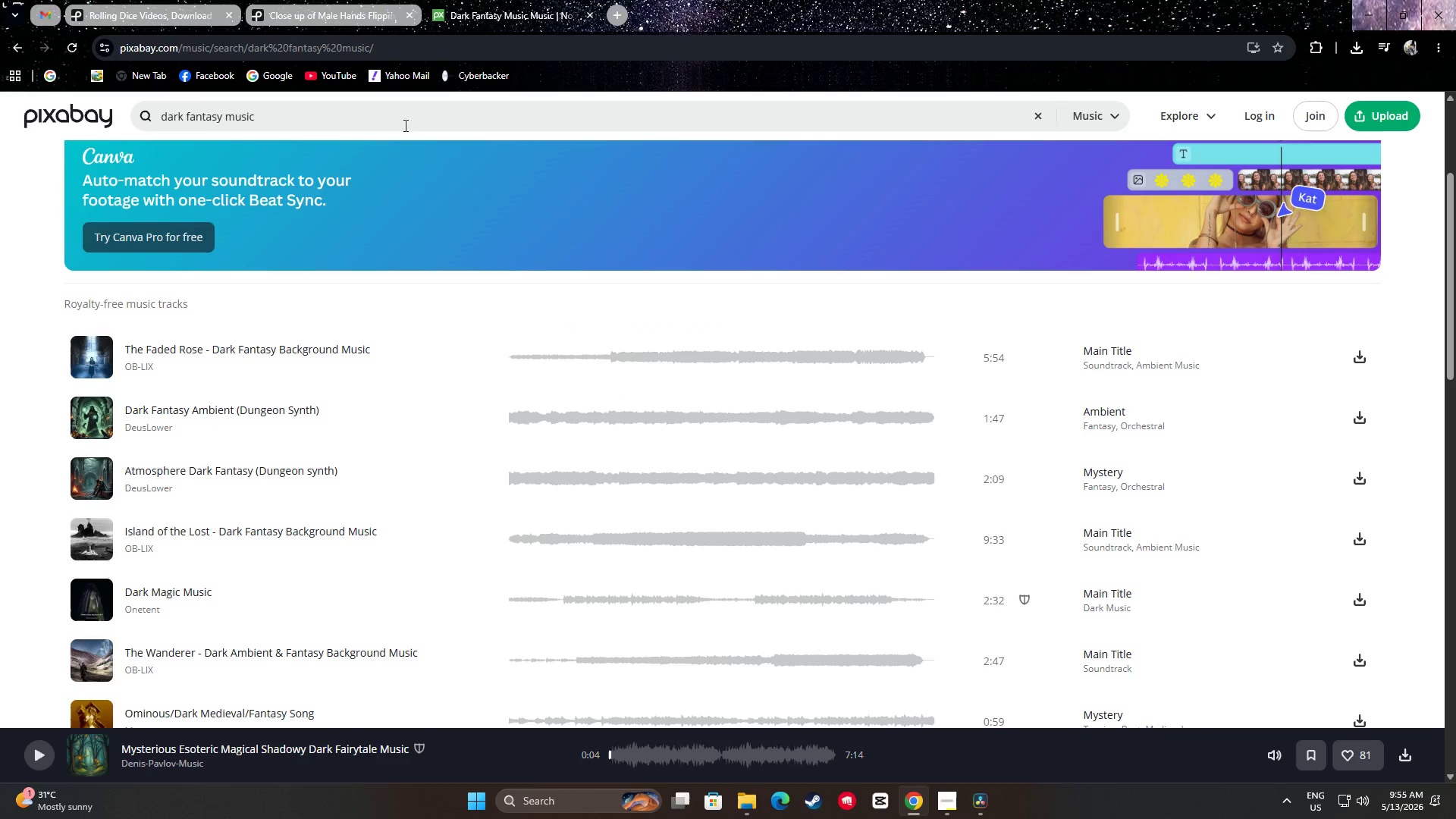 
double_click([397, 118])
 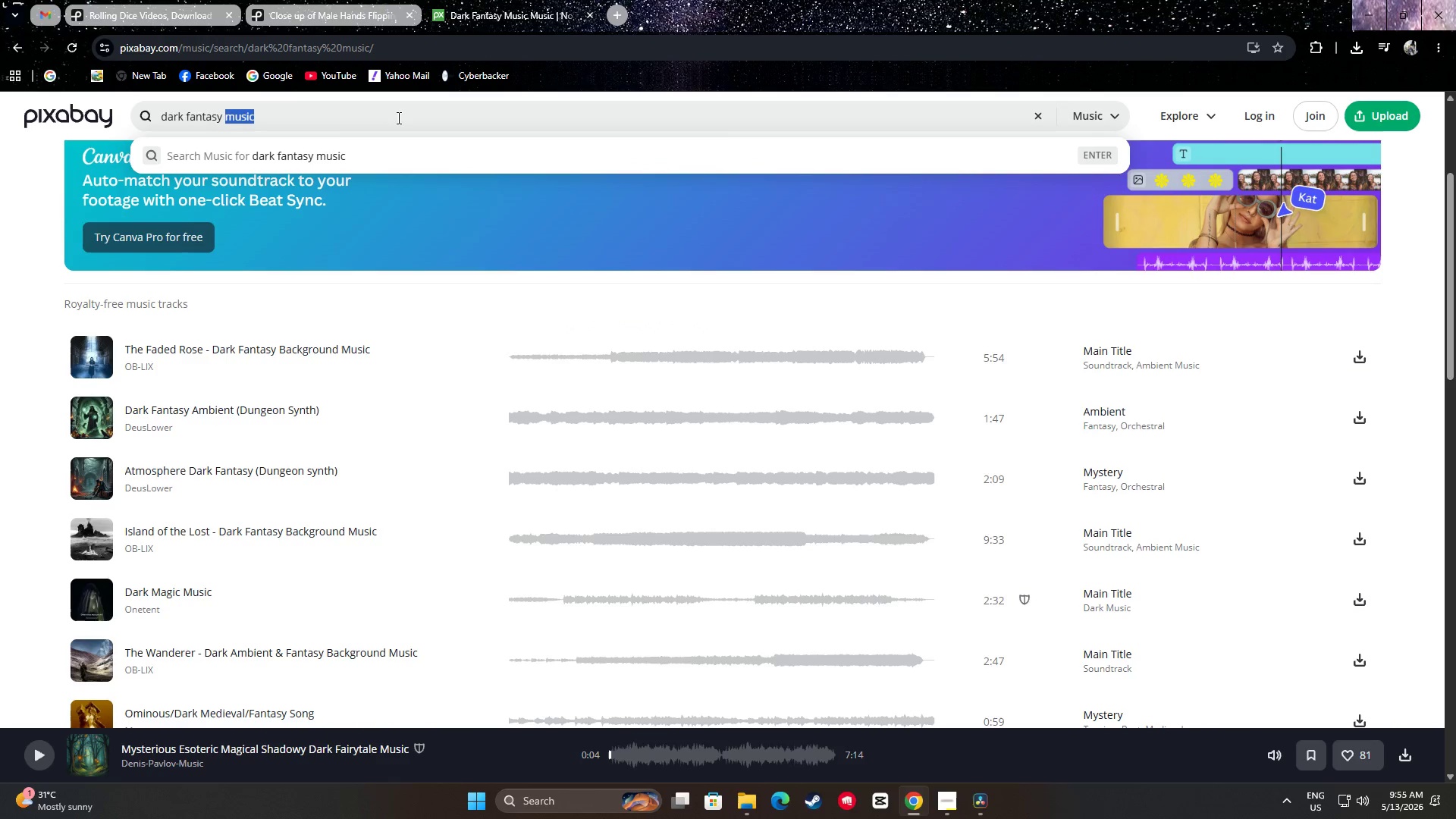 
triple_click([397, 118])
 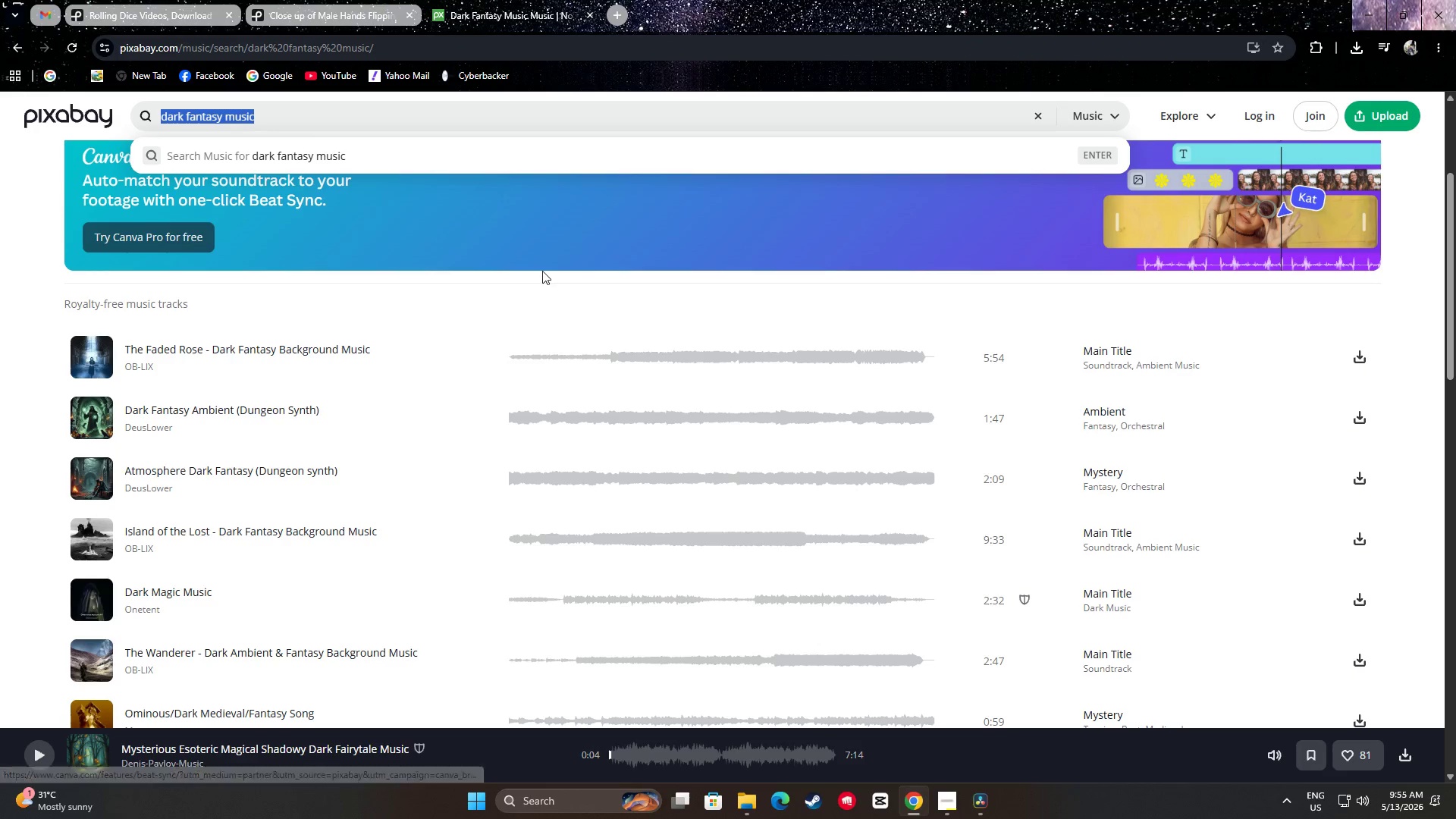 
wait(18.09)
 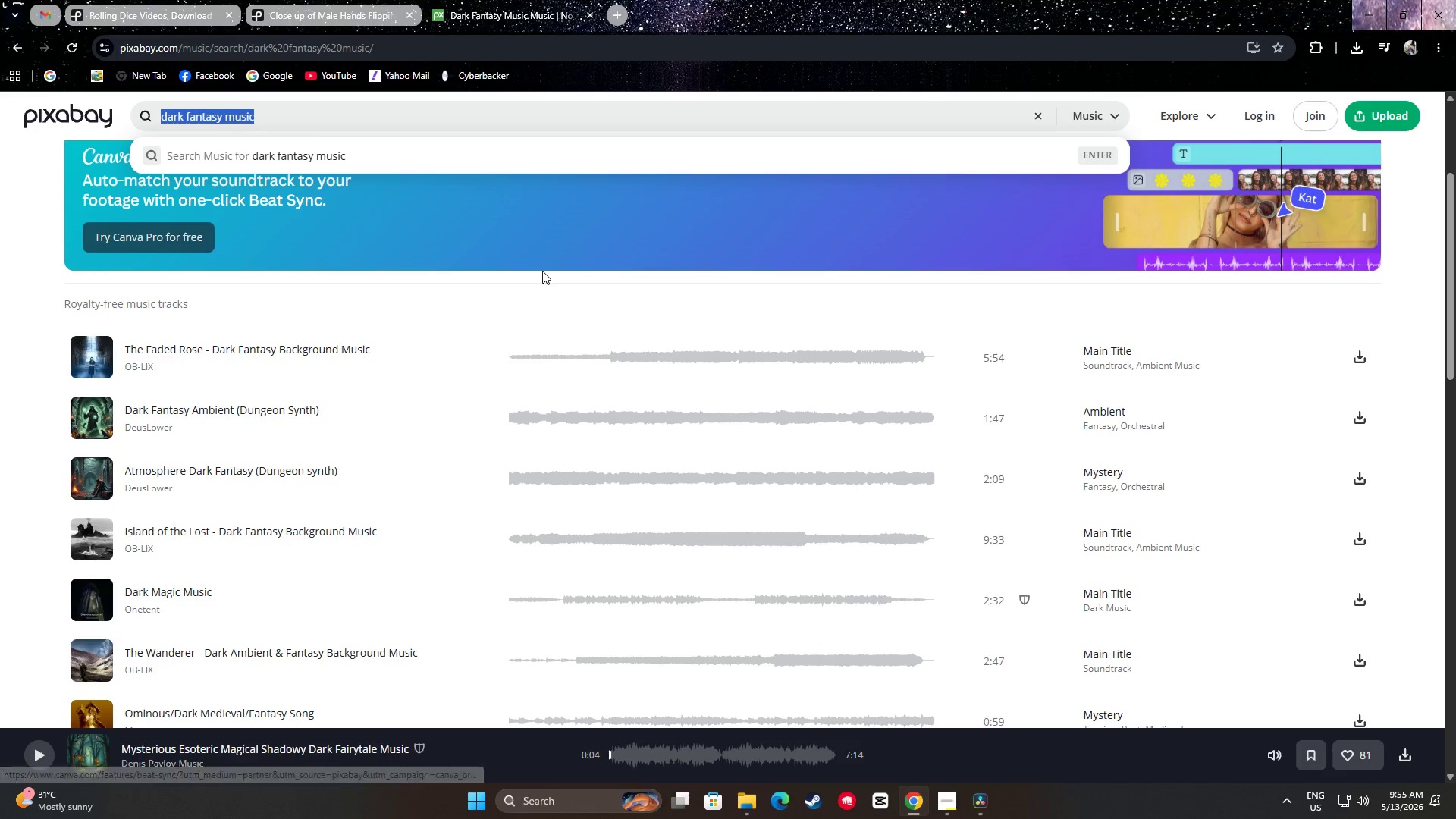 
type(peg flip)
 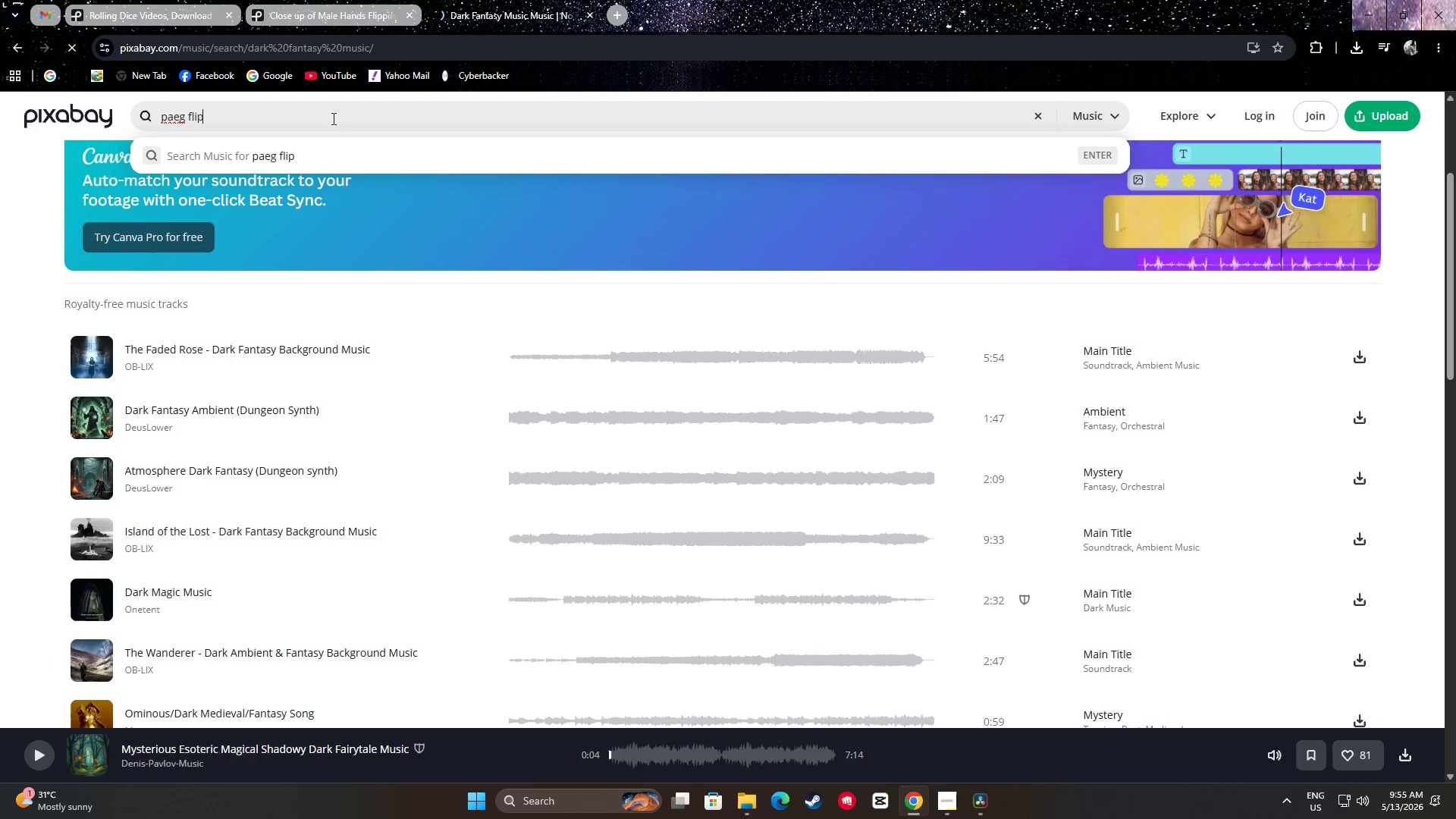 
hold_key(key=A, duration=0.38)
 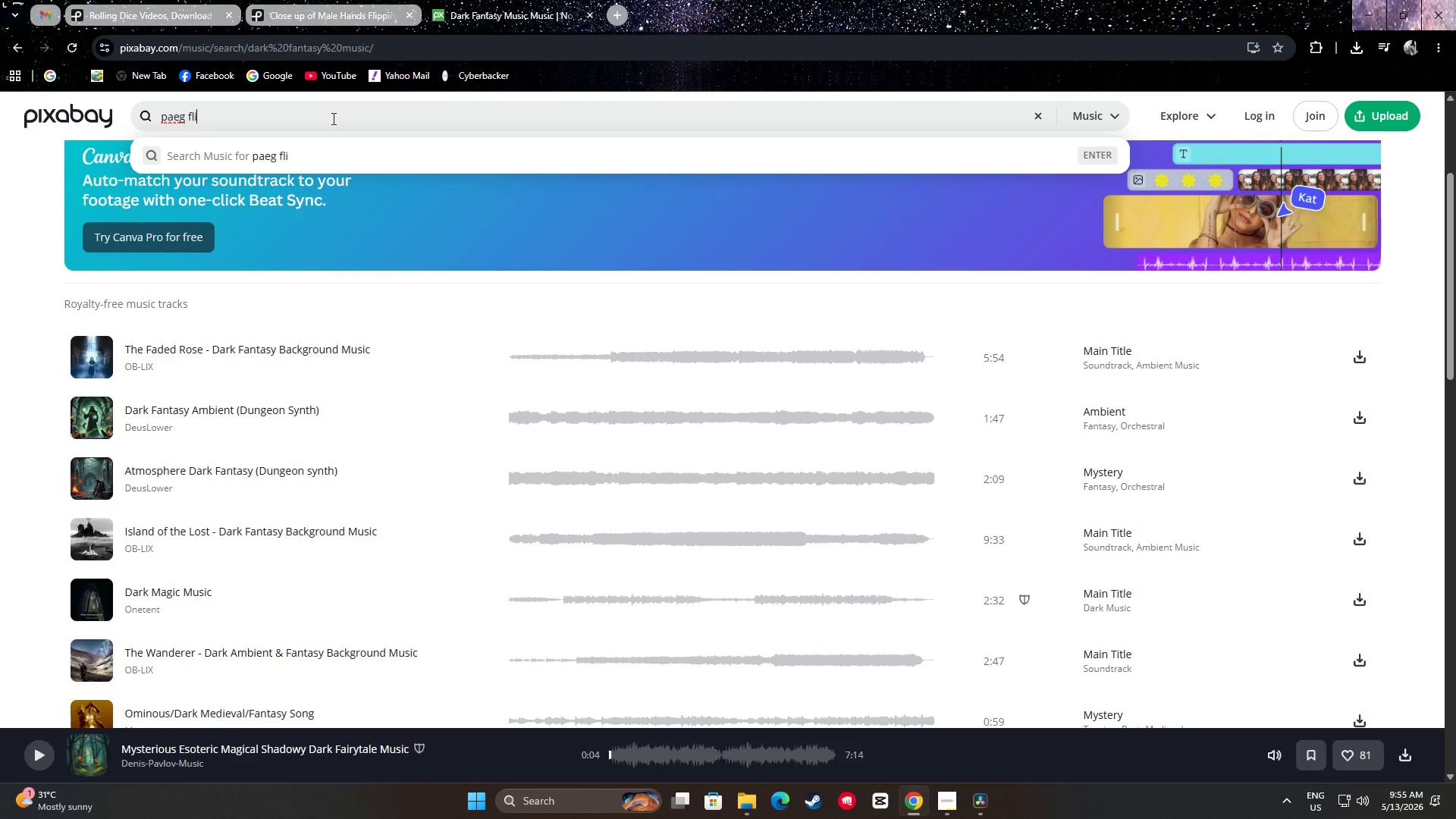 
key(Enter)
 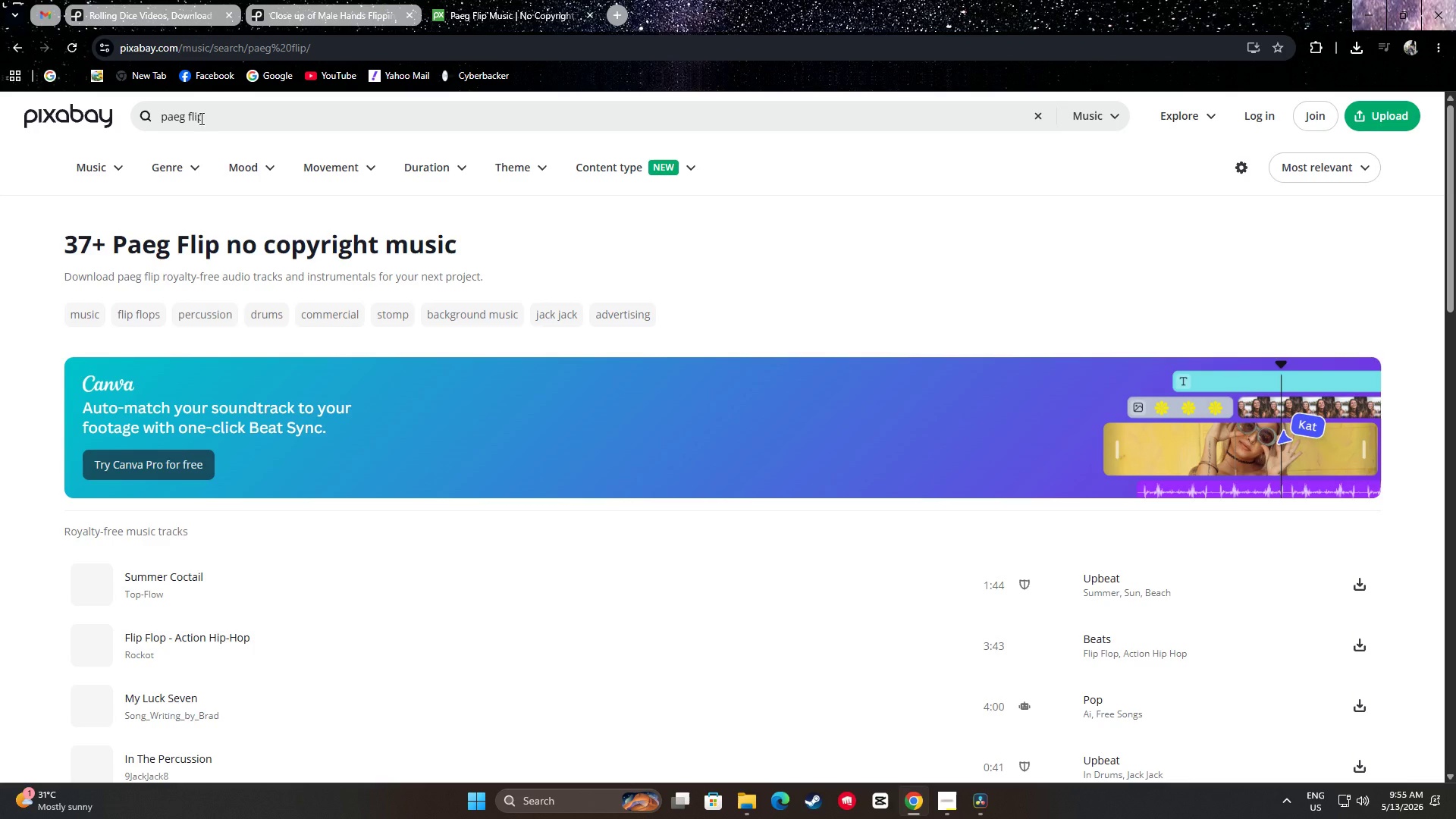 
left_click([180, 119])
 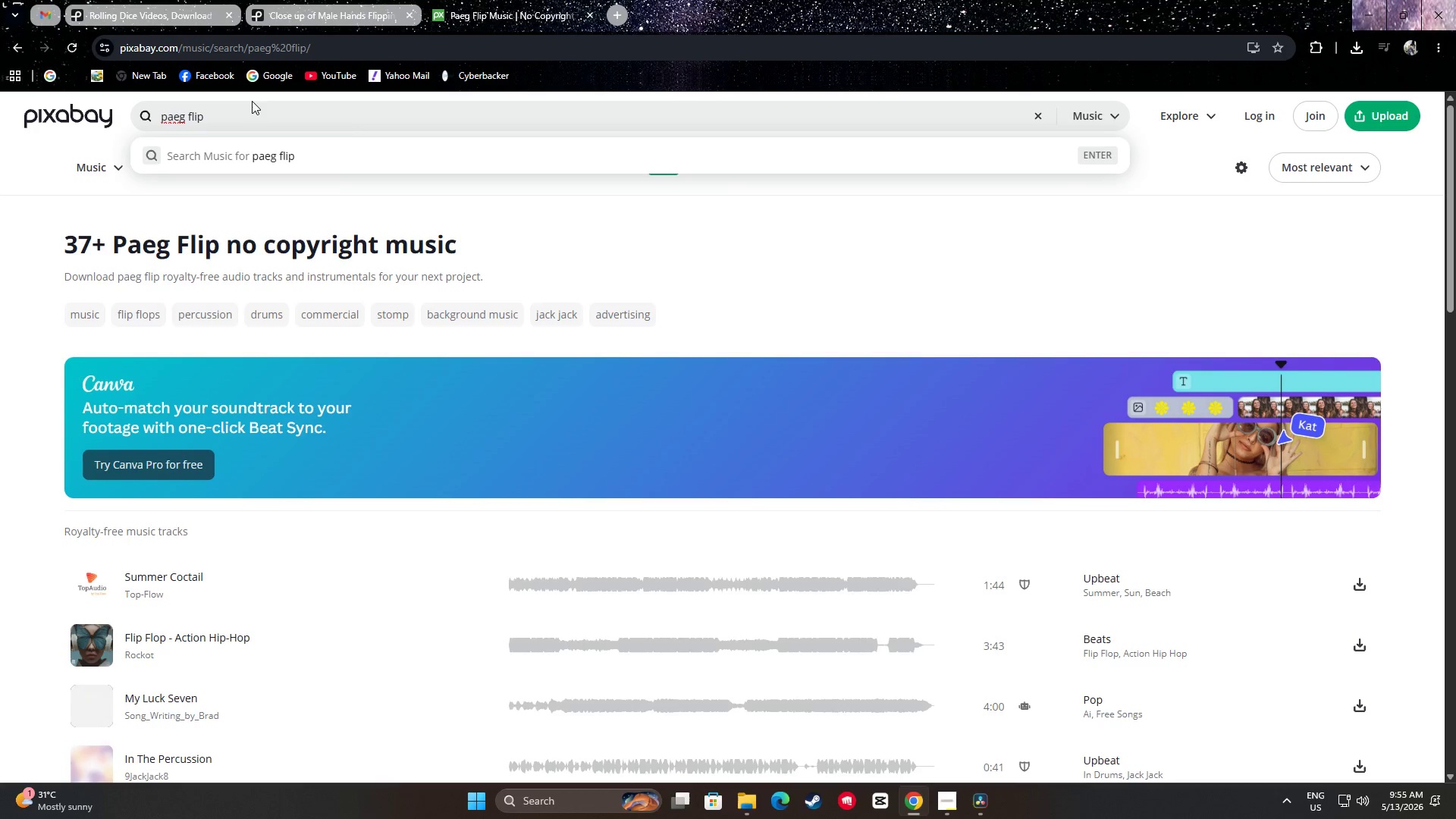 
key(Backspace)
 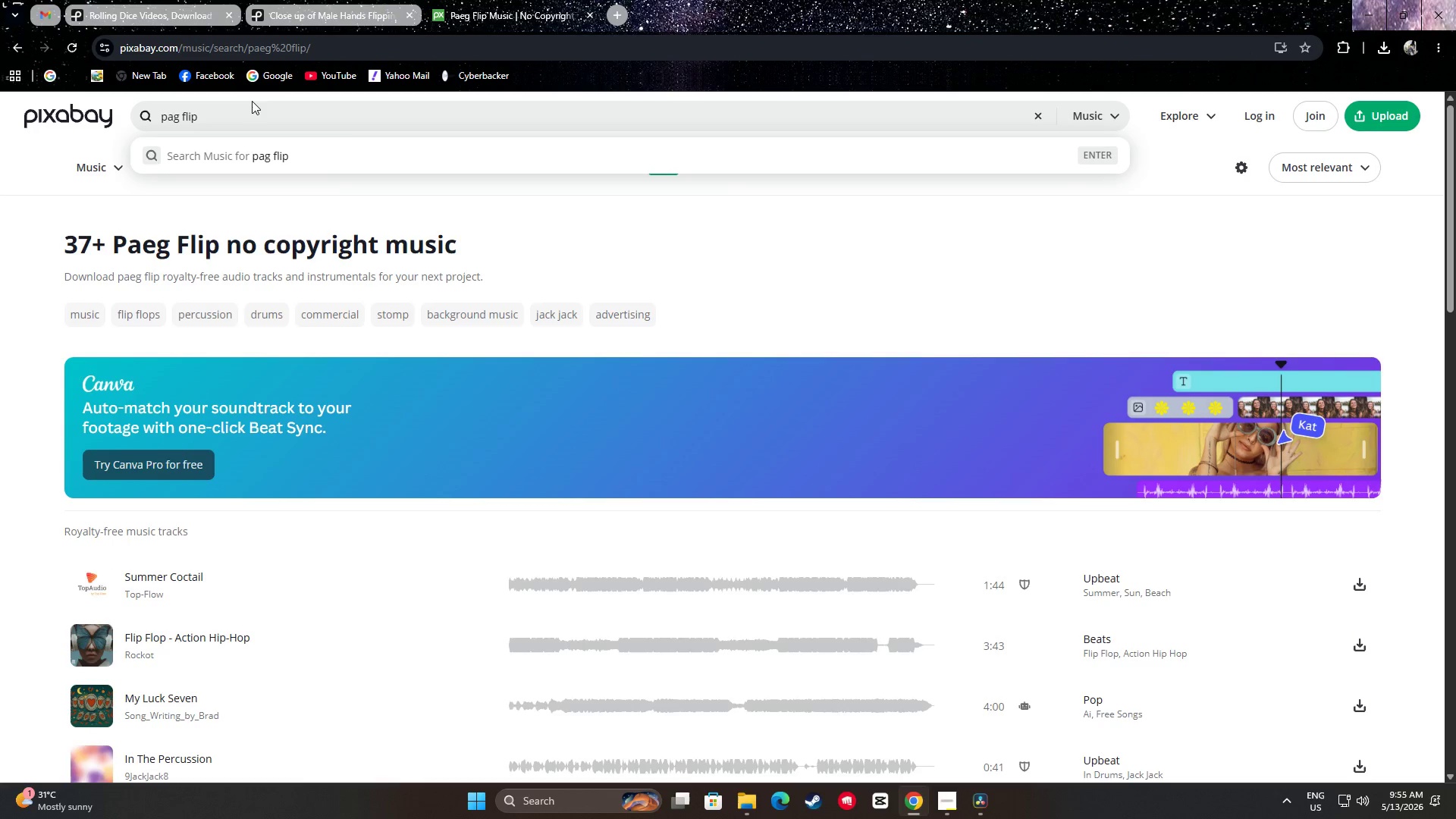 
key(ArrowRight)
 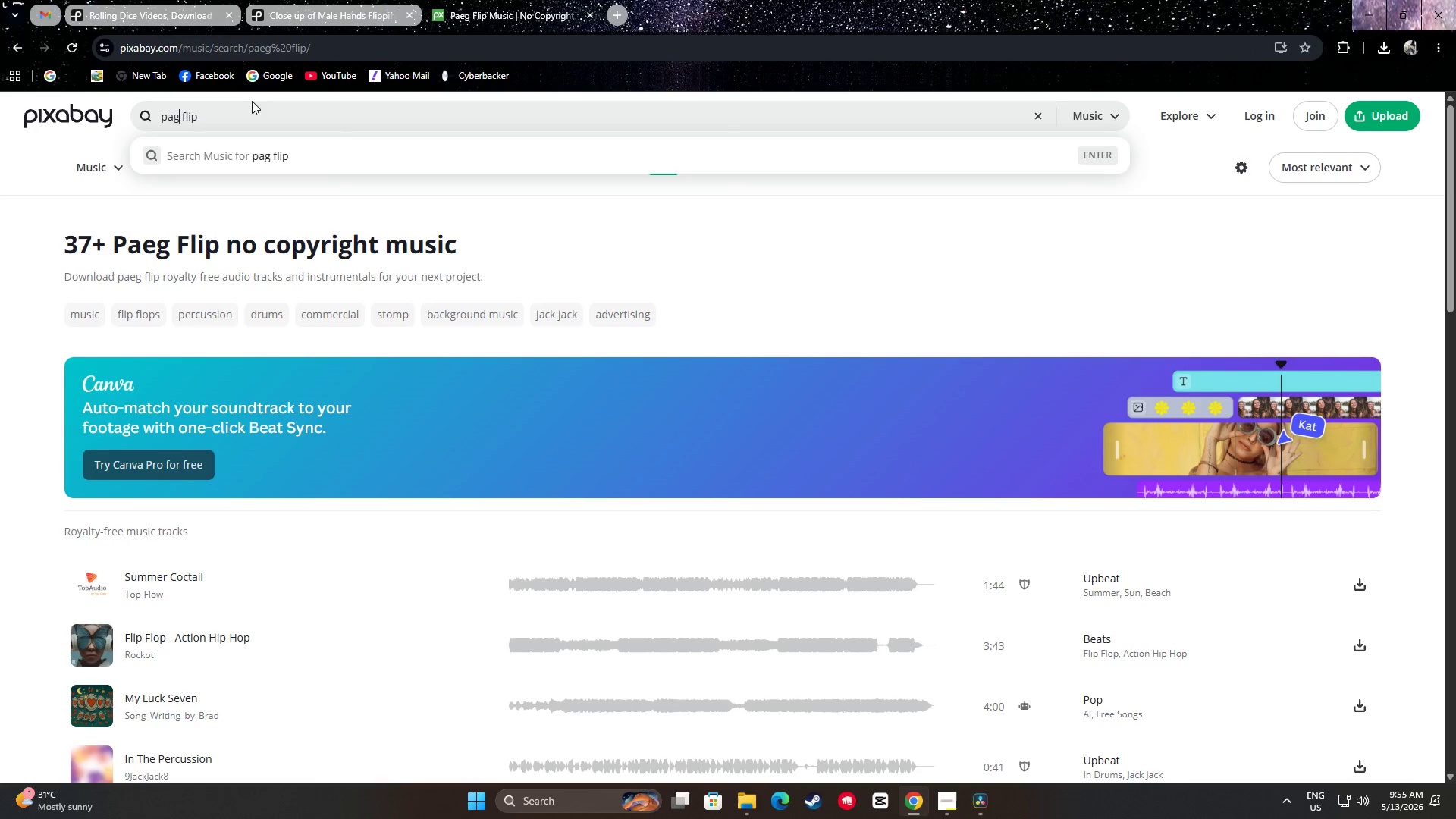 
key(E)
 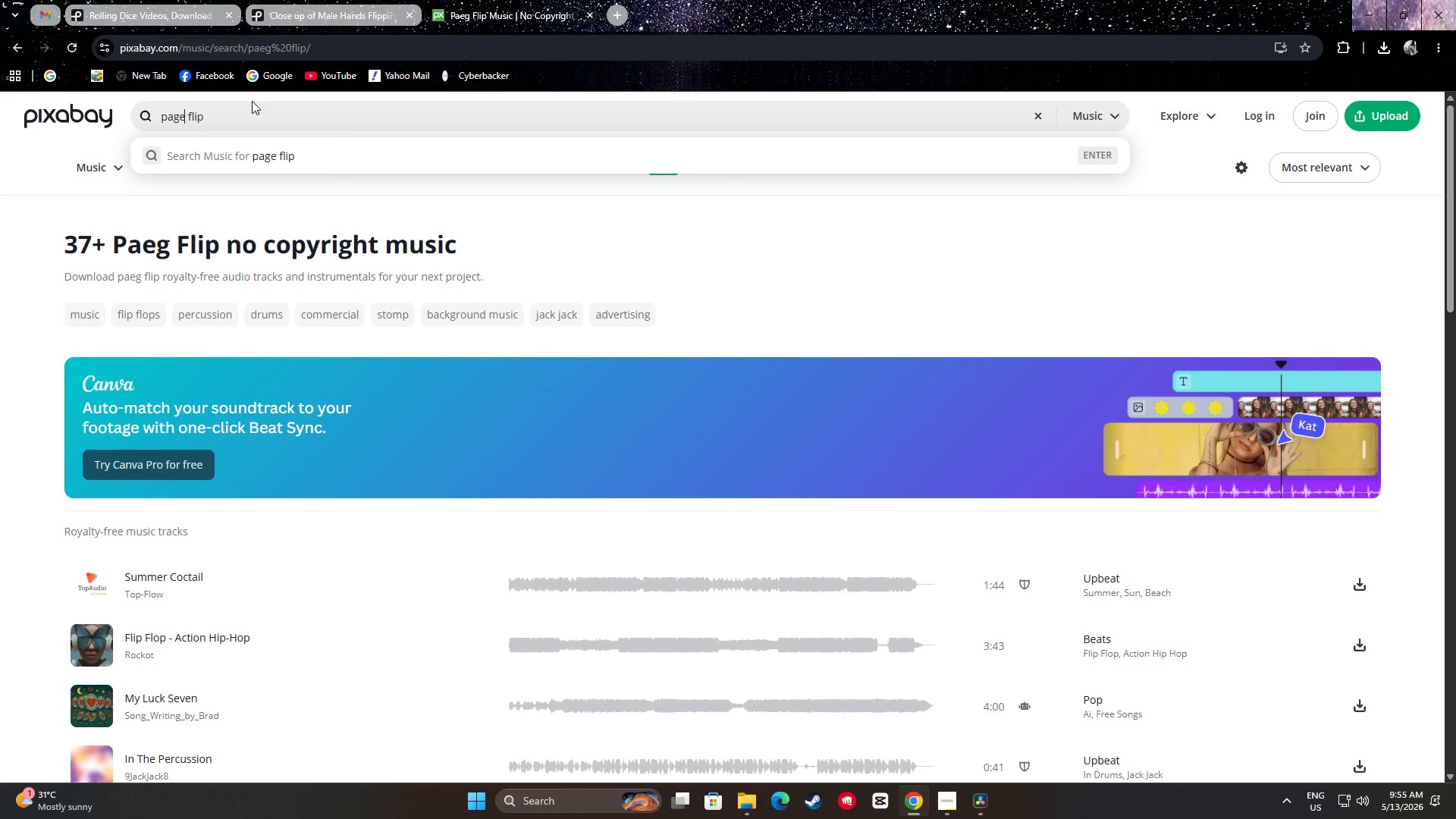 
key(Enter)
 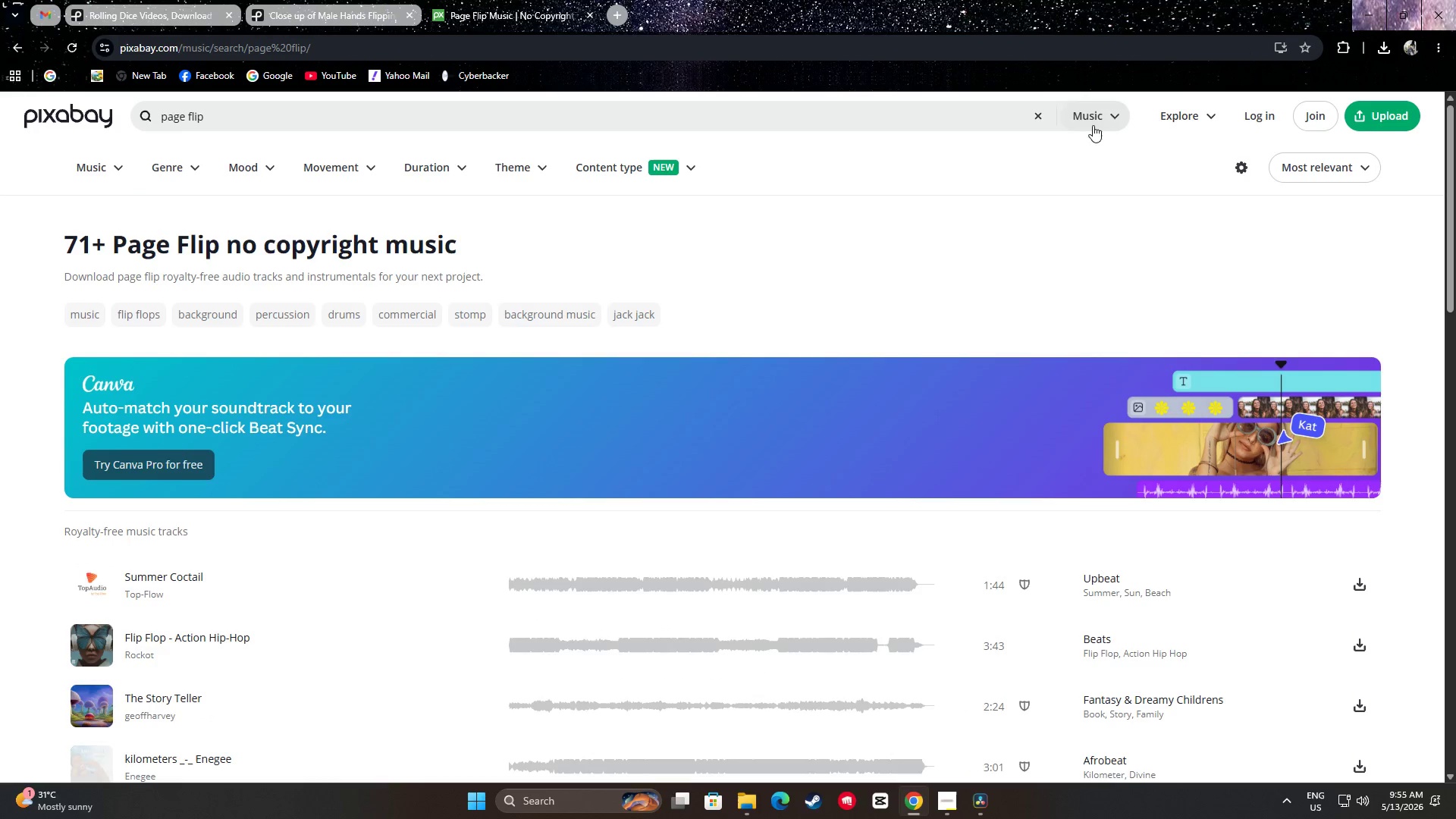 
left_click([1021, 346])
 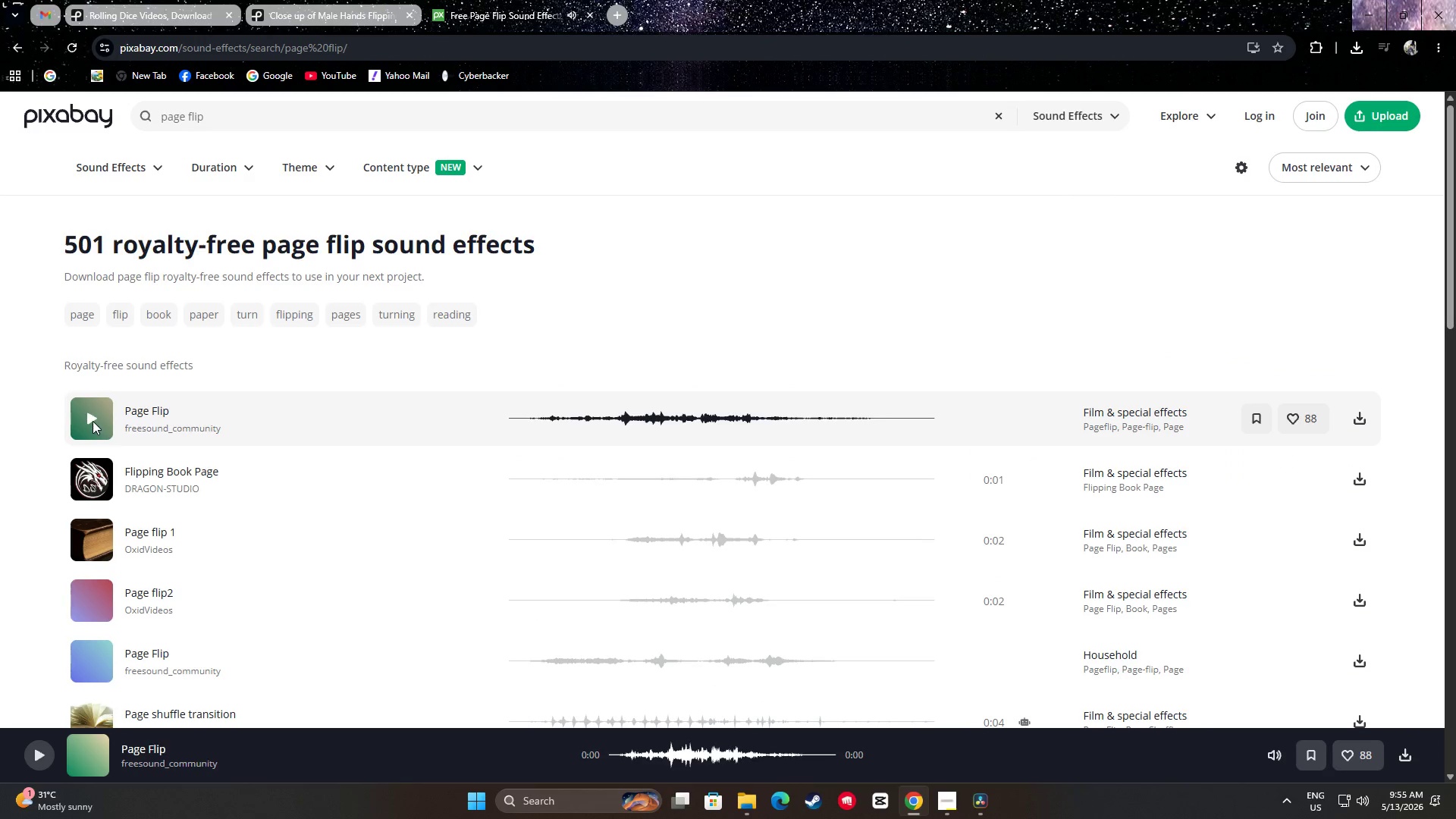 
left_click([90, 536])
 